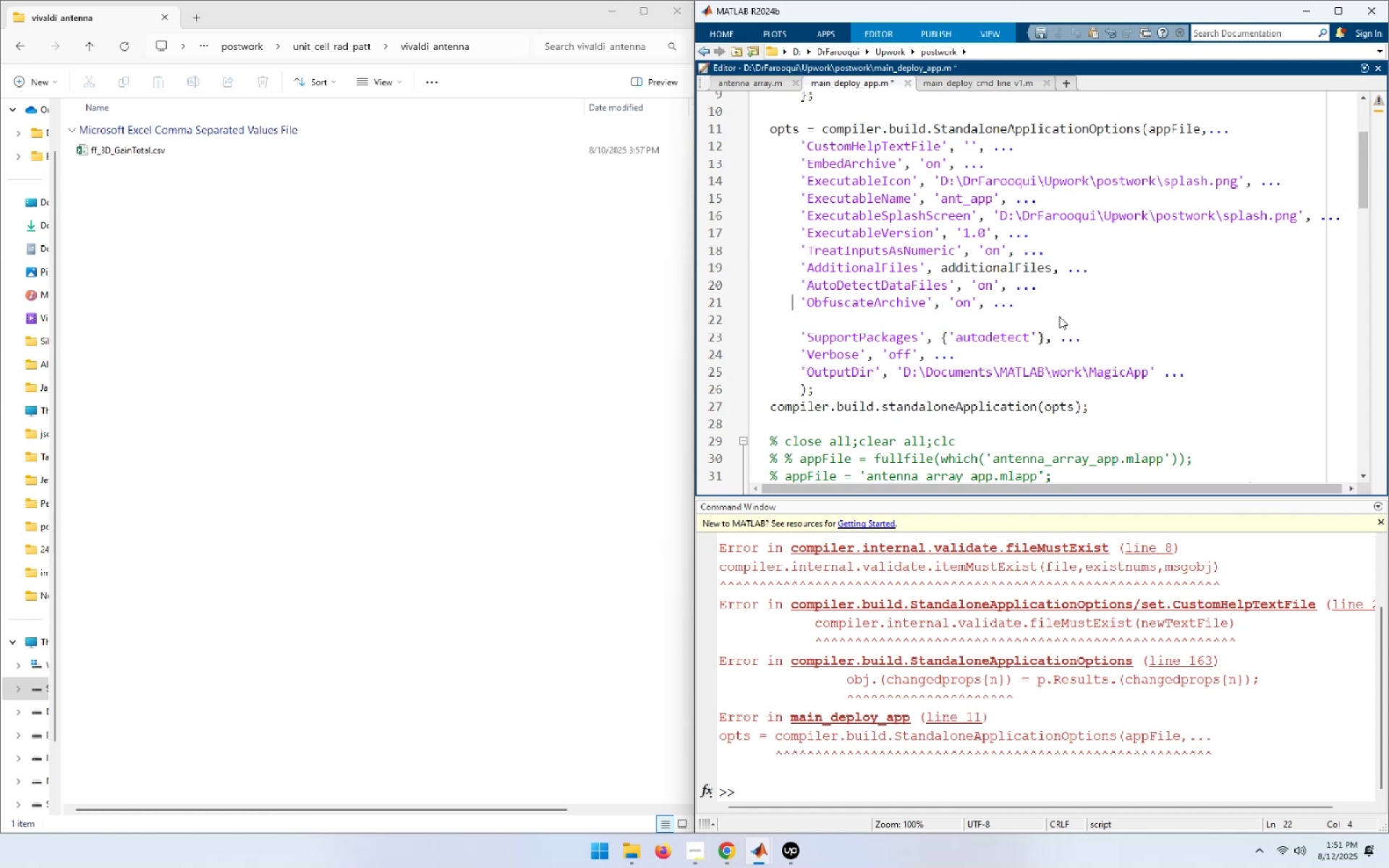 
key(End)
 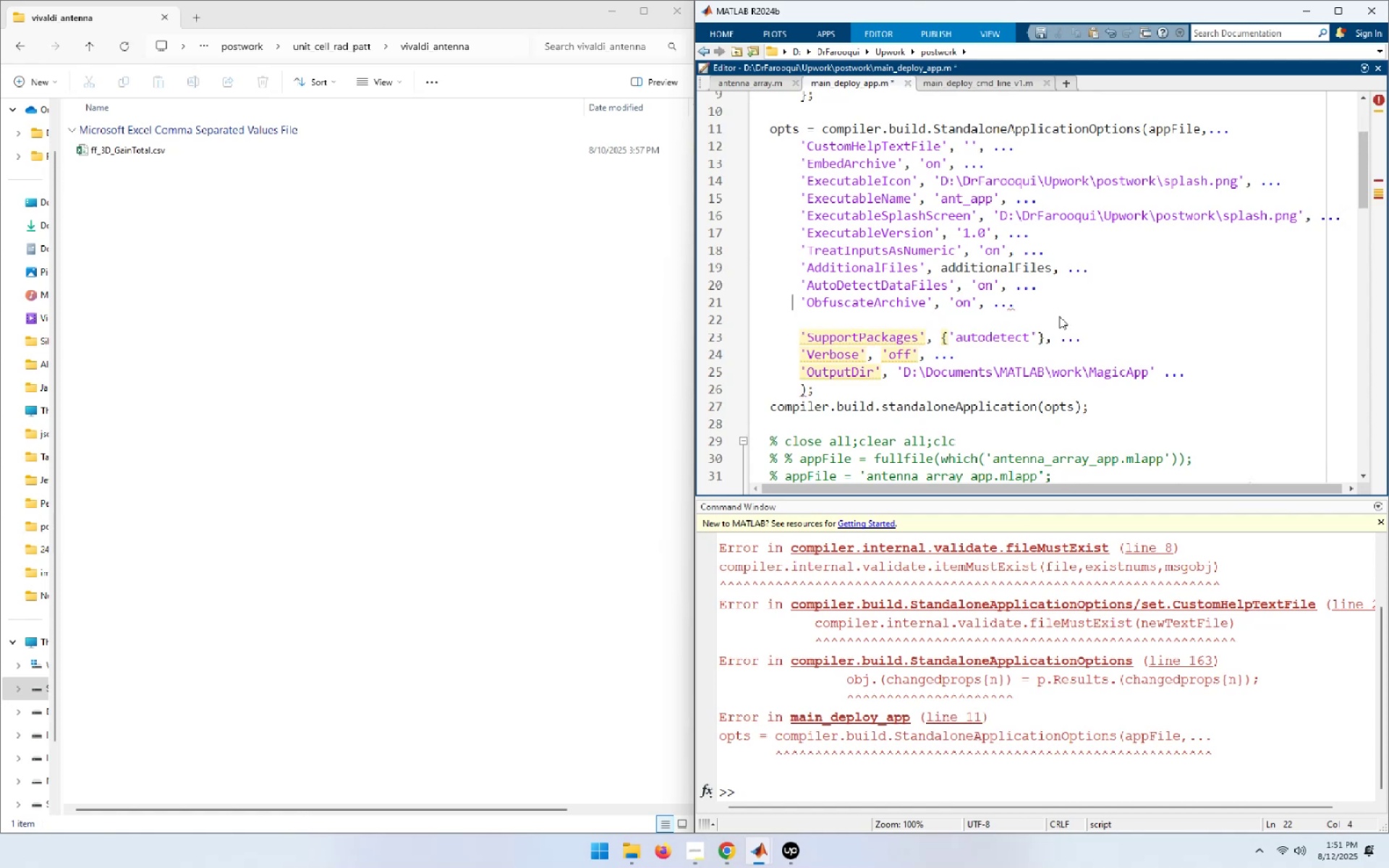 
key(Delete)
 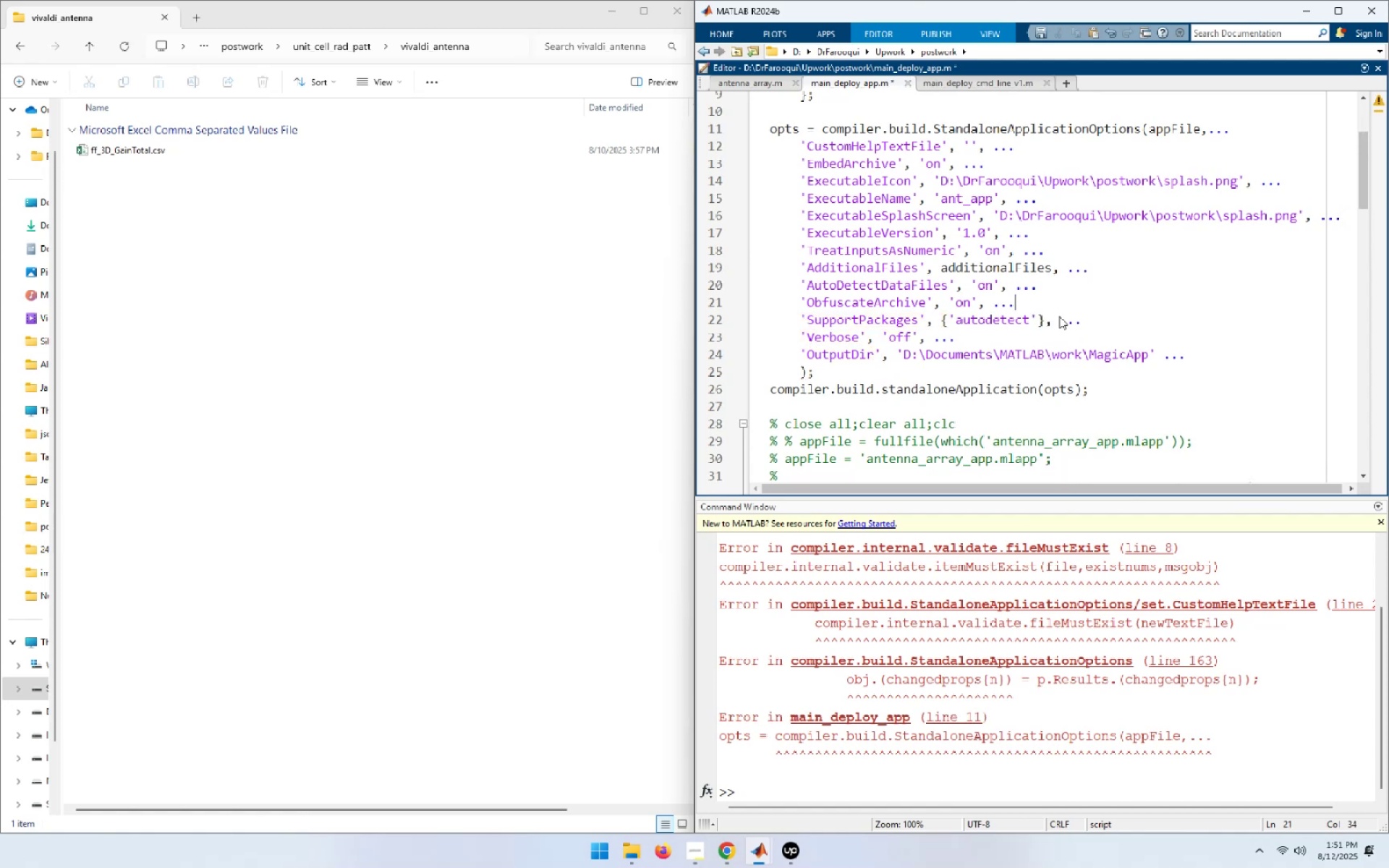 
key(F5)
 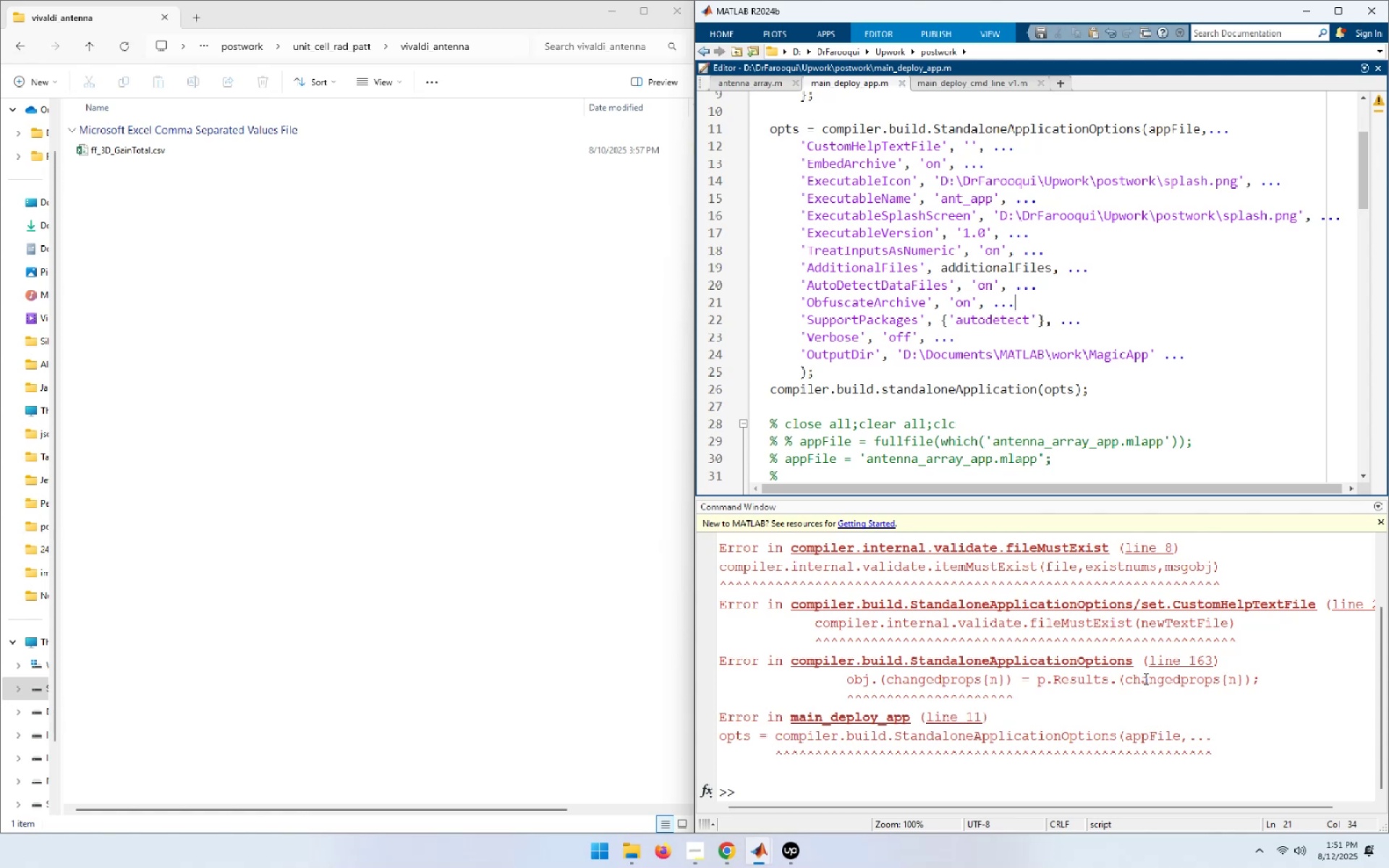 
wait(22.98)
 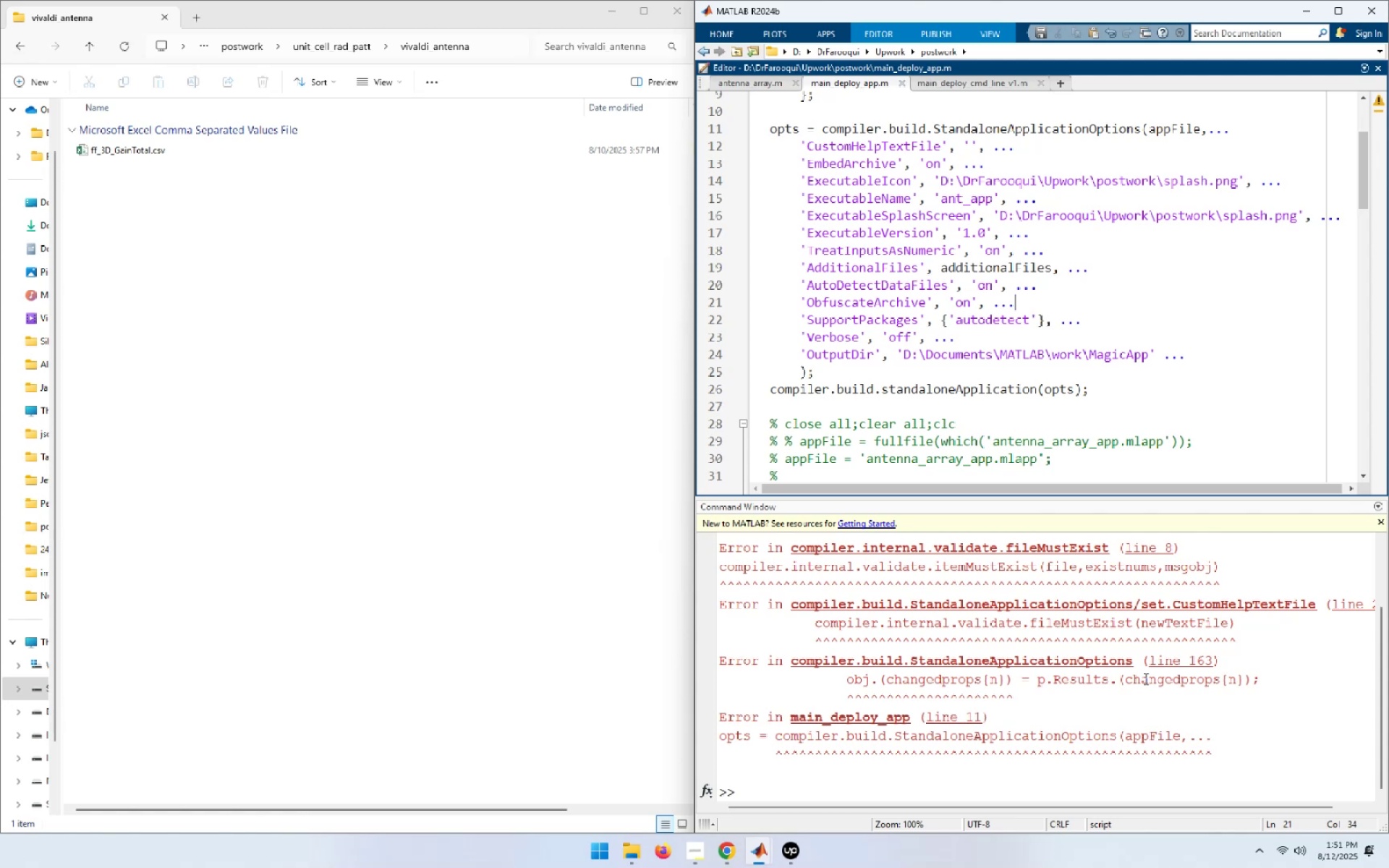 
scroll: coordinate [1141, 359], scroll_direction: up, amount: 8.0
 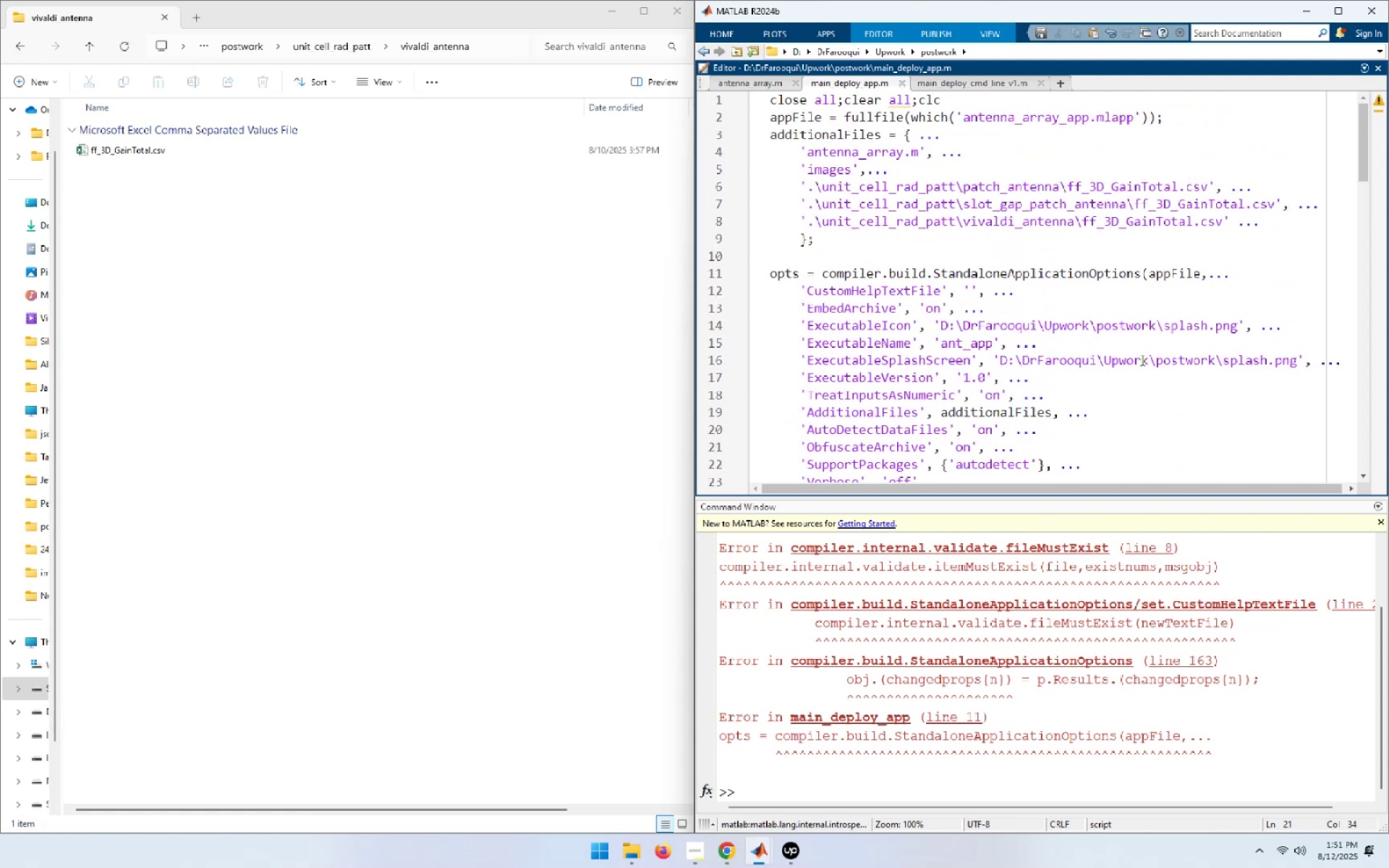 
scroll: coordinate [1141, 359], scroll_direction: down, amount: 2.0
 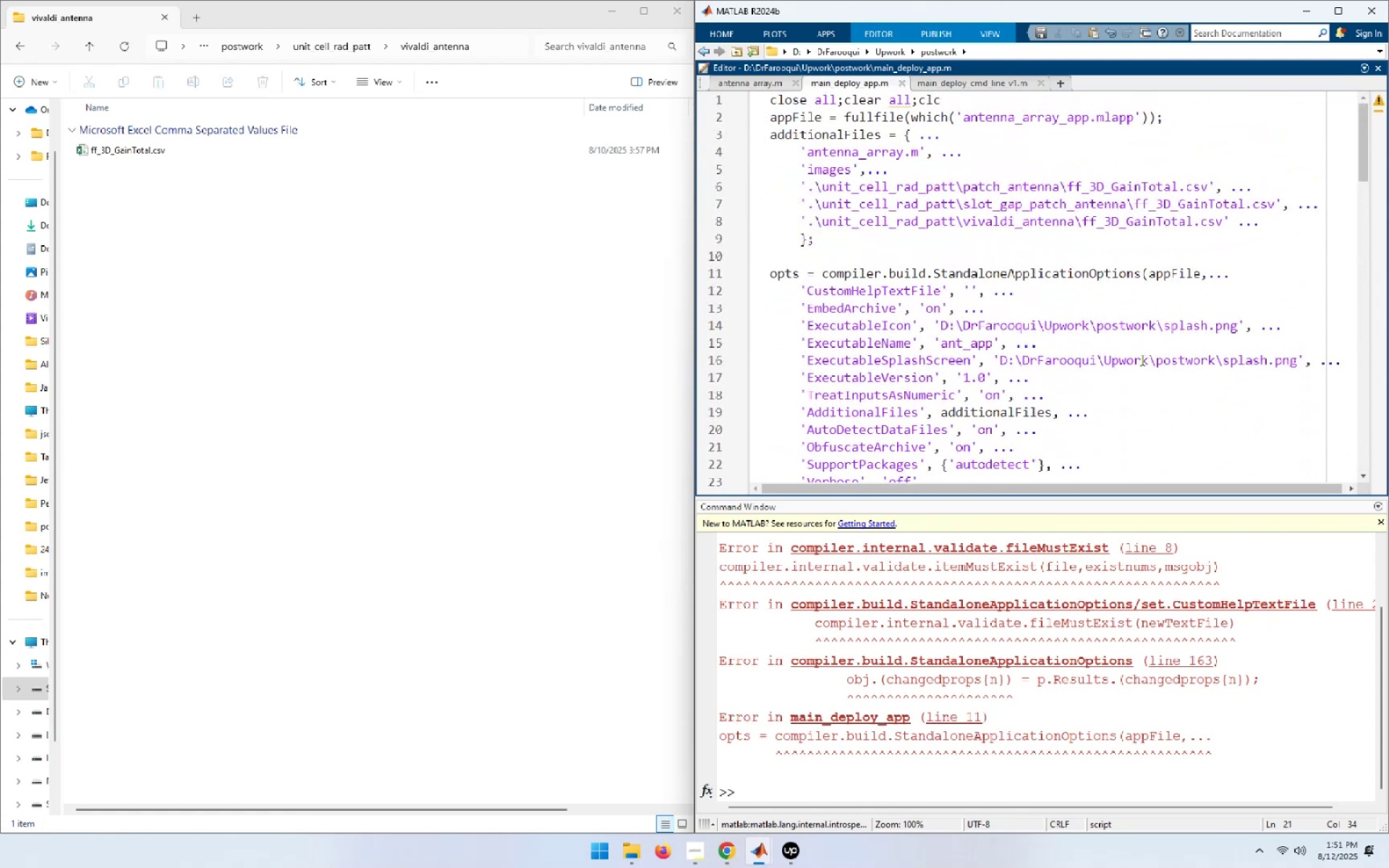 
scroll: coordinate [1141, 359], scroll_direction: up, amount: 1.0
 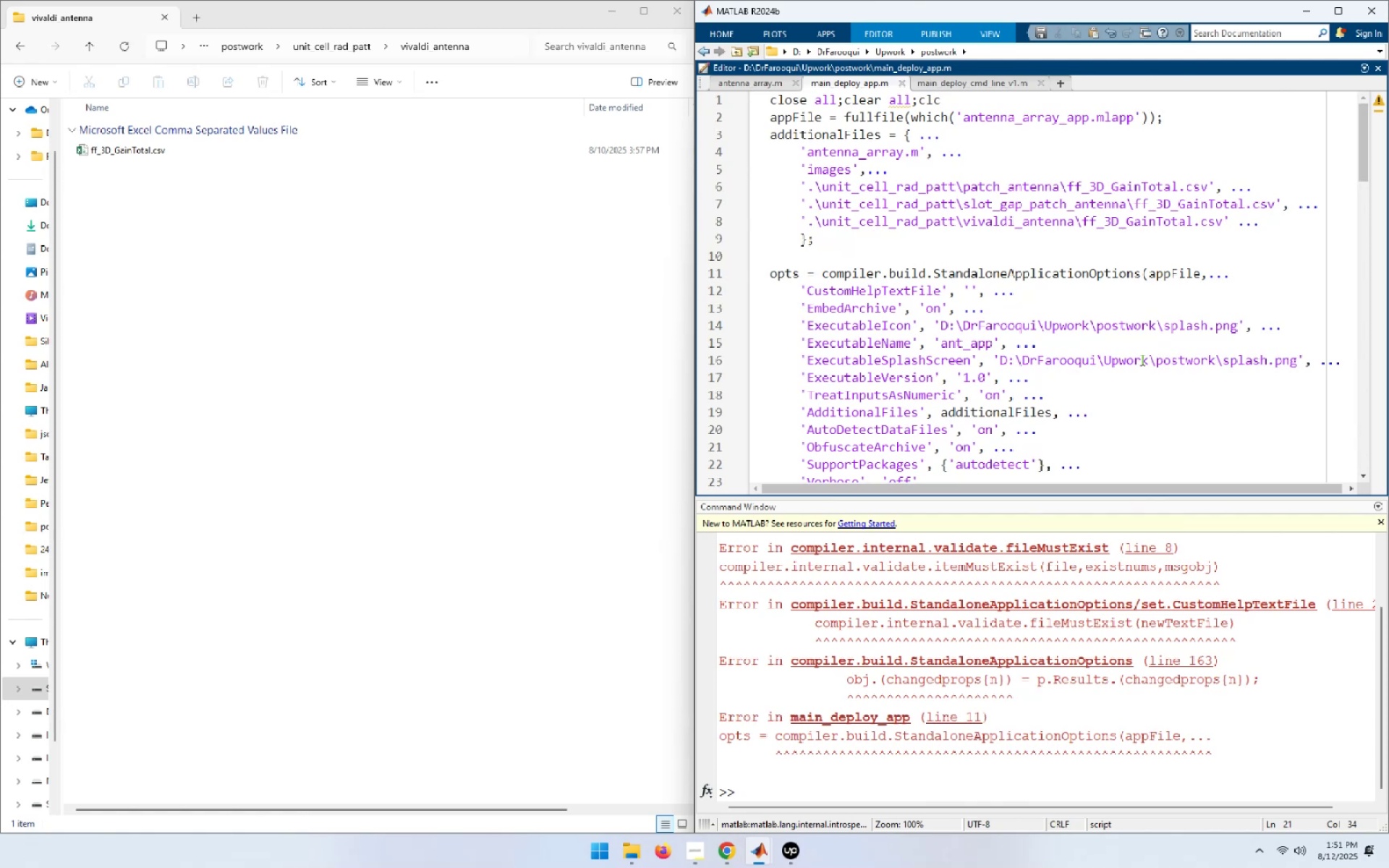 
wait(13.02)
 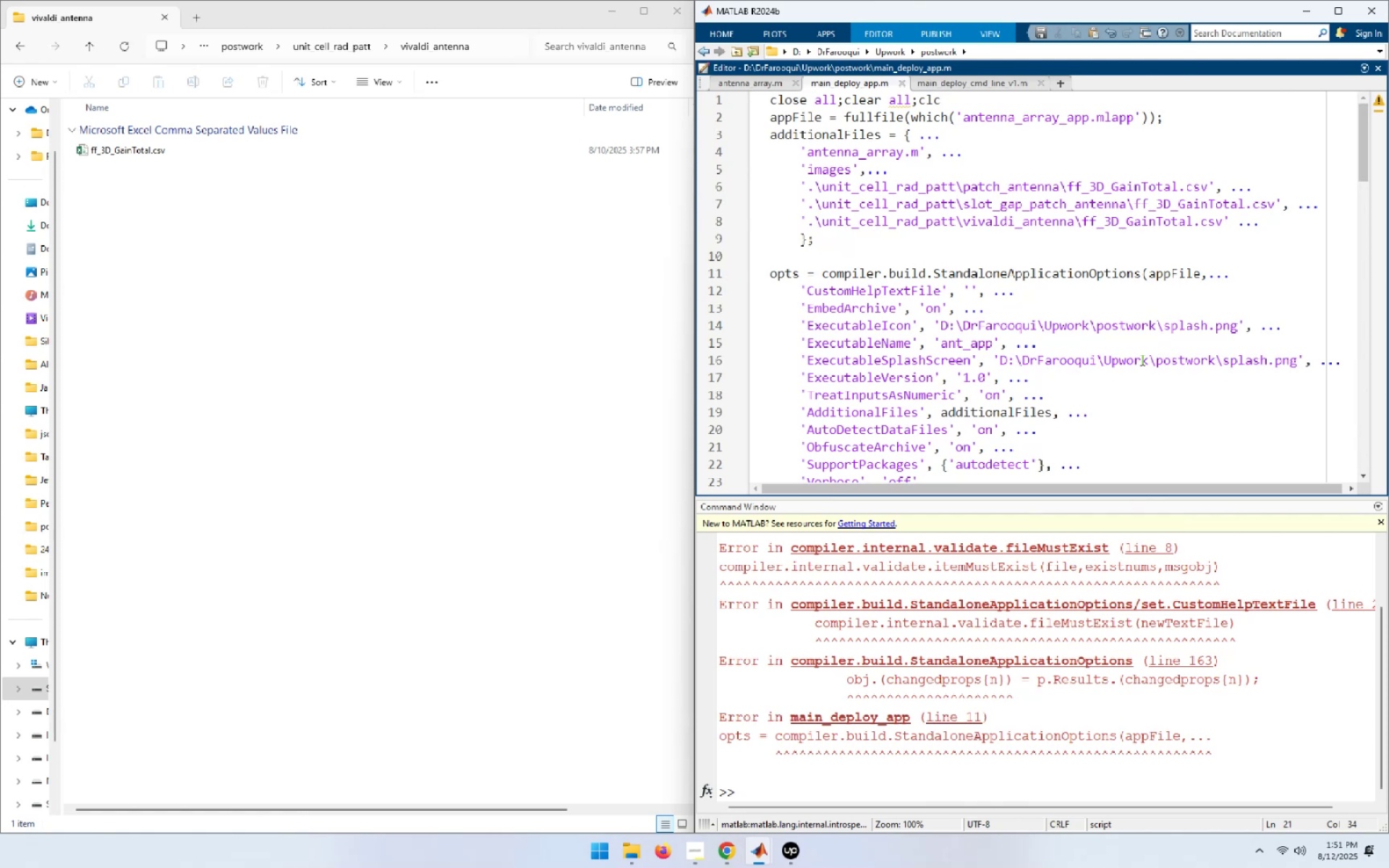 
left_click([821, 183])
 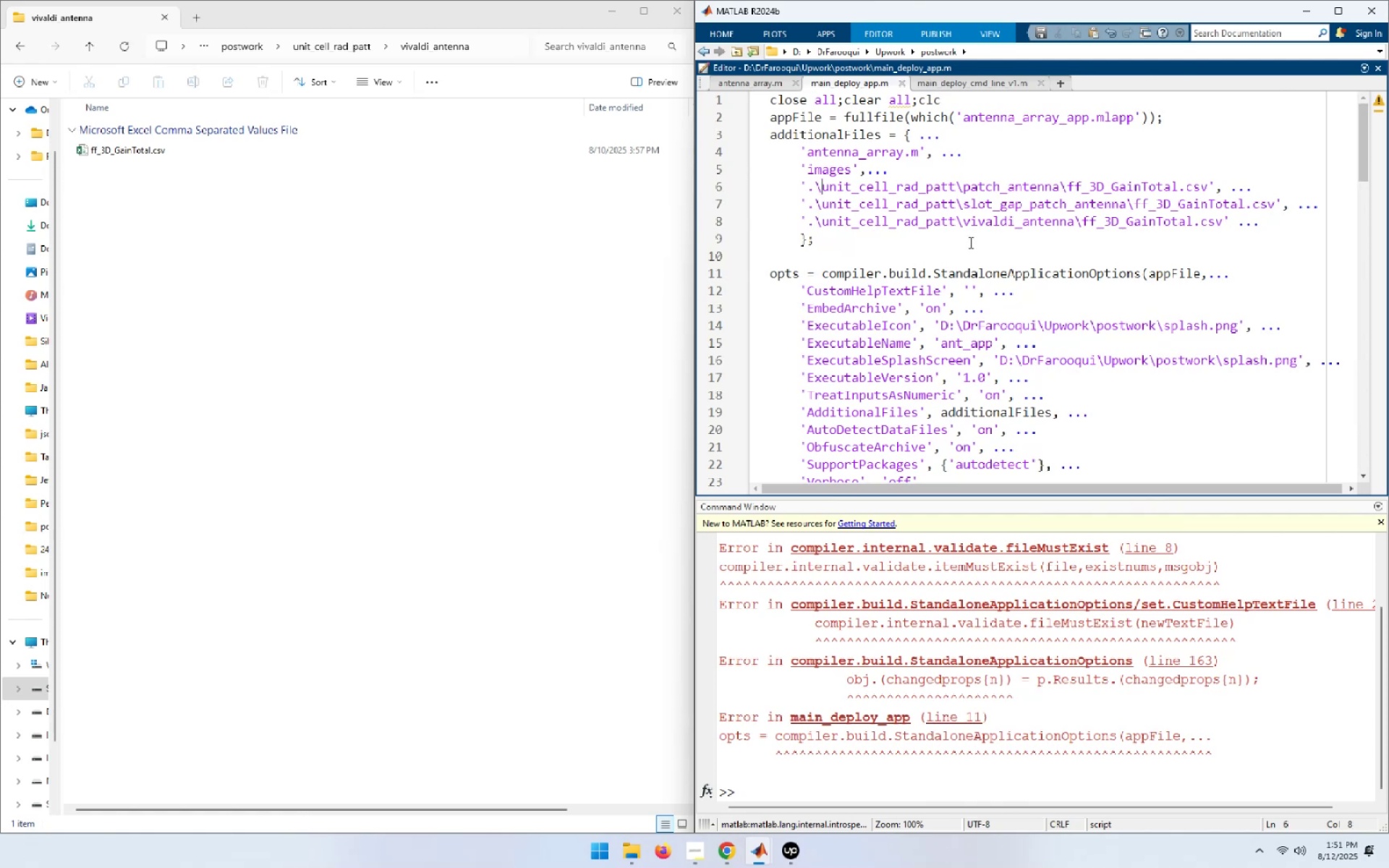 
key(Backspace)
 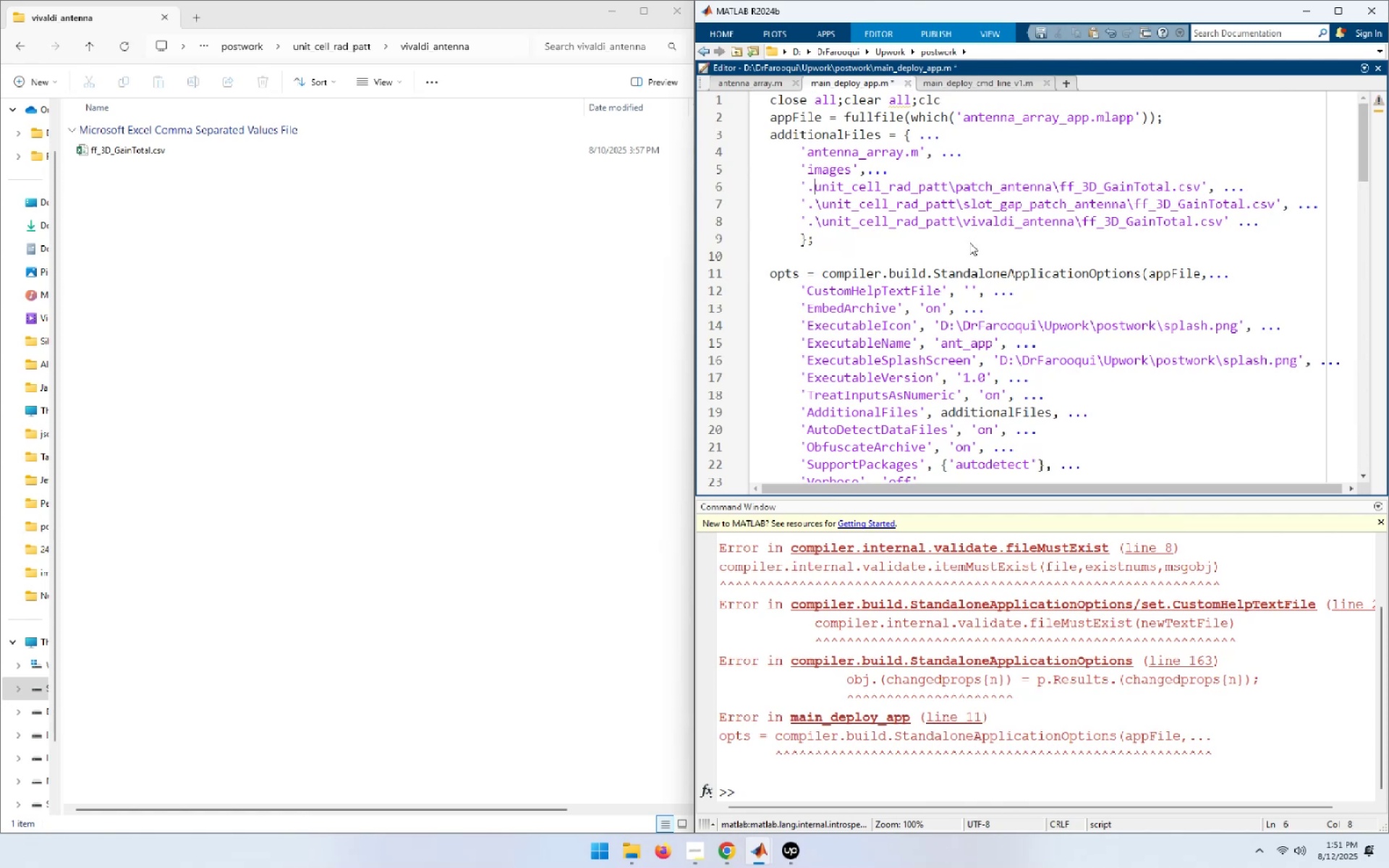 
key(Slash)
 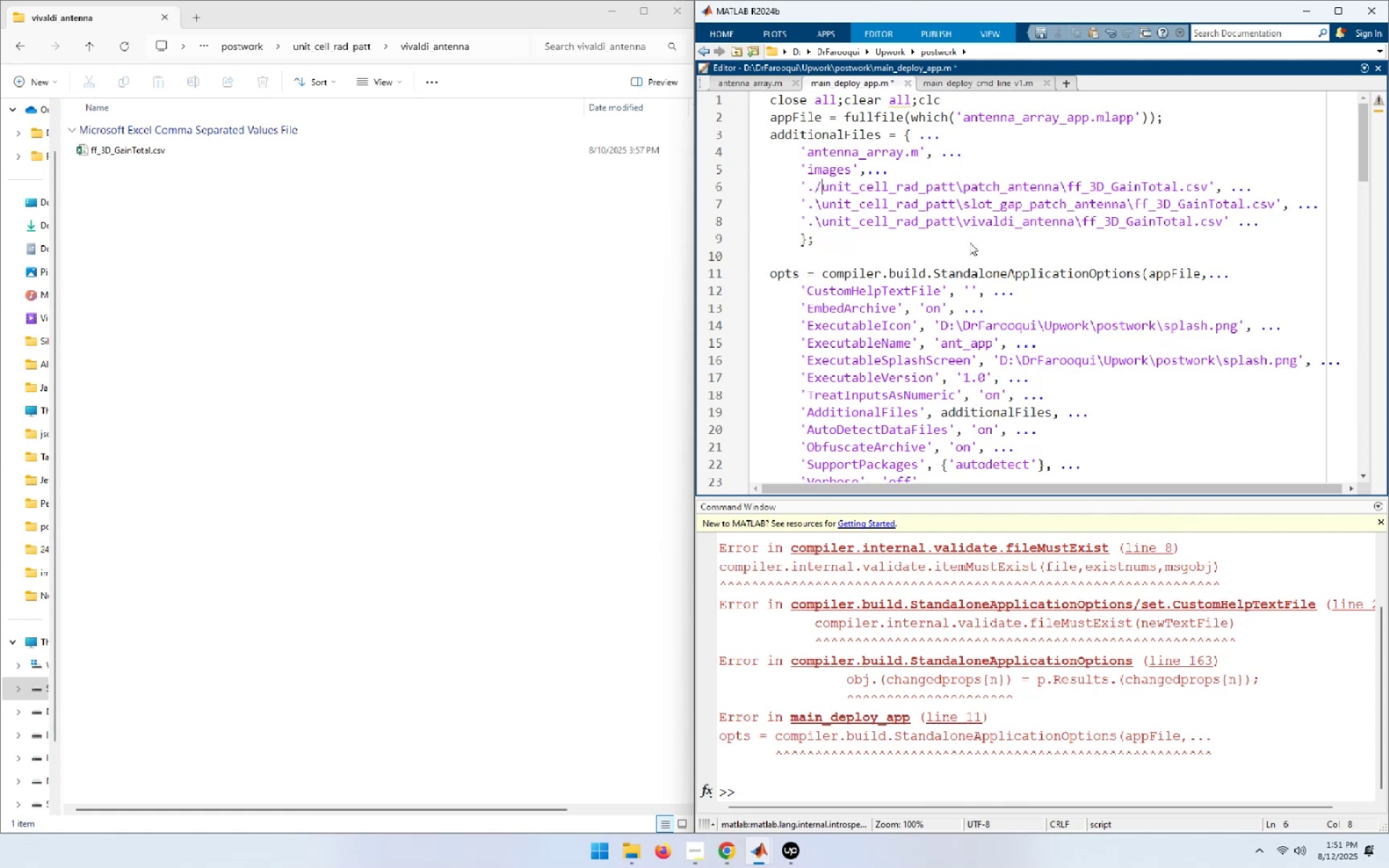 
key(ArrowDown)
 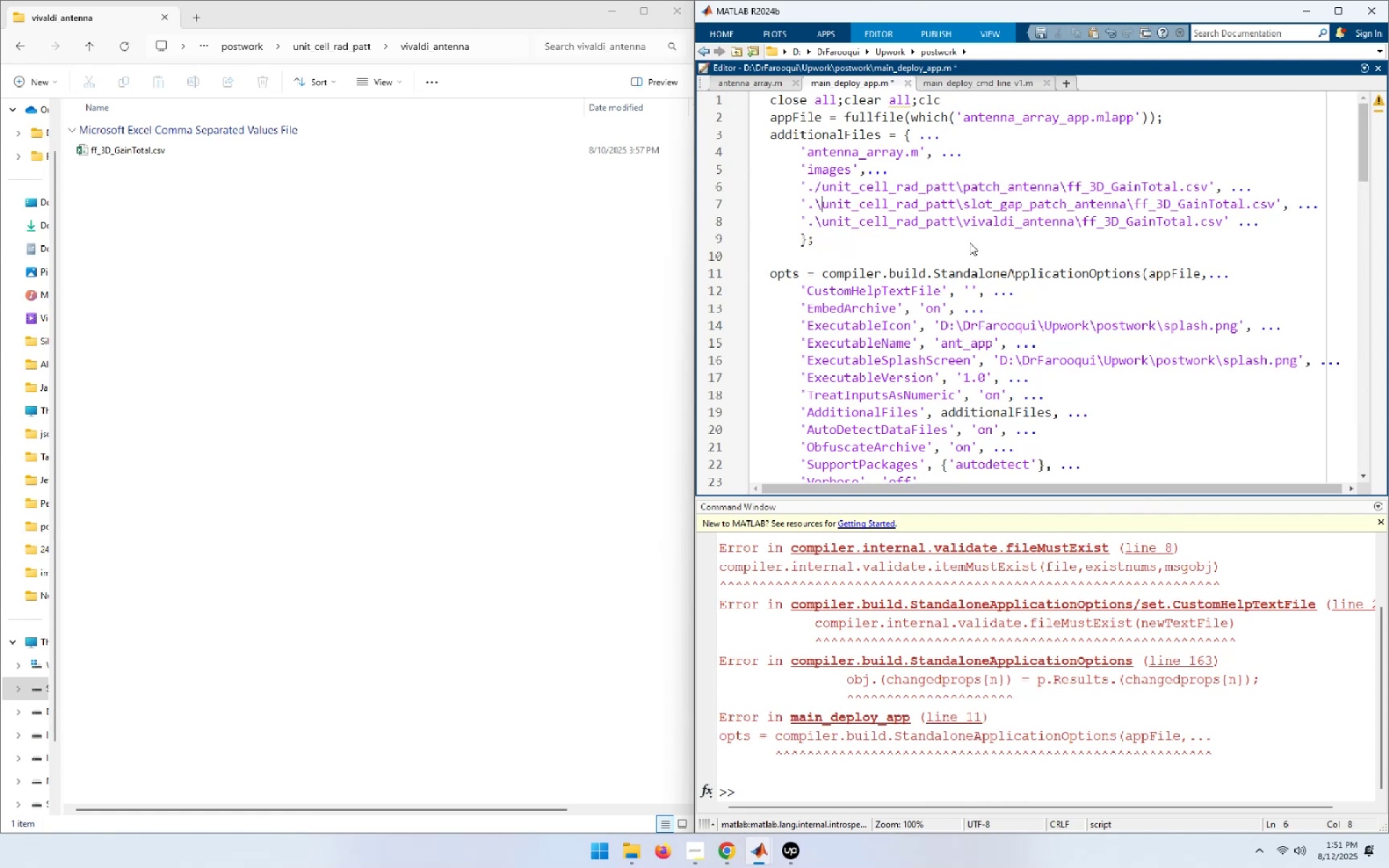 
key(Backspace)
 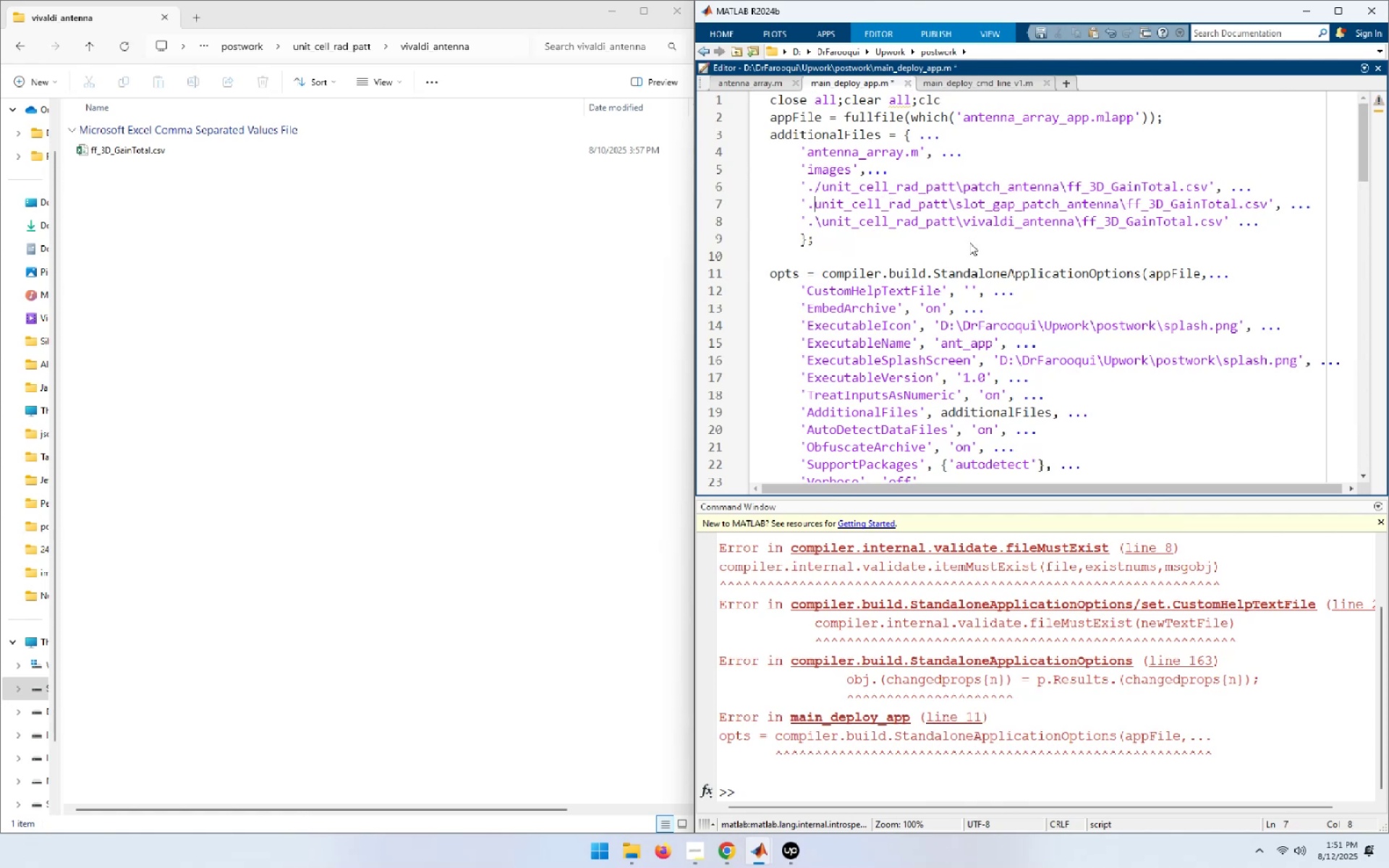 
key(Slash)
 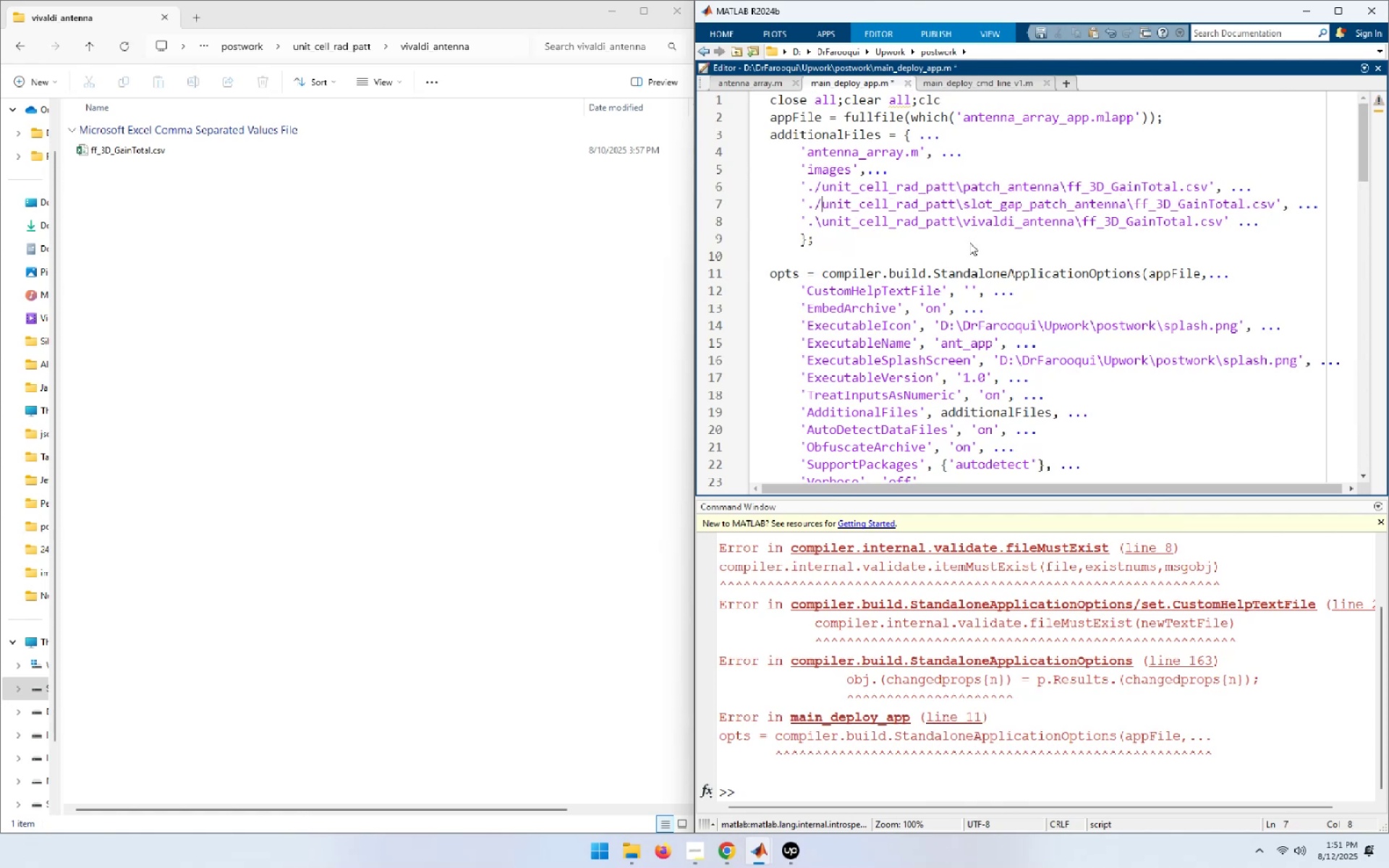 
key(ArrowDown)
 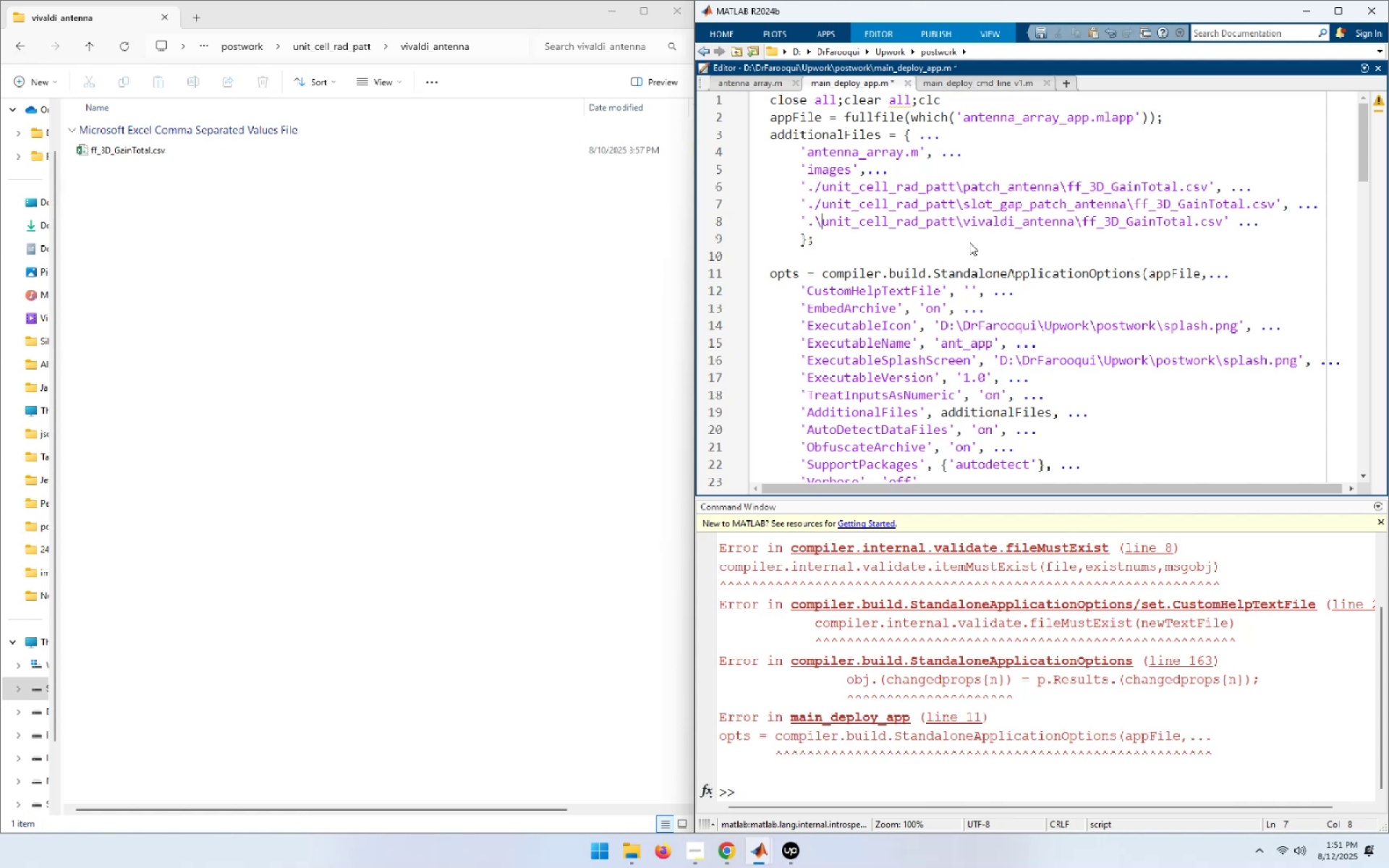 
key(Backspace)
 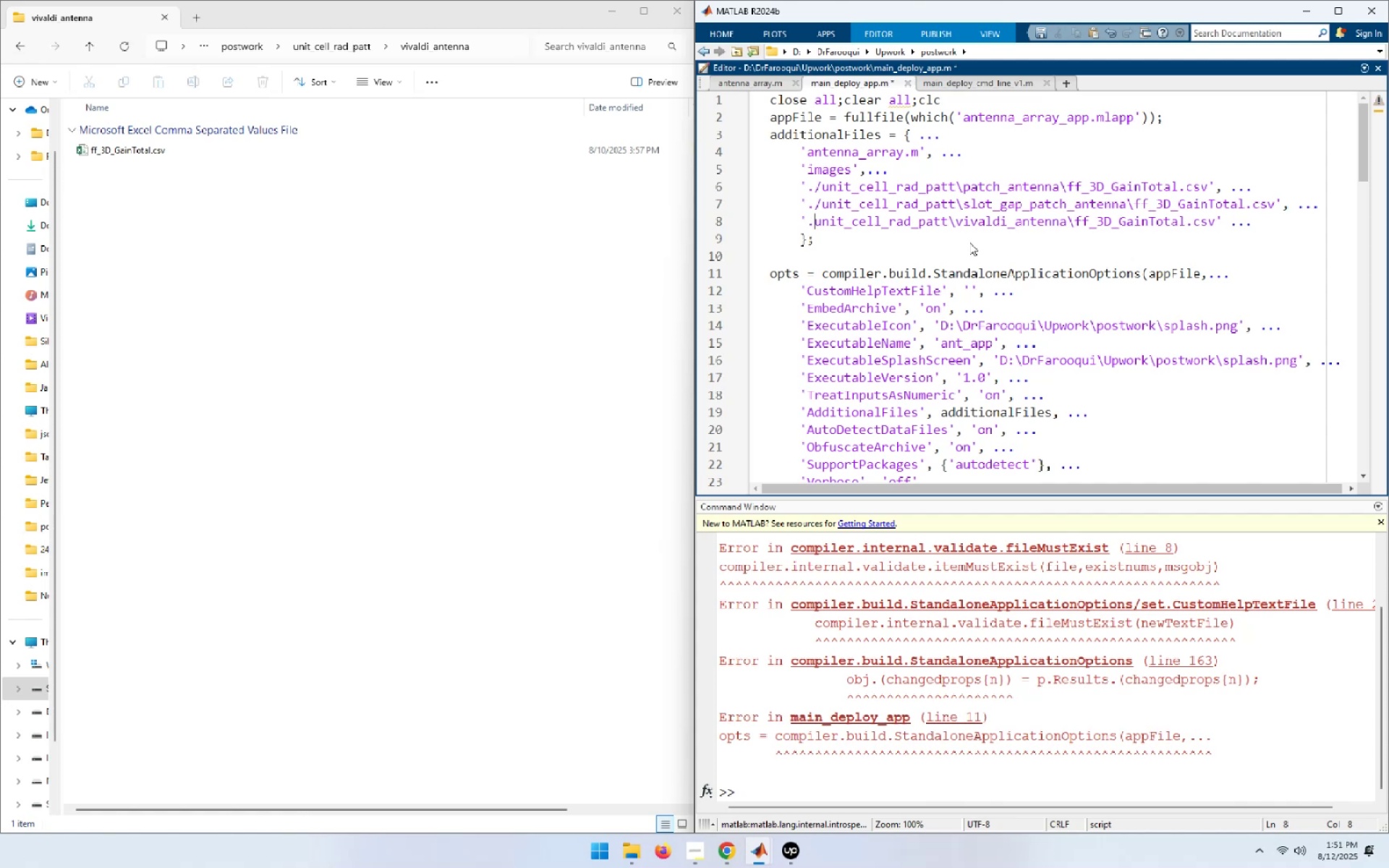 
key(Slash)
 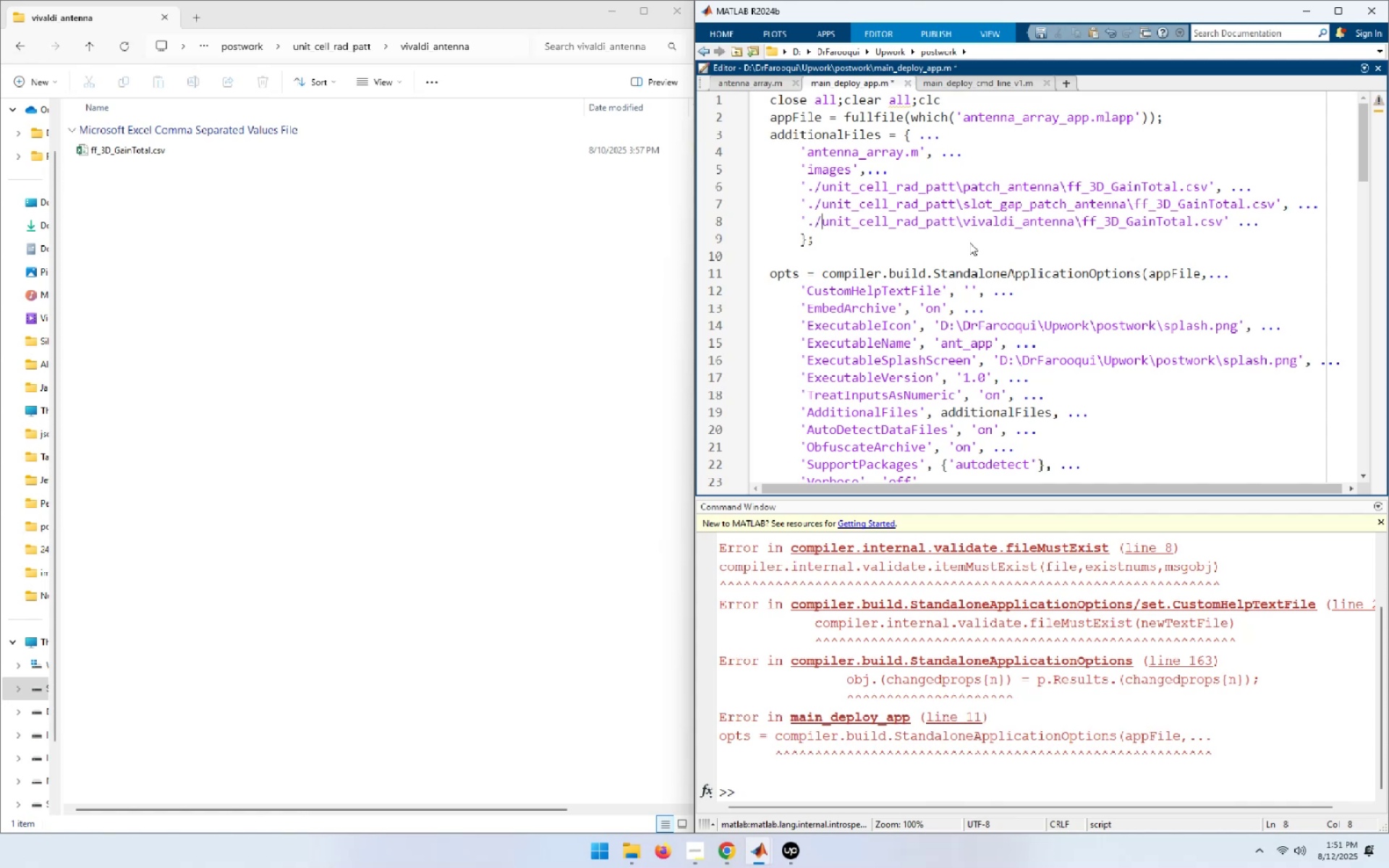 
key(ArrowUp)
 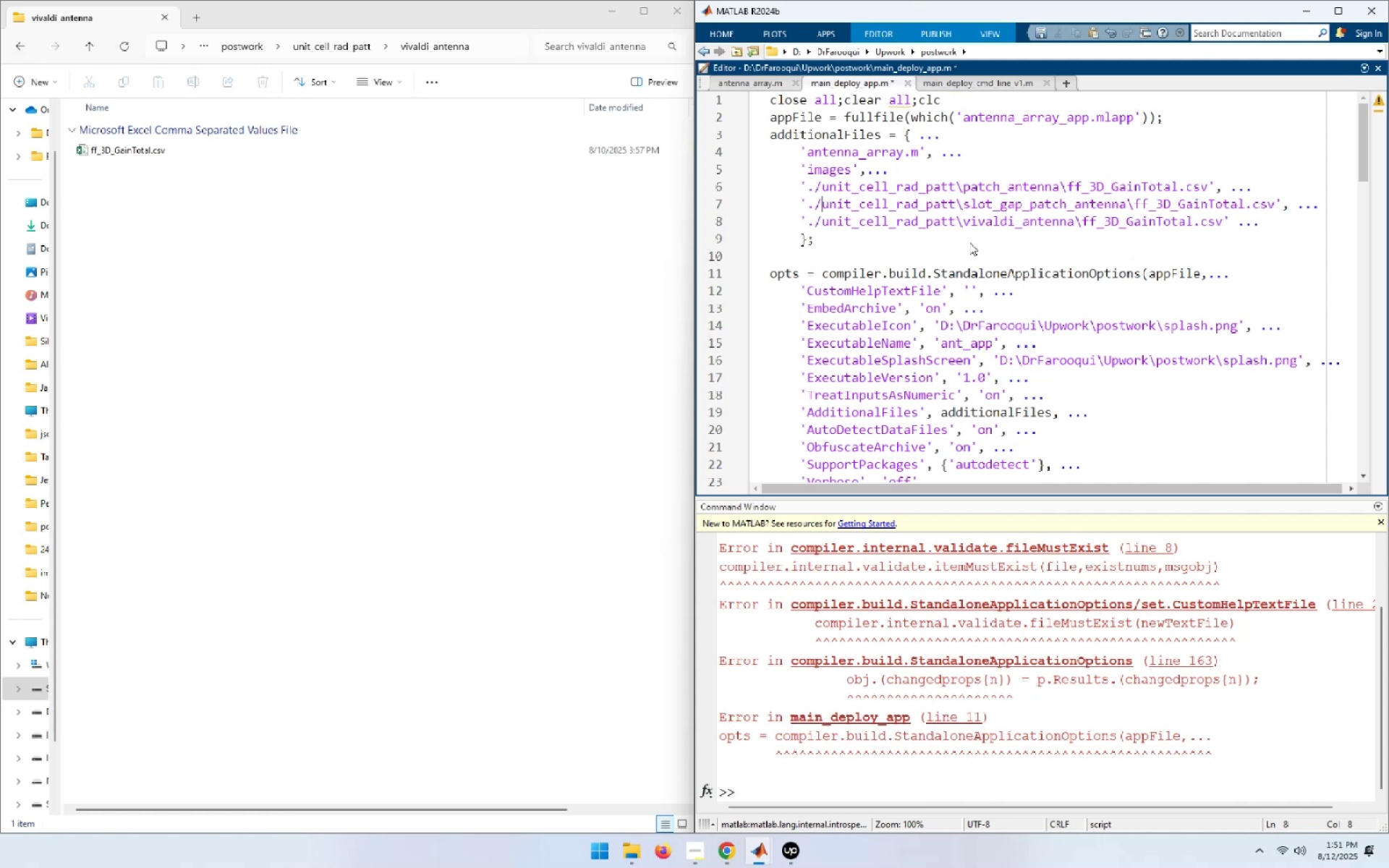 
key(ArrowUp)
 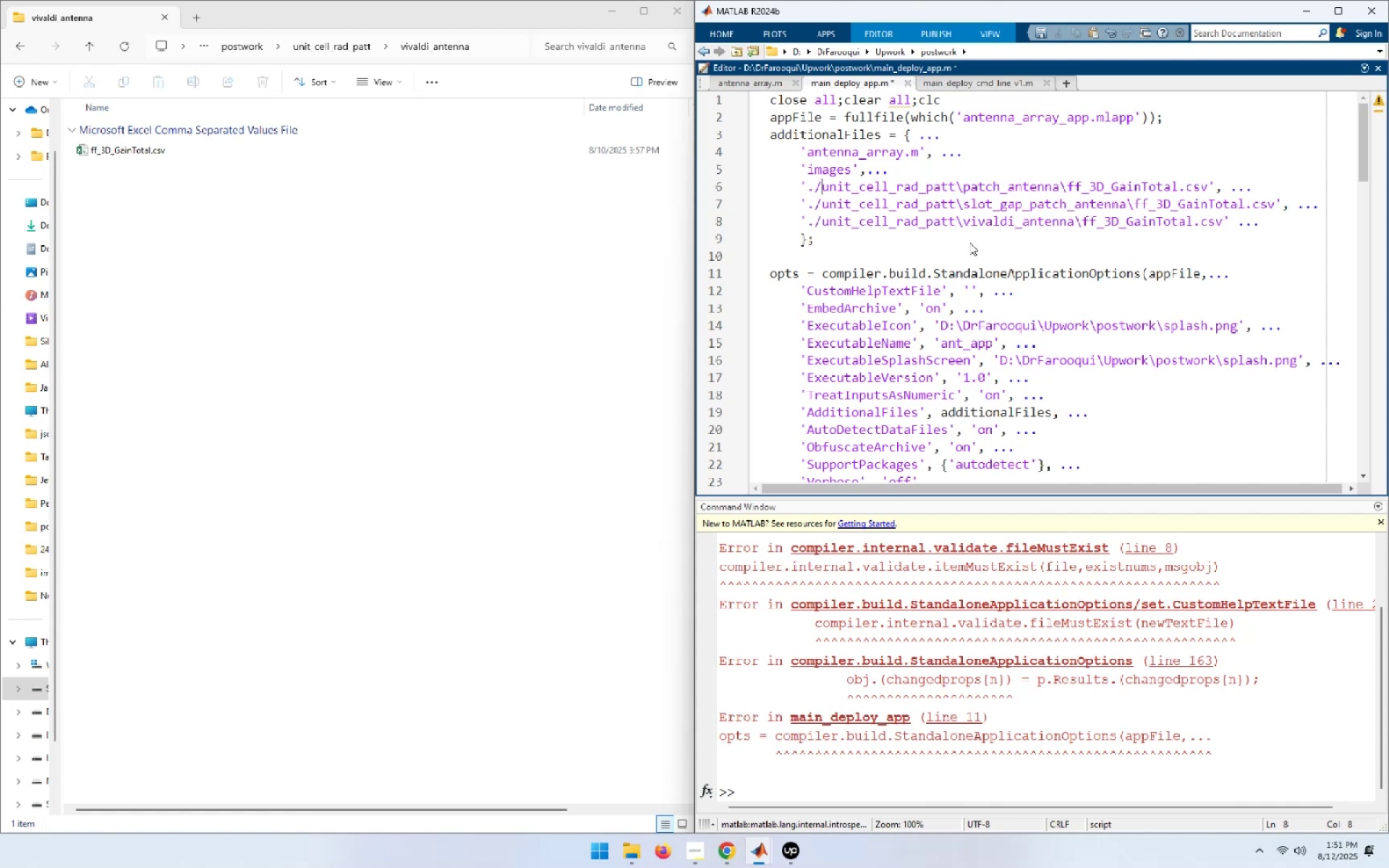 
hold_key(key=ArrowRight, duration=1.07)
 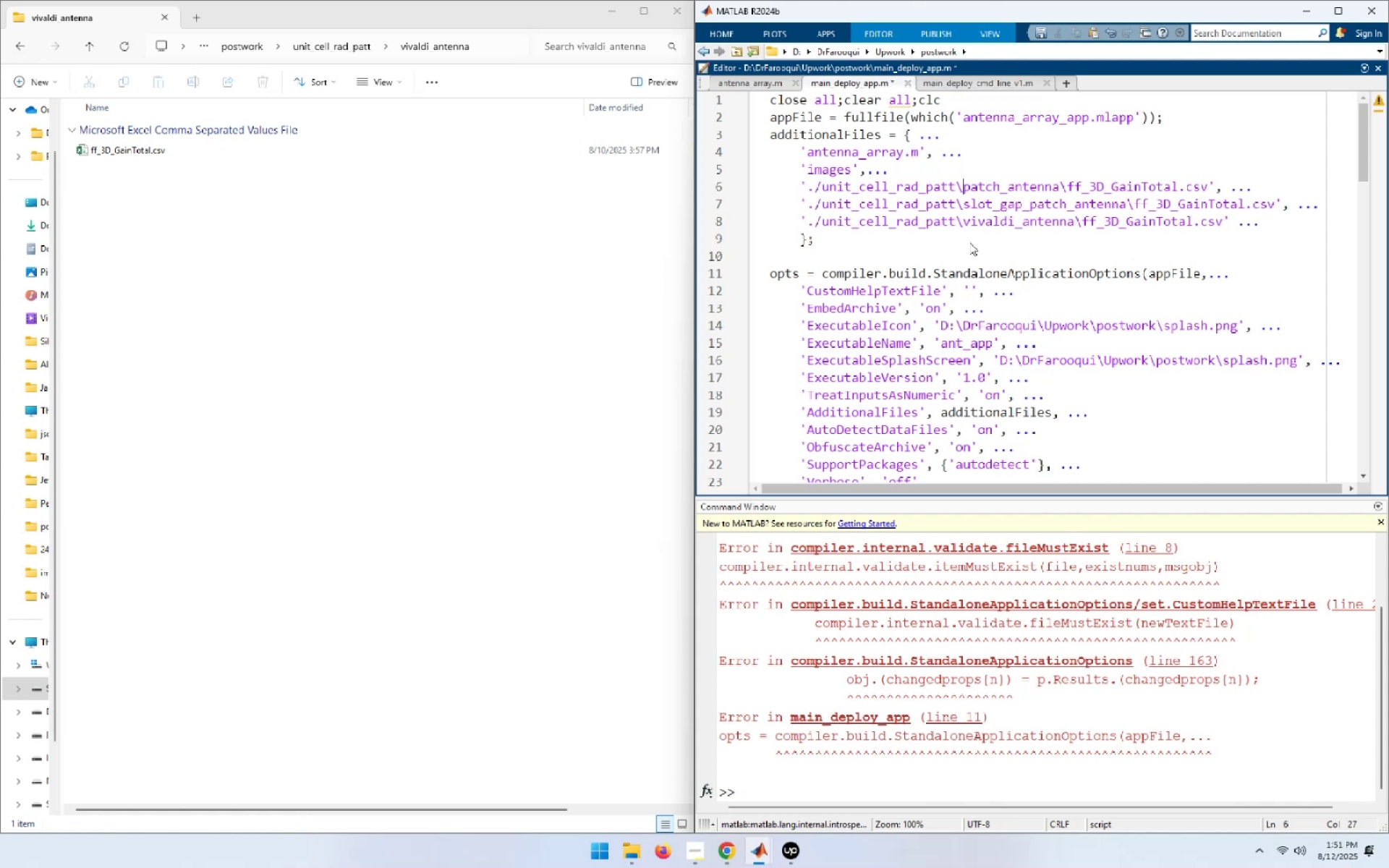 
key(Backspace)
 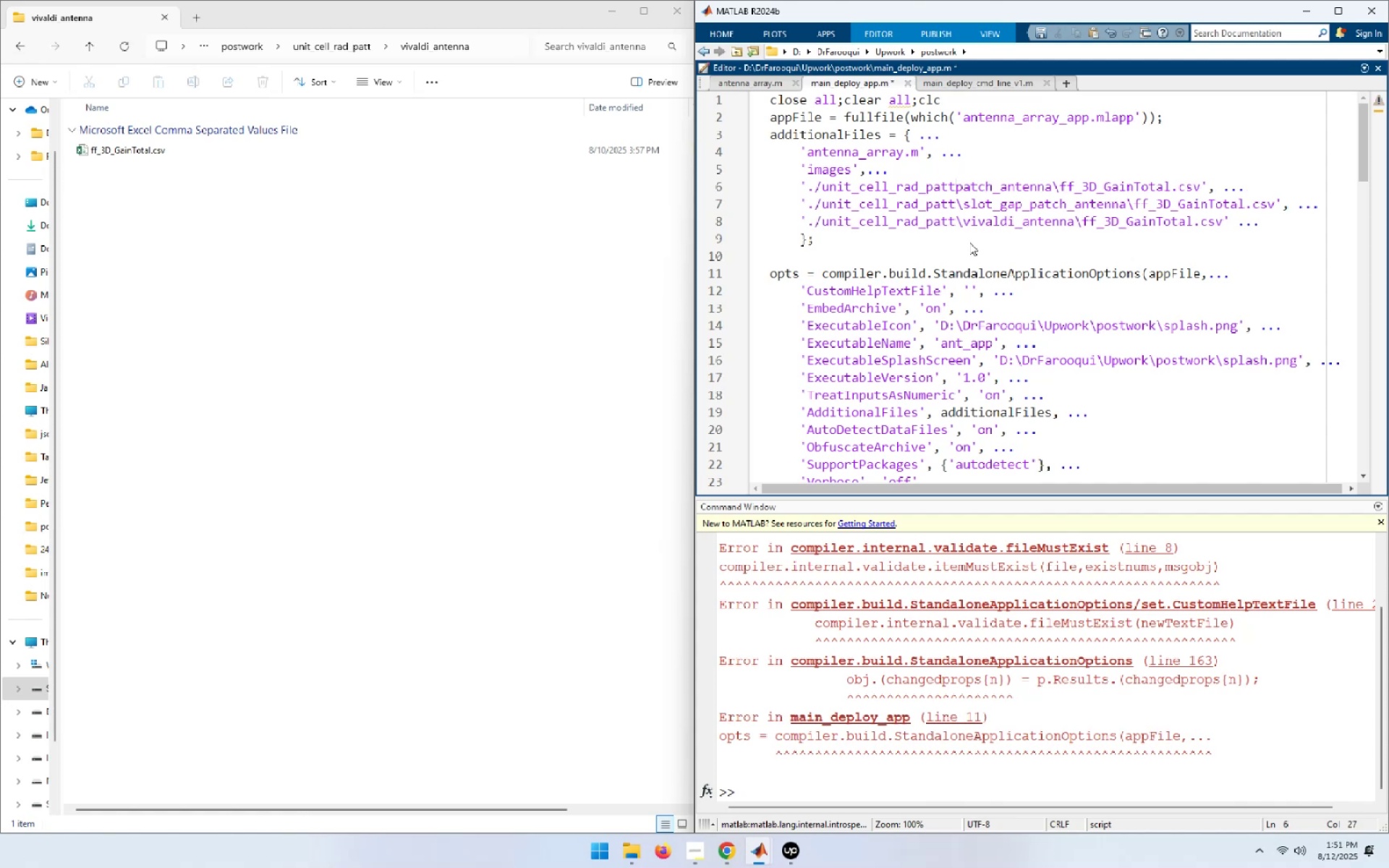 
key(Slash)
 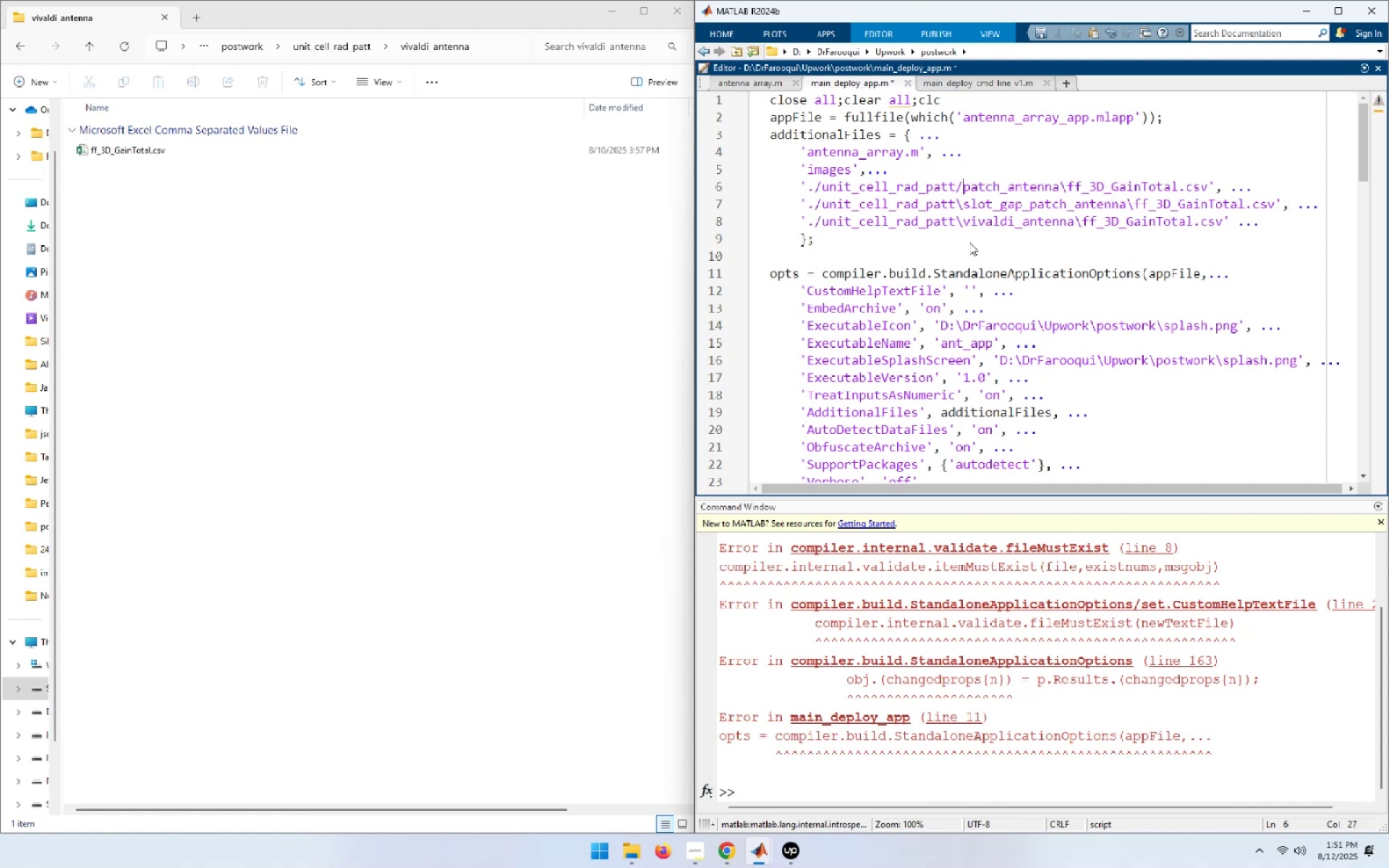 
key(ArrowDown)
 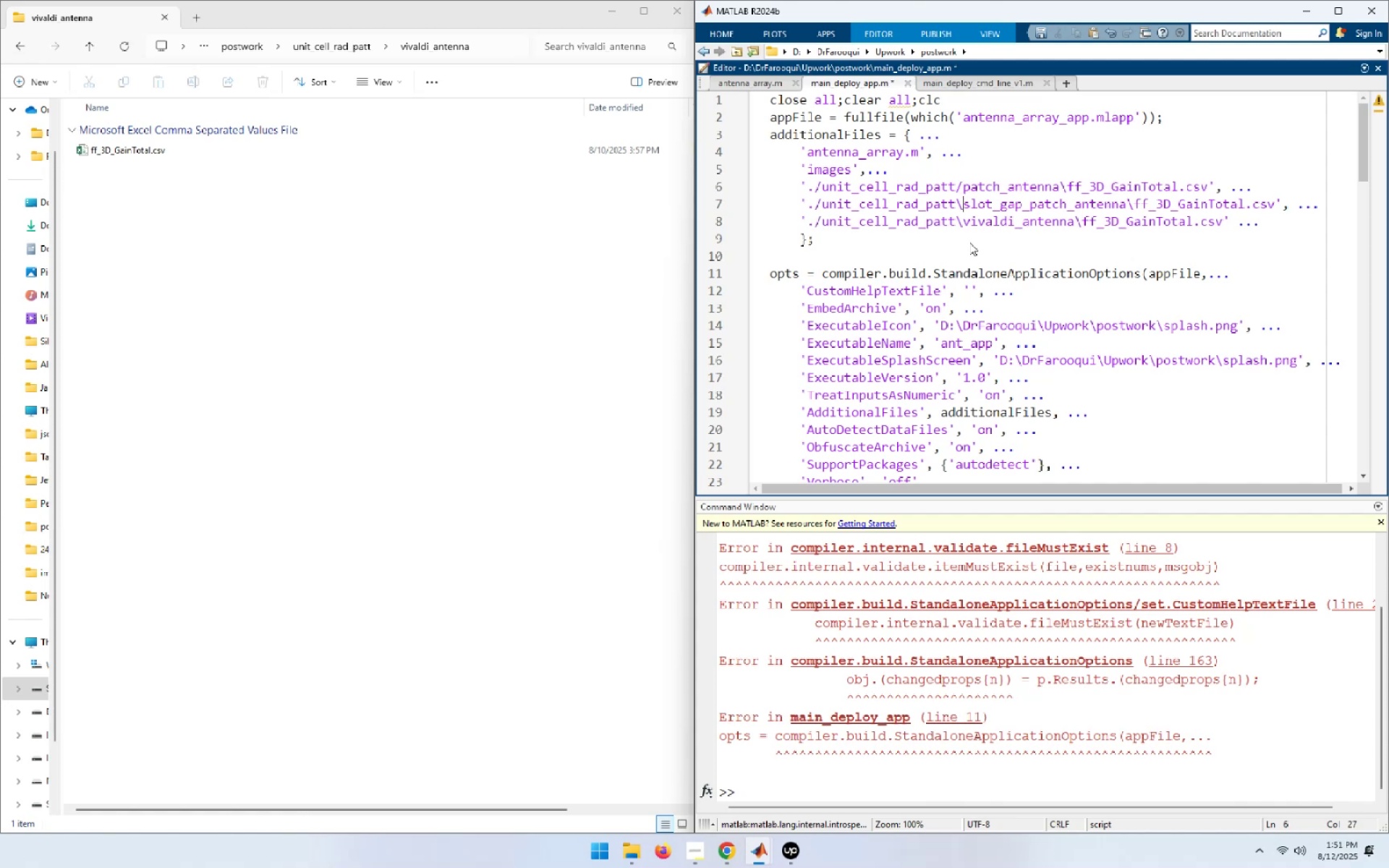 
key(Backspace)
 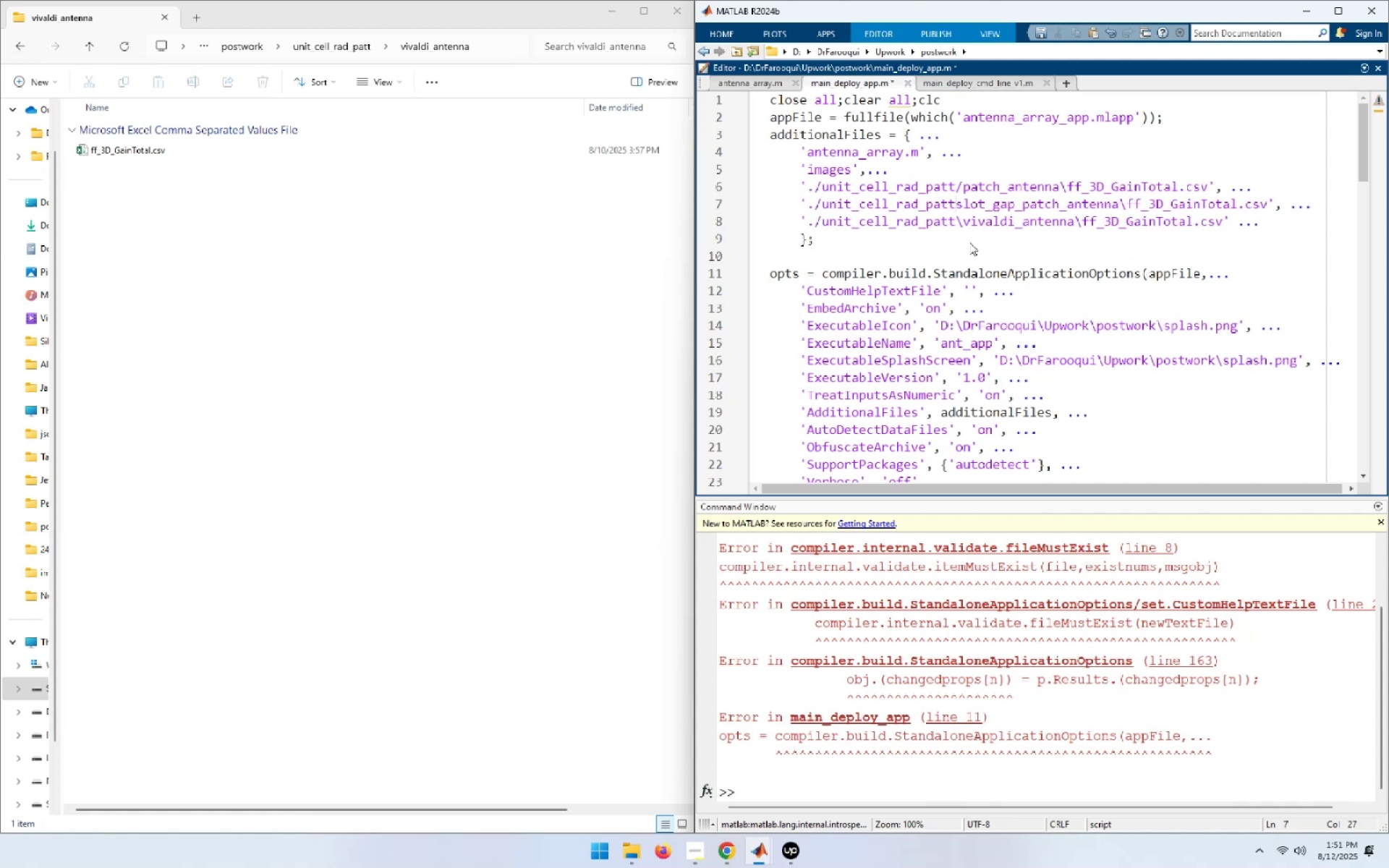 
key(Slash)
 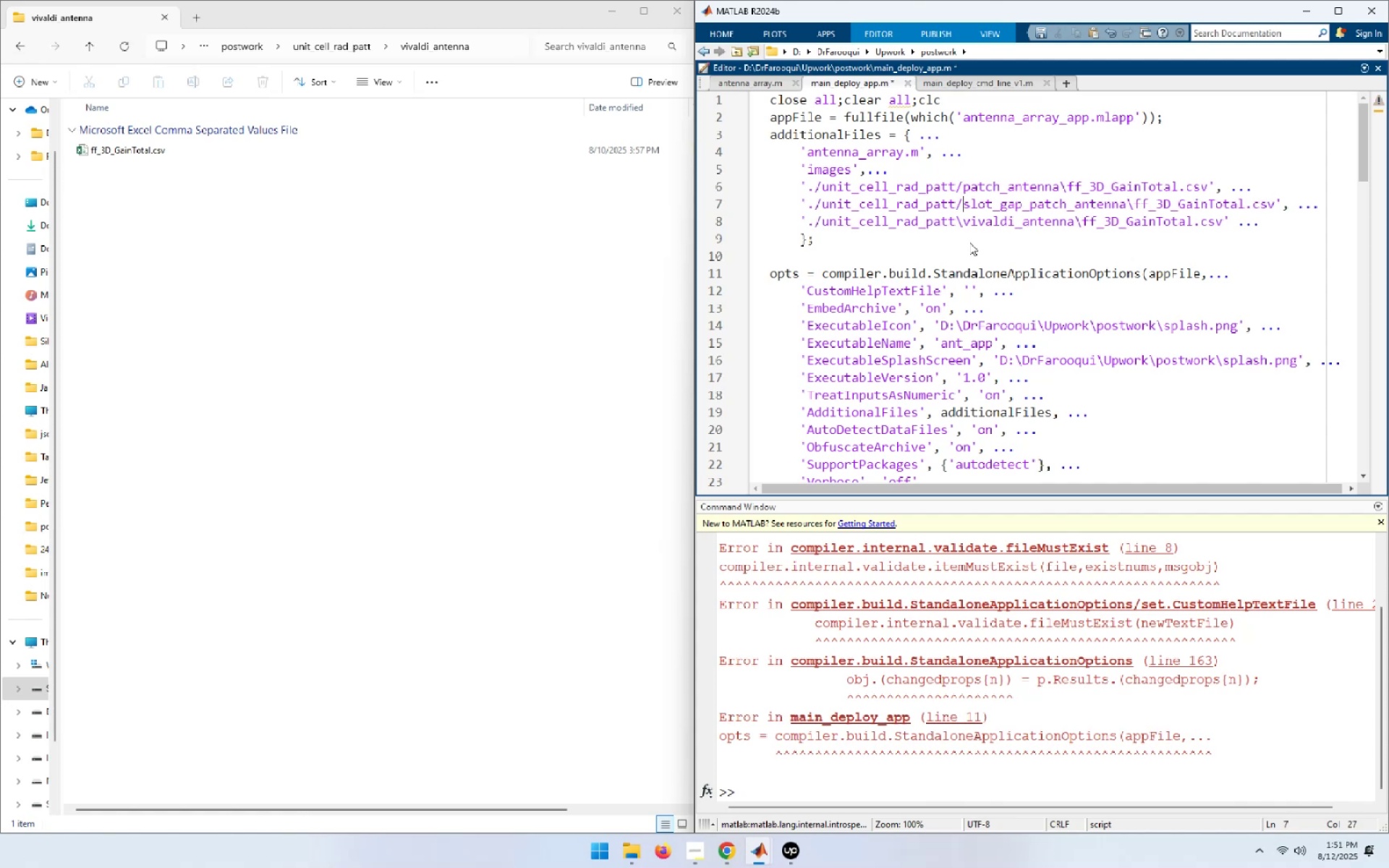 
key(ArrowDown)
 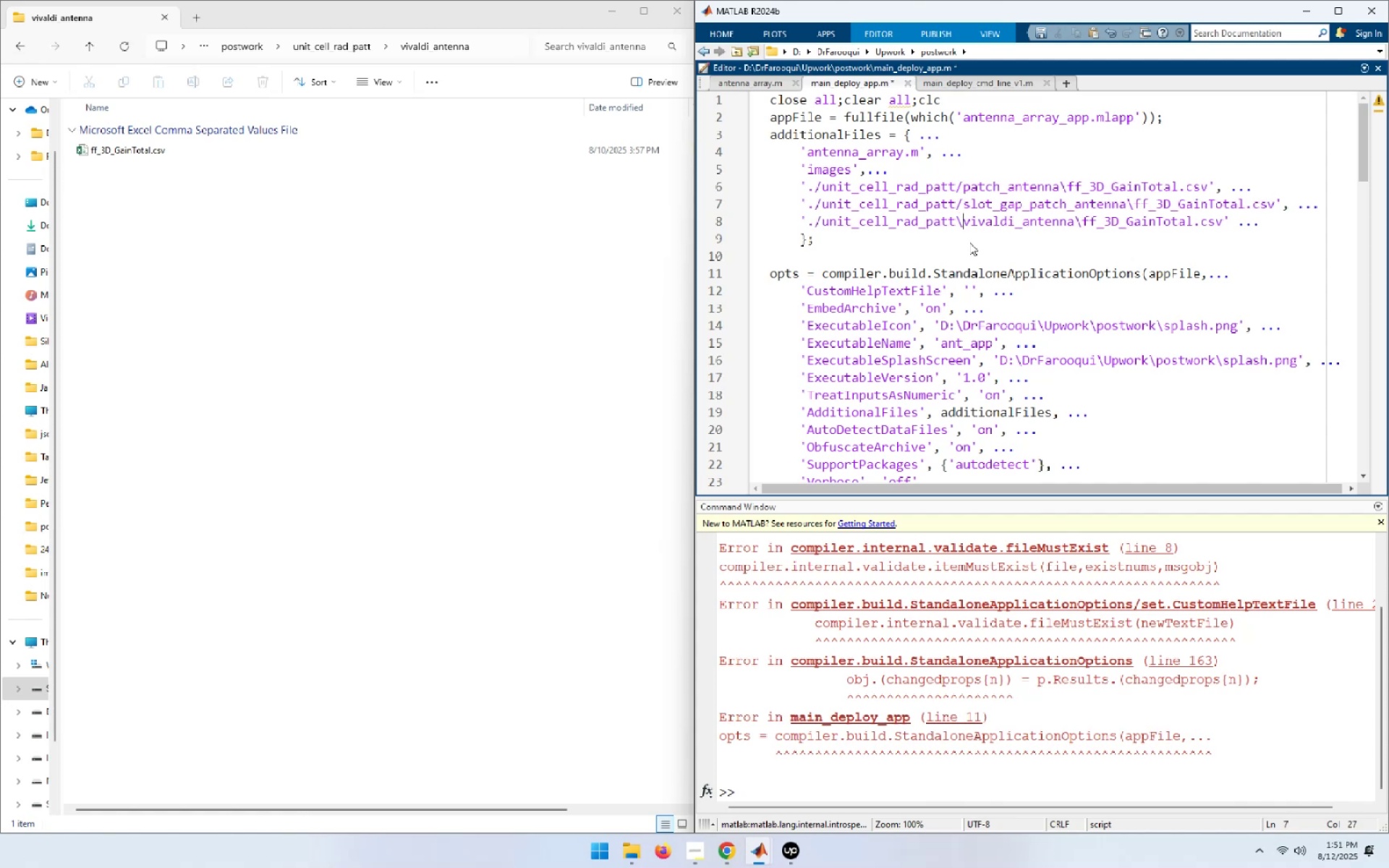 
key(Backspace)
 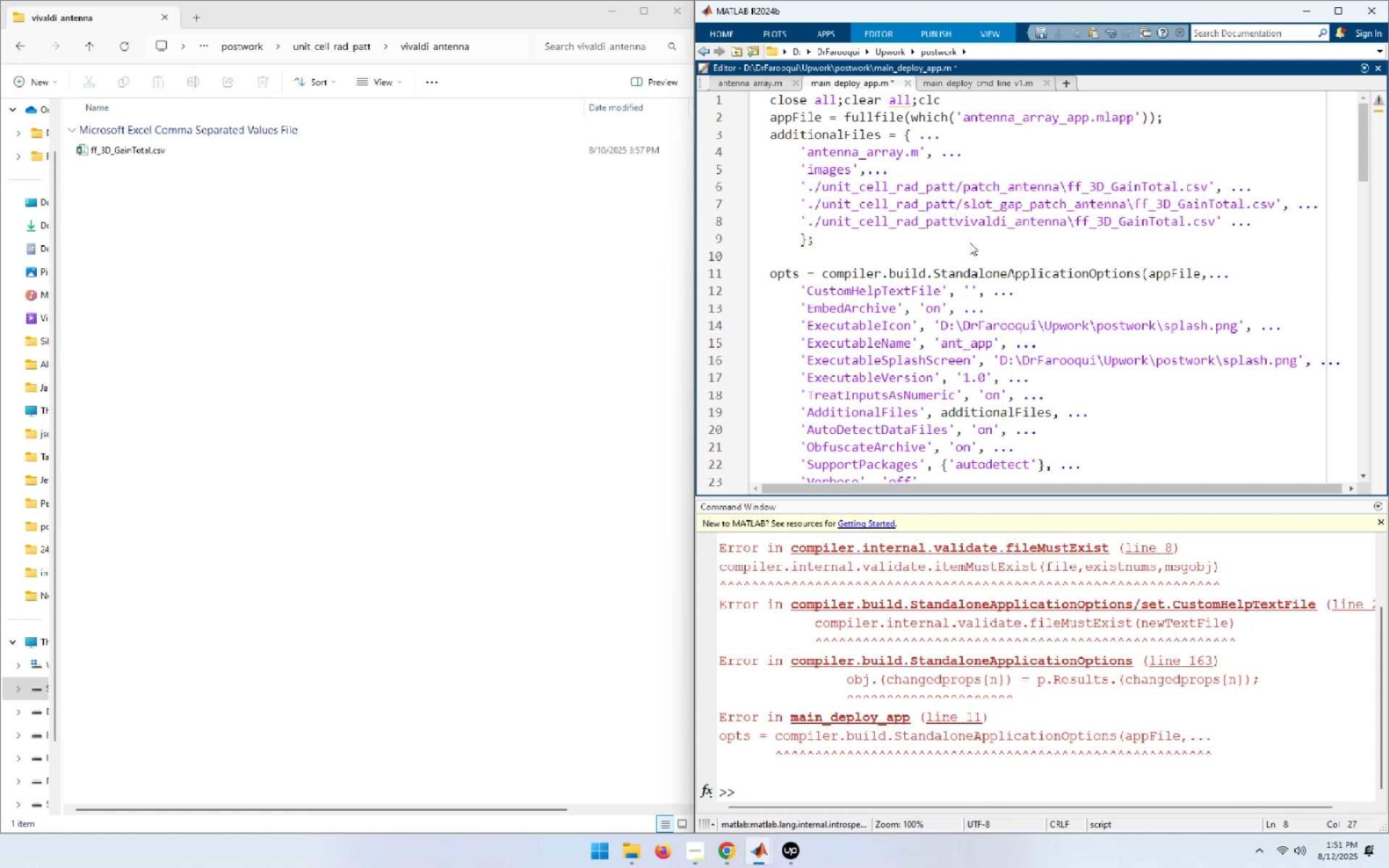 
key(Slash)
 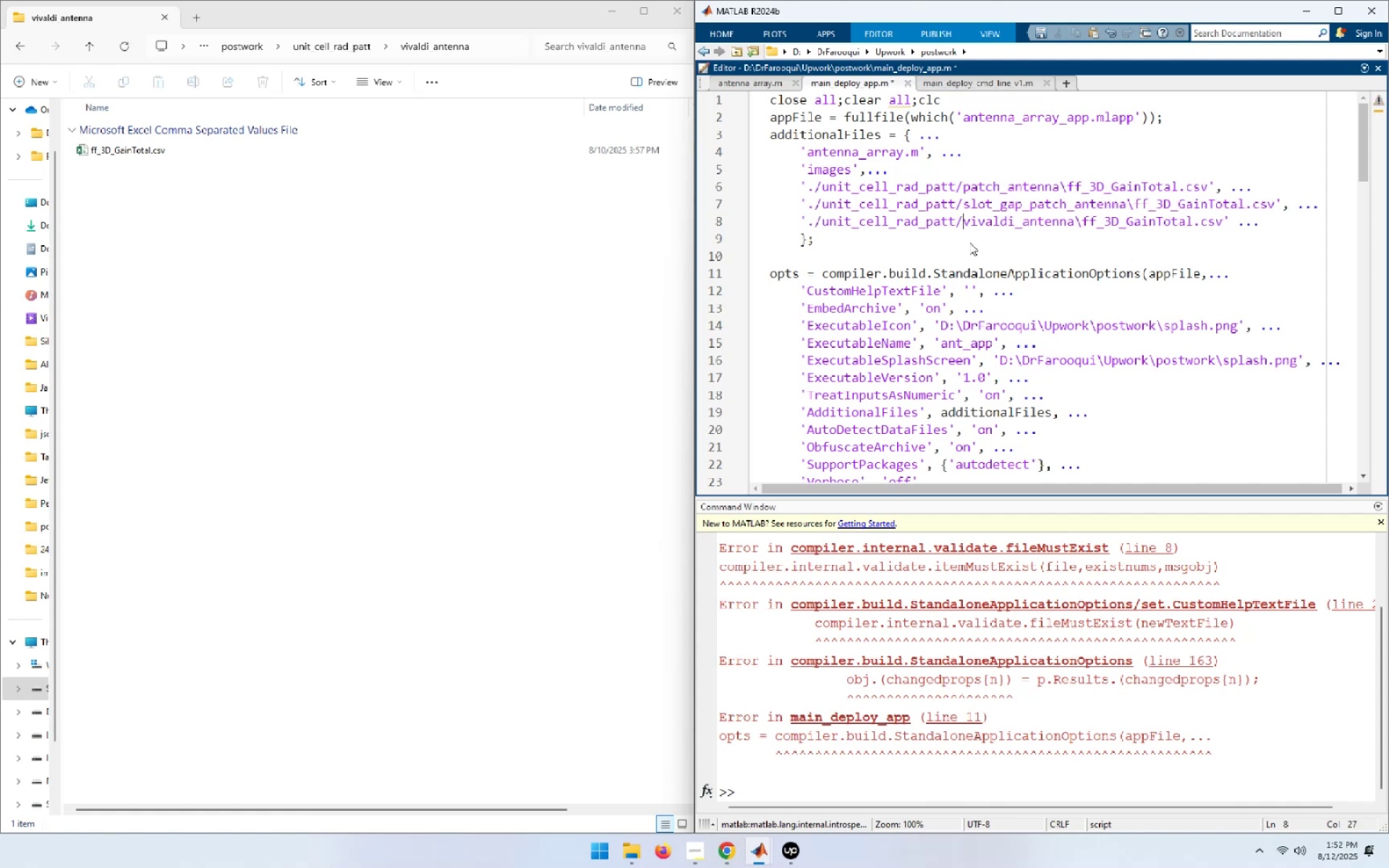 
key(ArrowUp)
 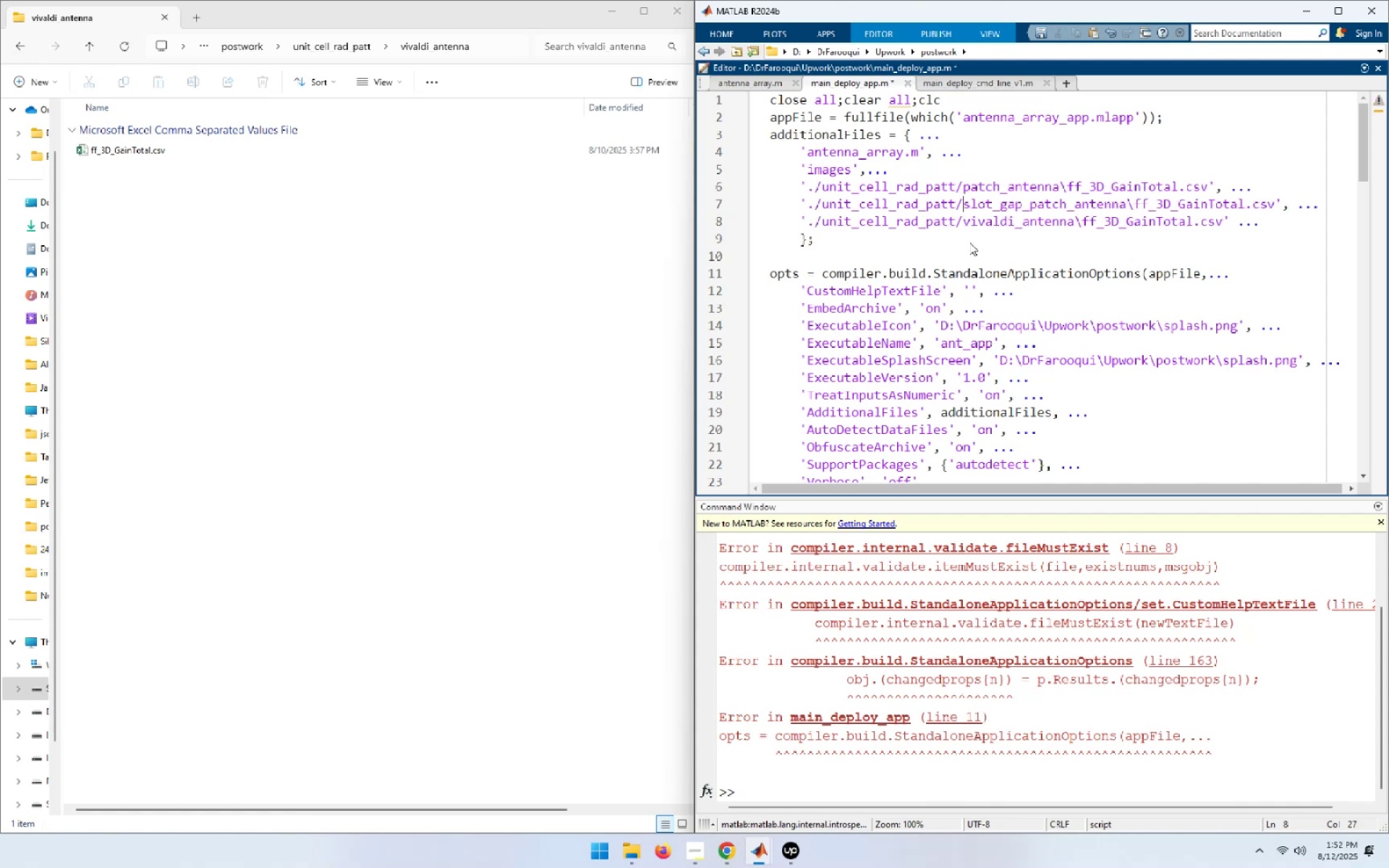 
key(ArrowUp)
 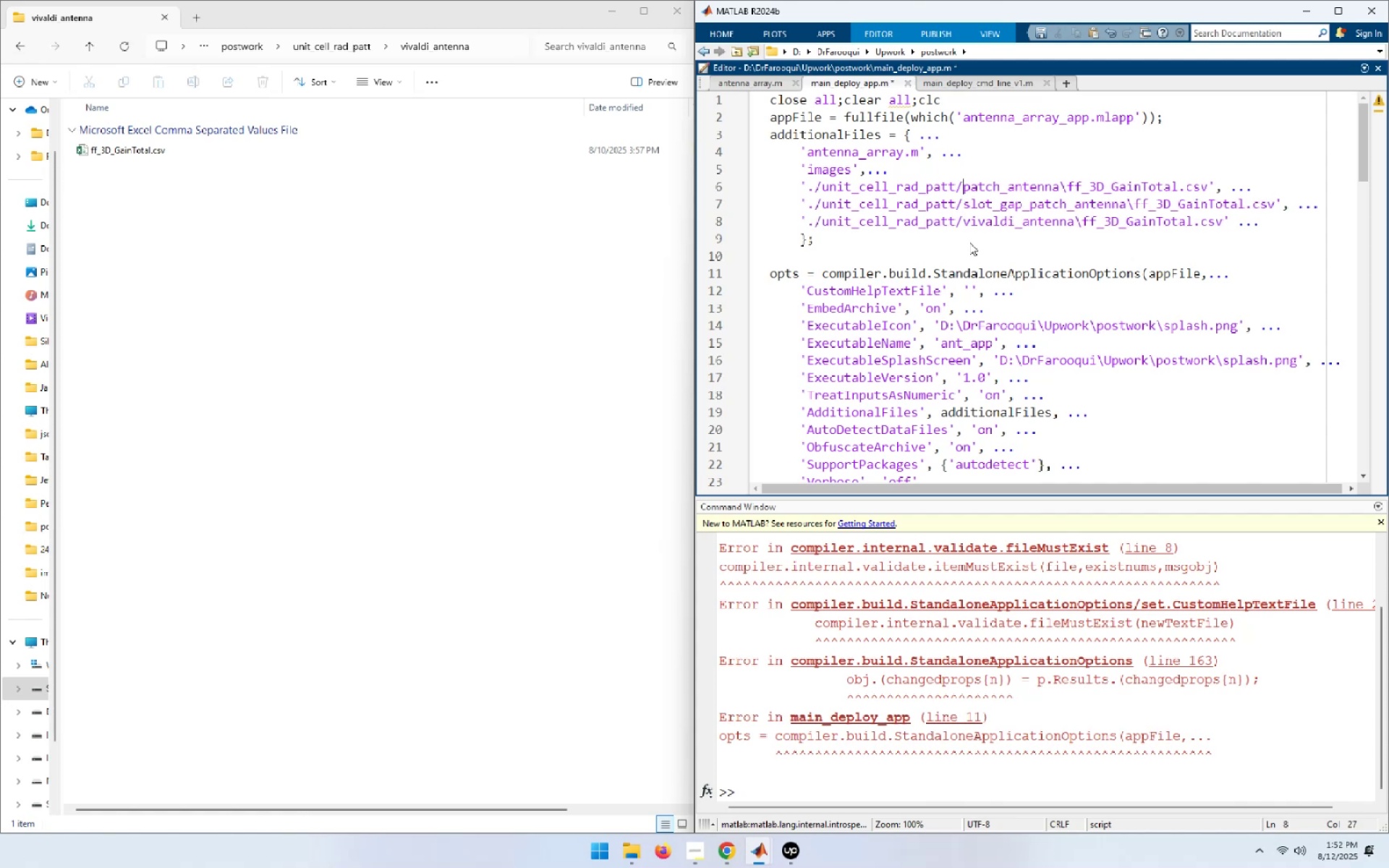 
hold_key(key=ArrowRight, duration=0.85)
 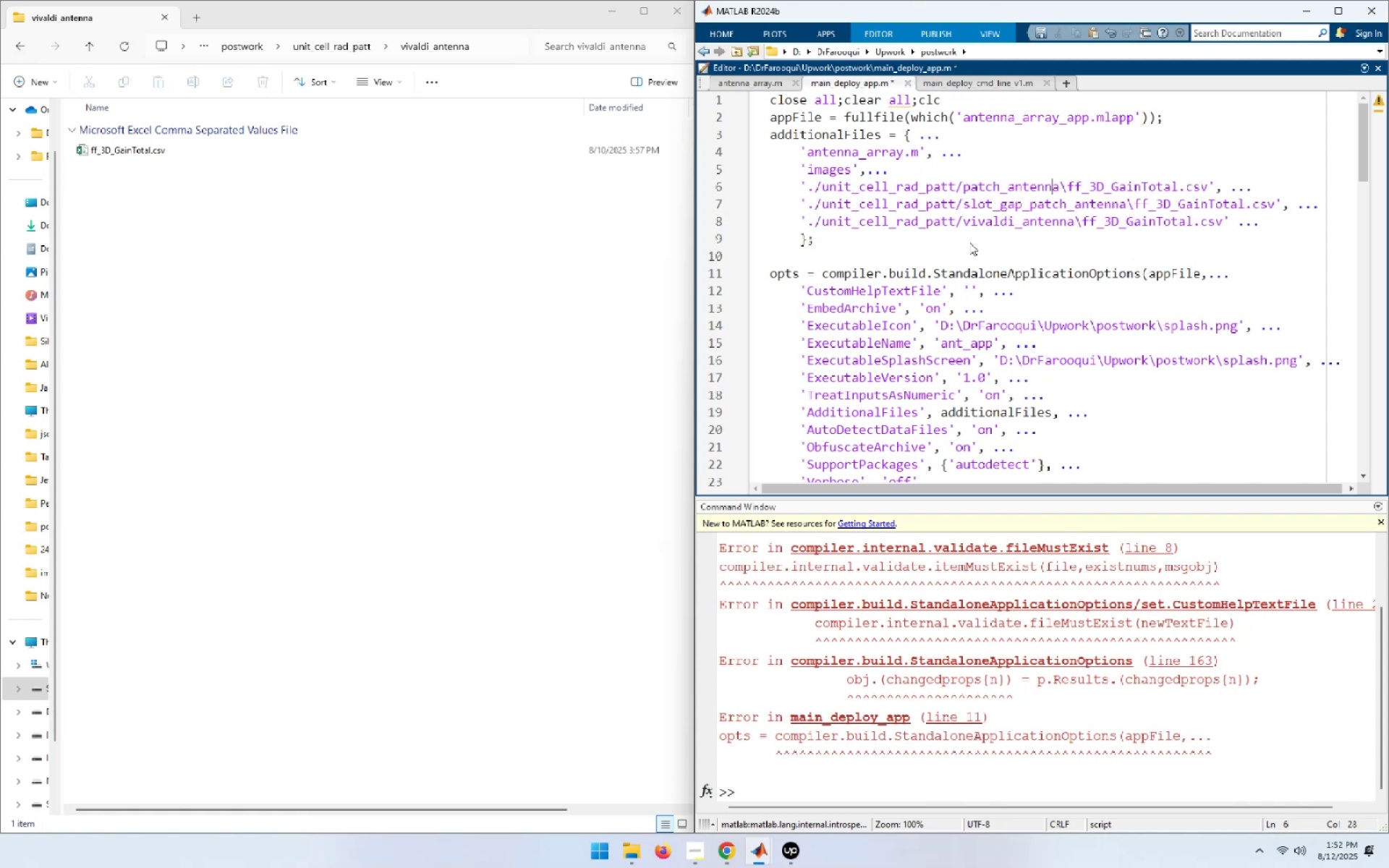 
key(ArrowRight)
 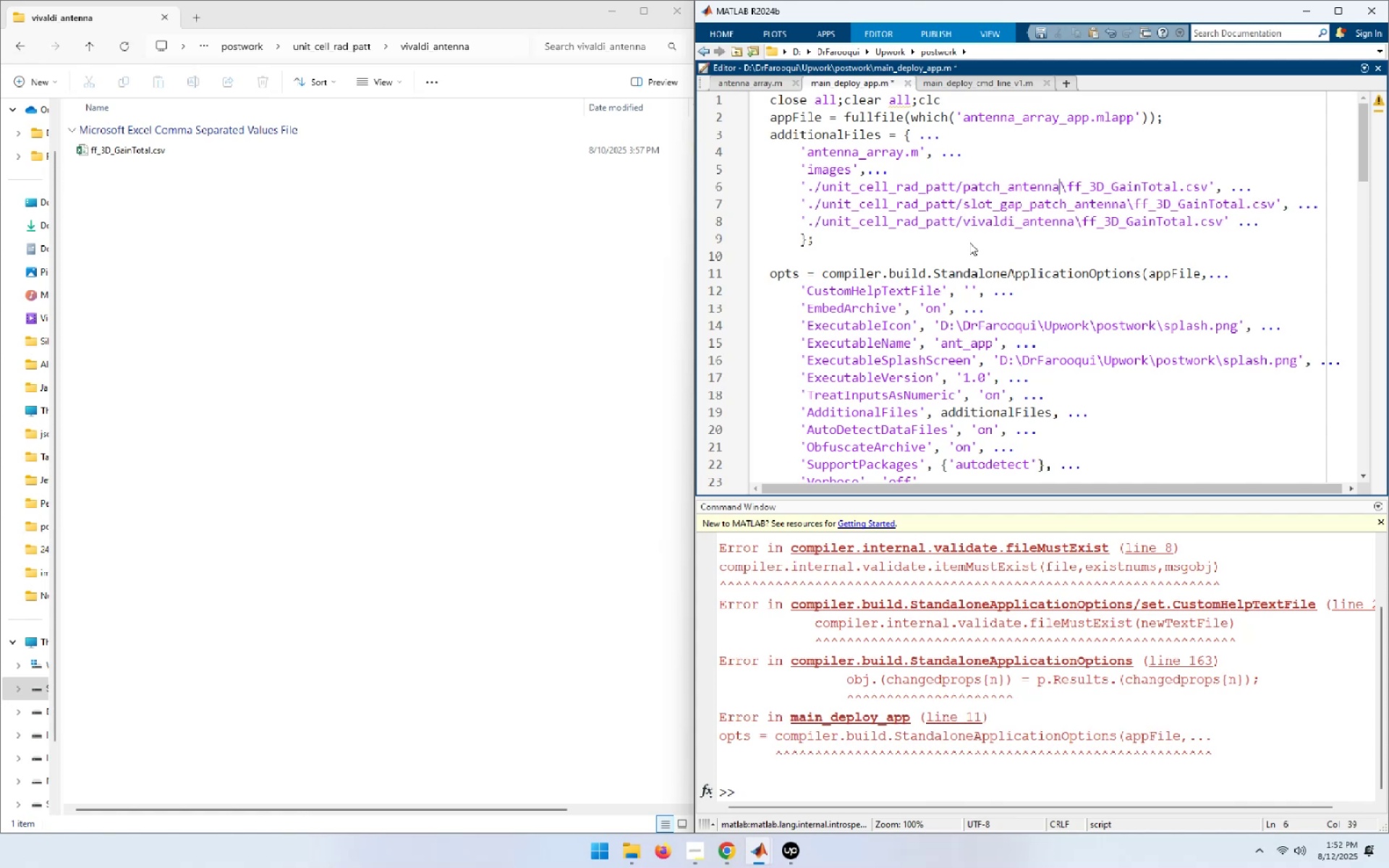 
key(ArrowRight)
 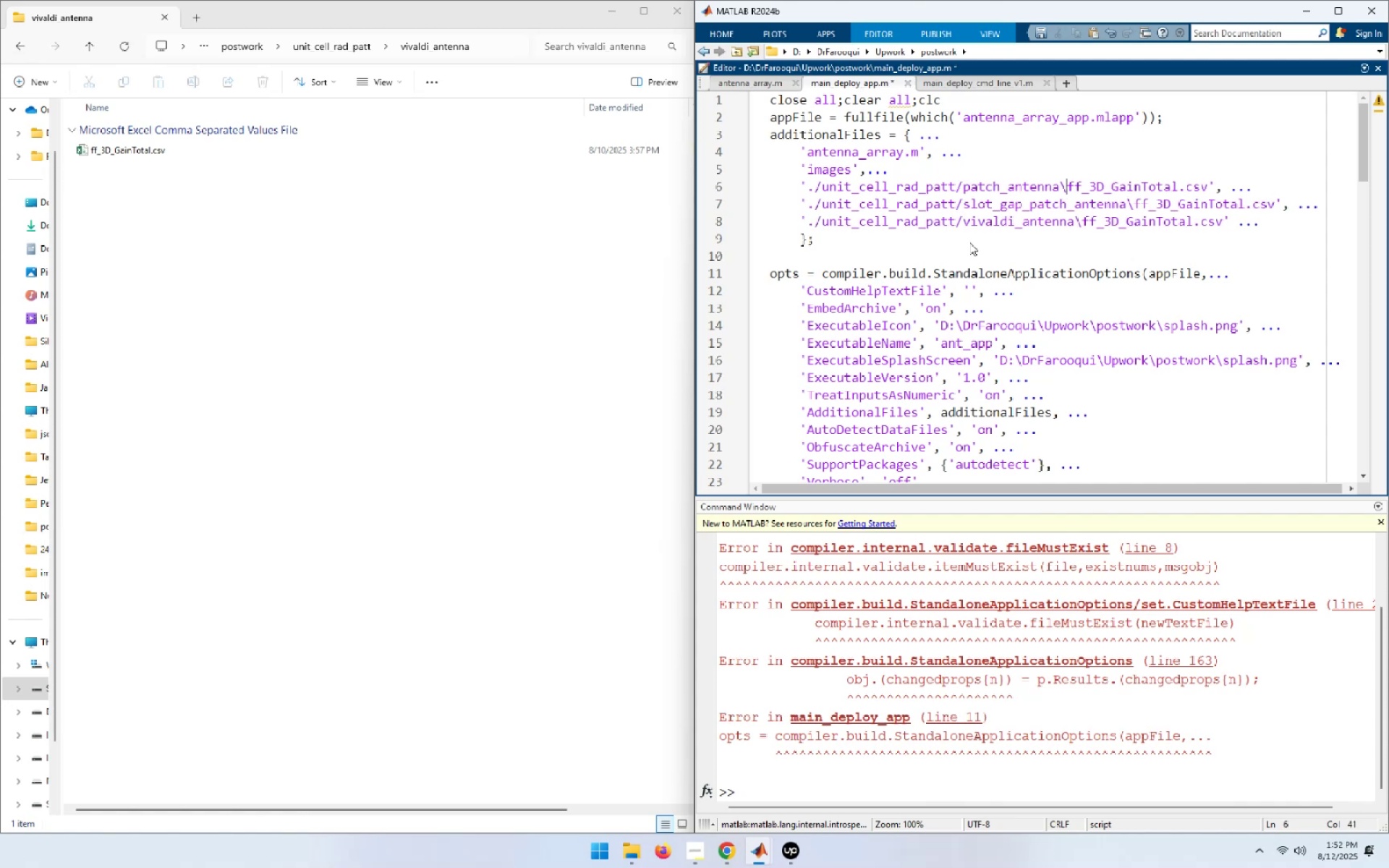 
key(Backspace)
 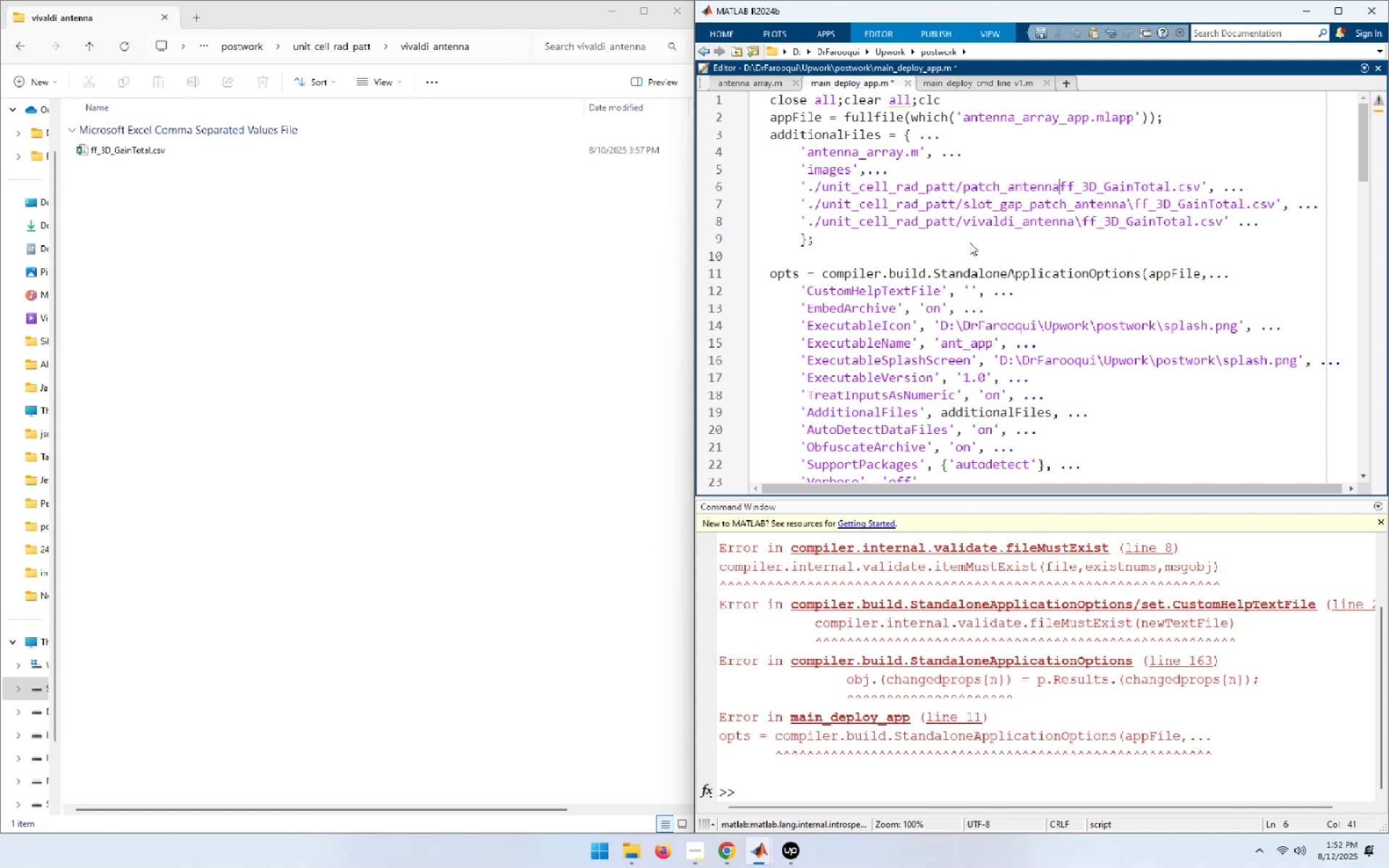 
key(Slash)
 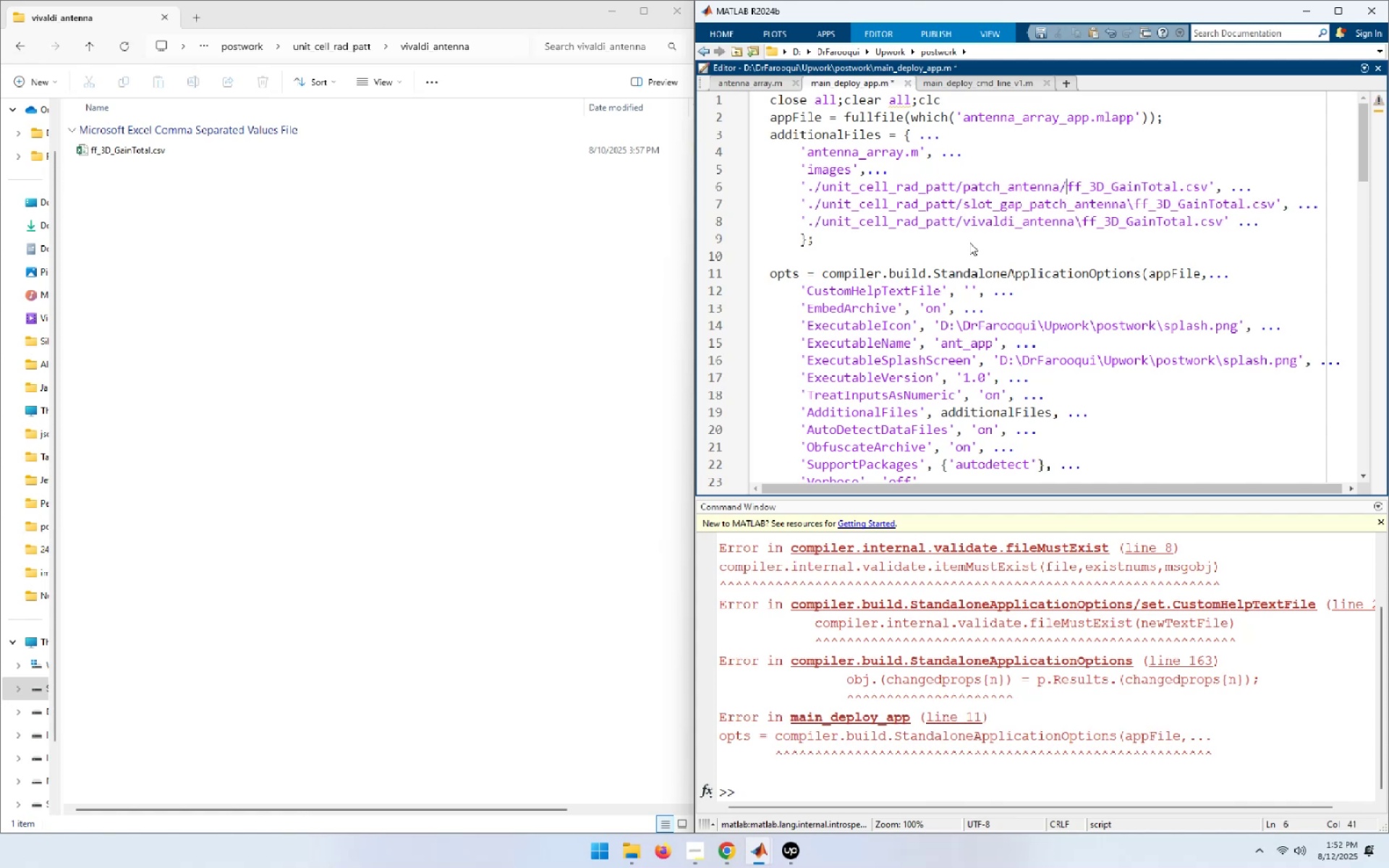 
key(ArrowDown)
 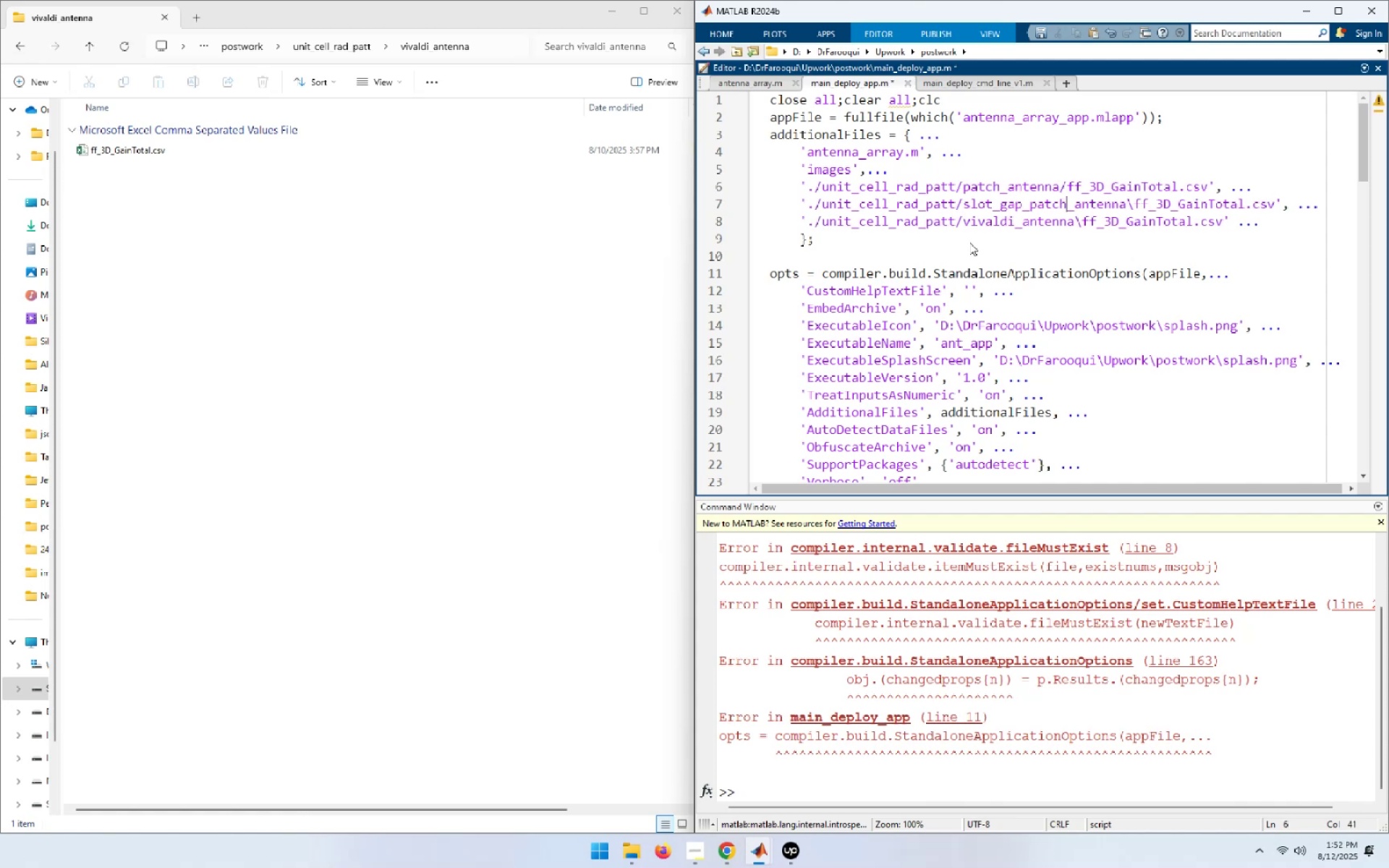 
key(ArrowRight)
 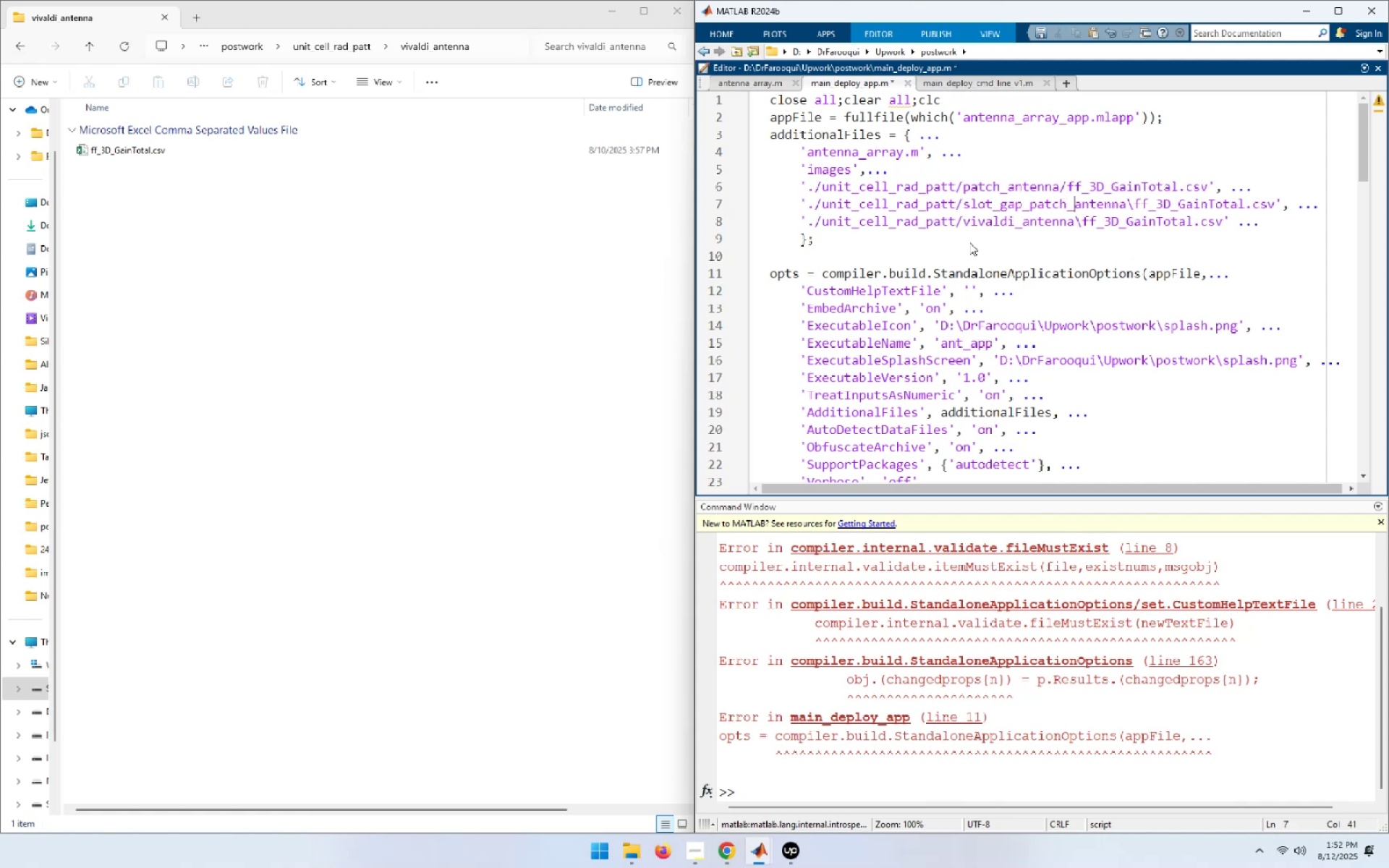 
key(ArrowRight)
 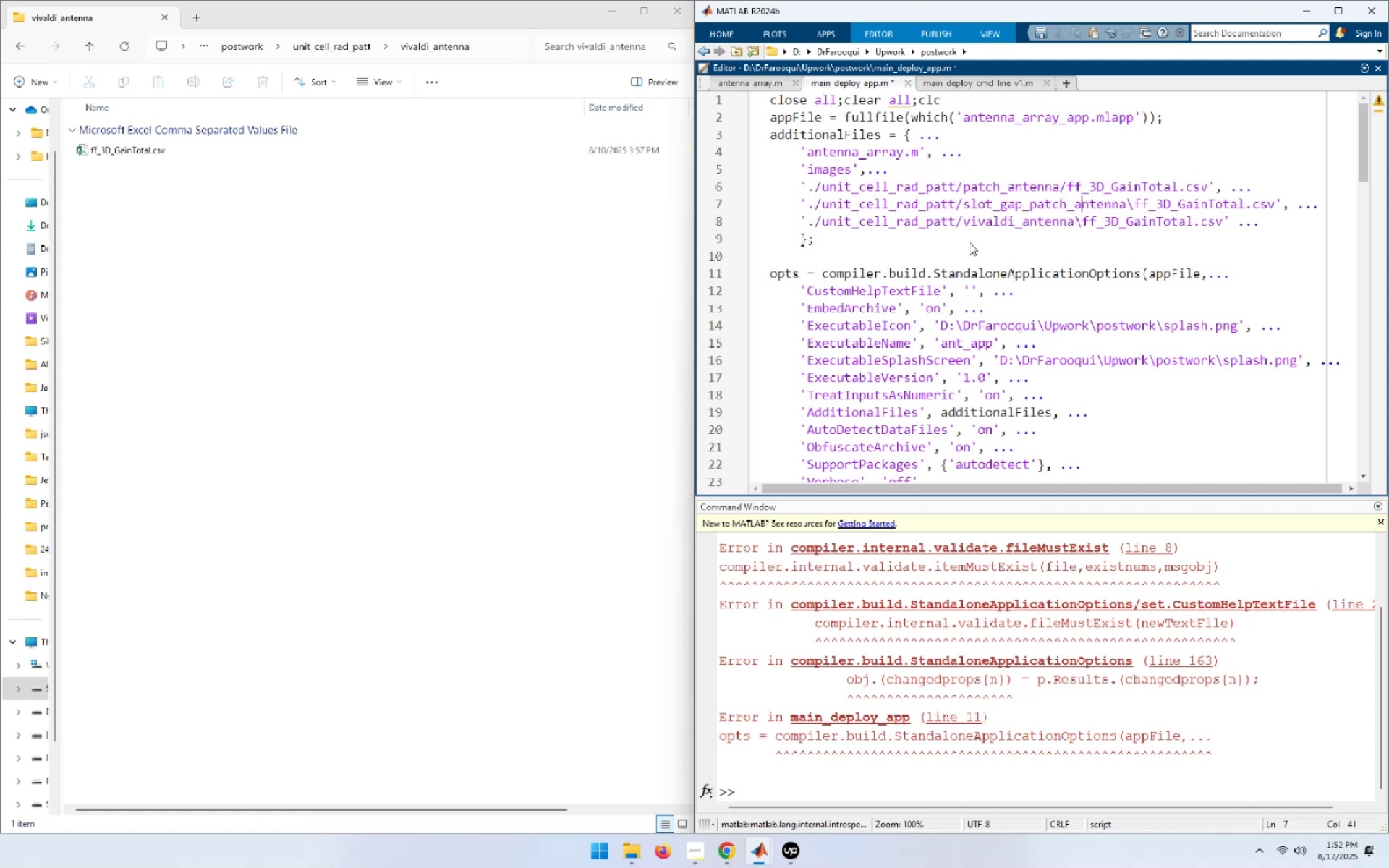 
key(ArrowRight)
 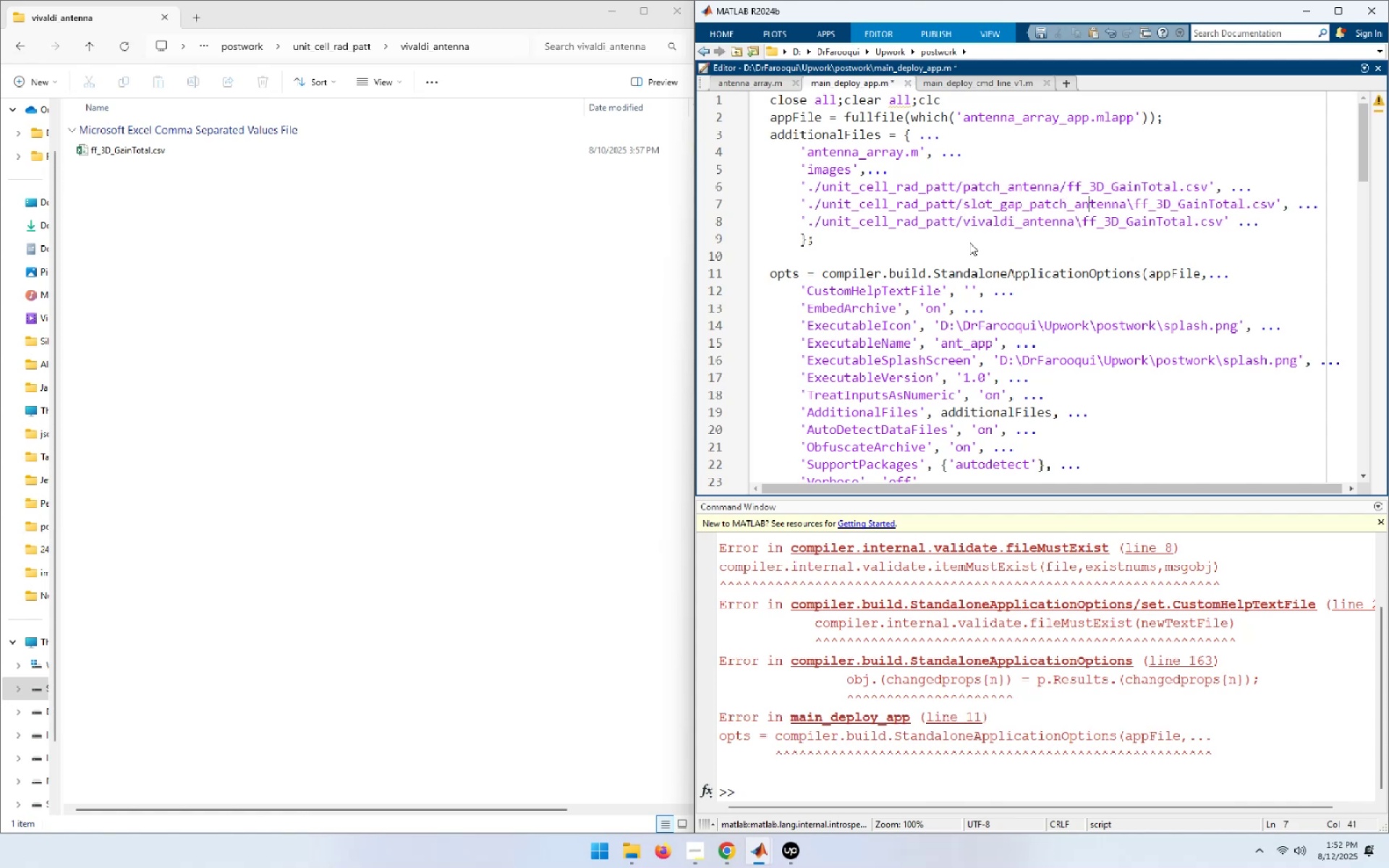 
key(ArrowRight)
 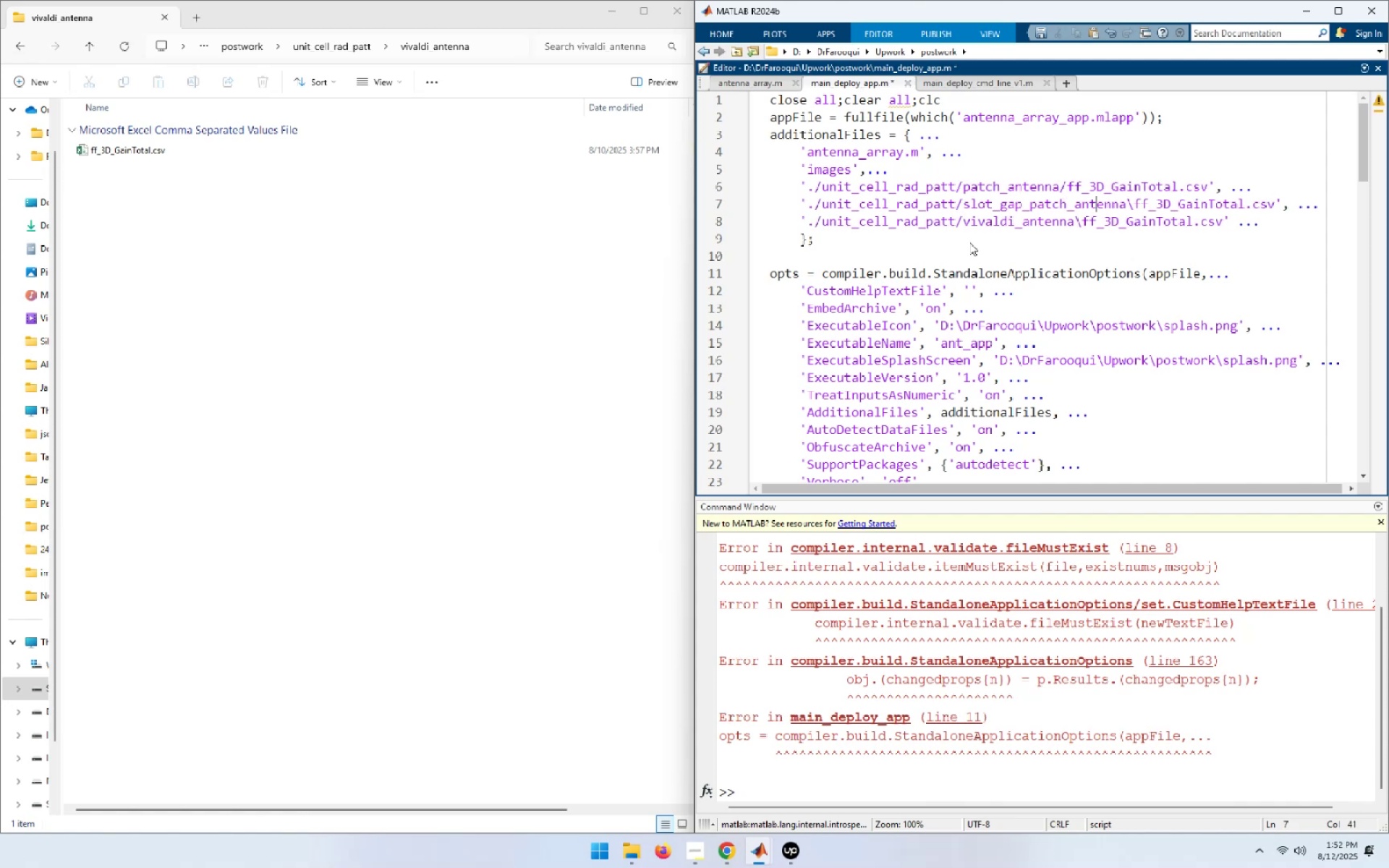 
key(ArrowRight)
 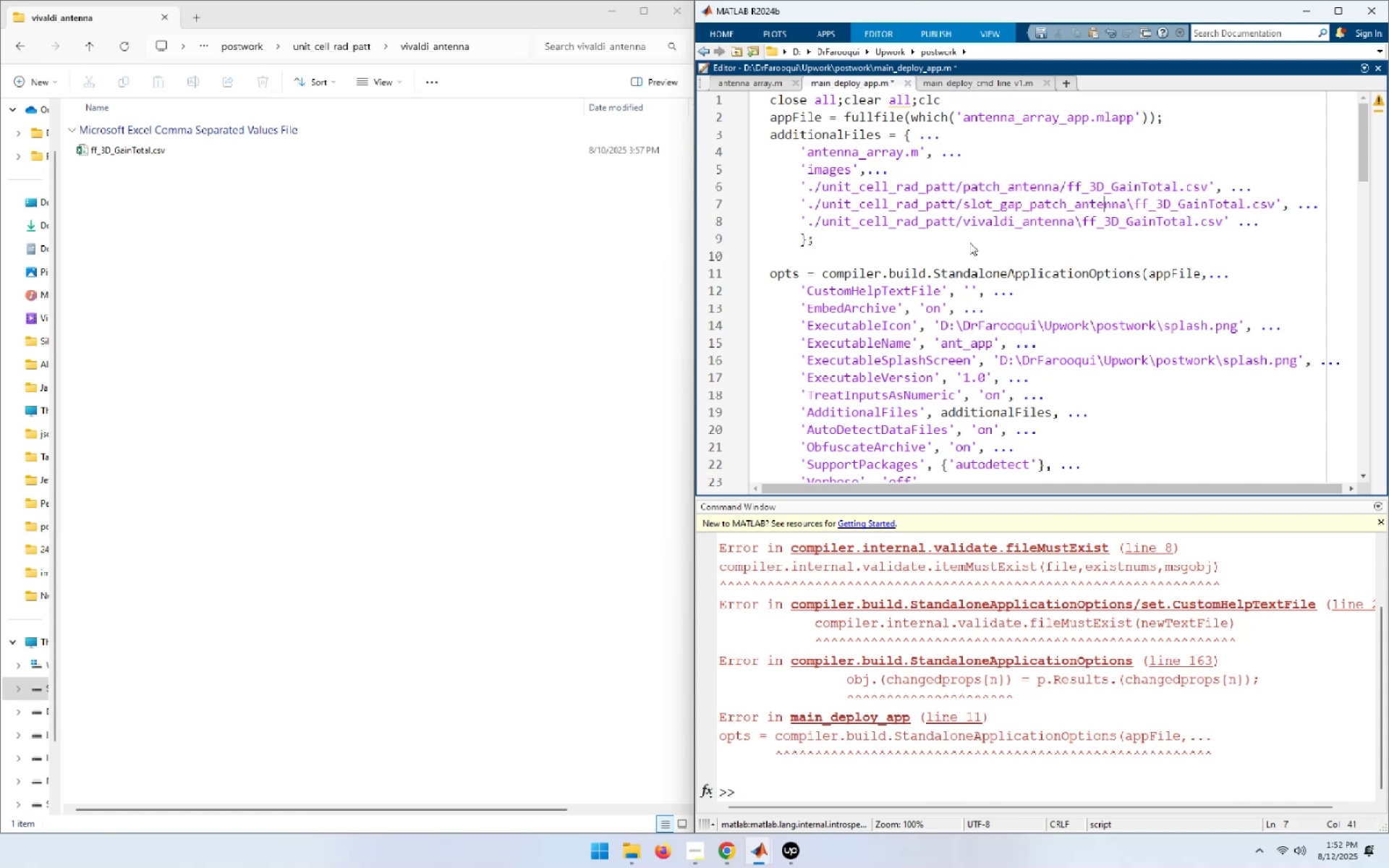 
key(ArrowRight)
 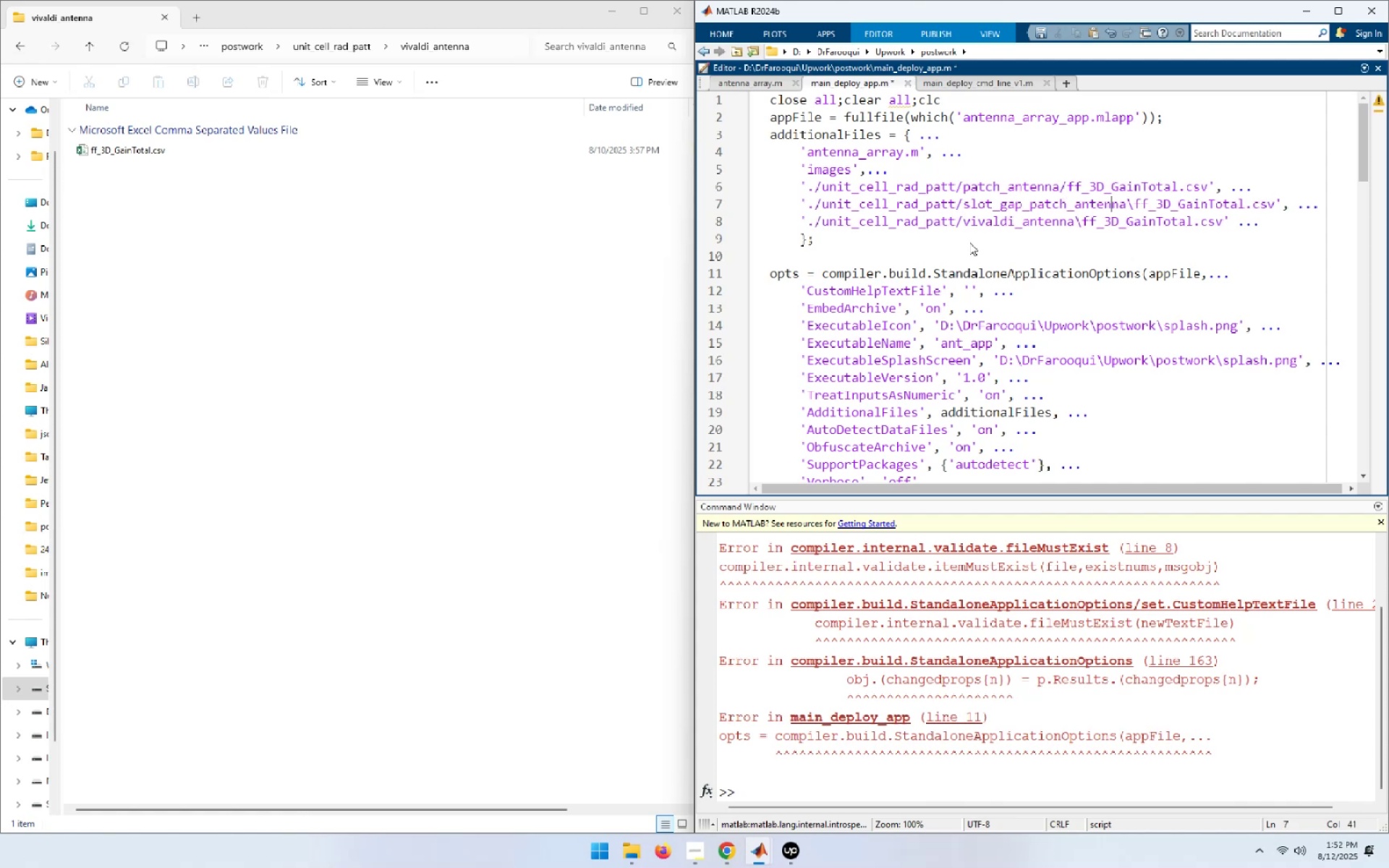 
key(ArrowRight)
 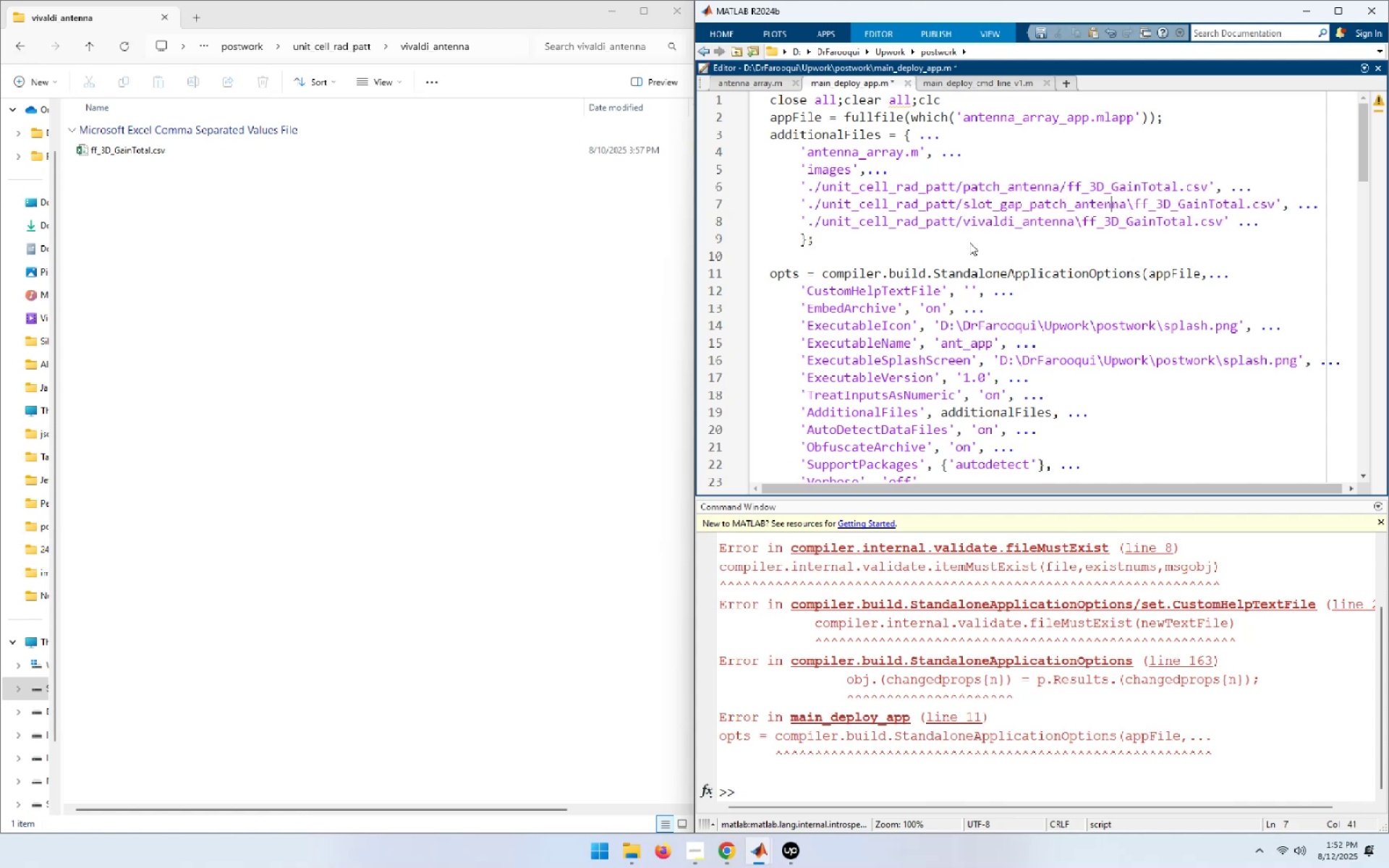 
key(ArrowRight)
 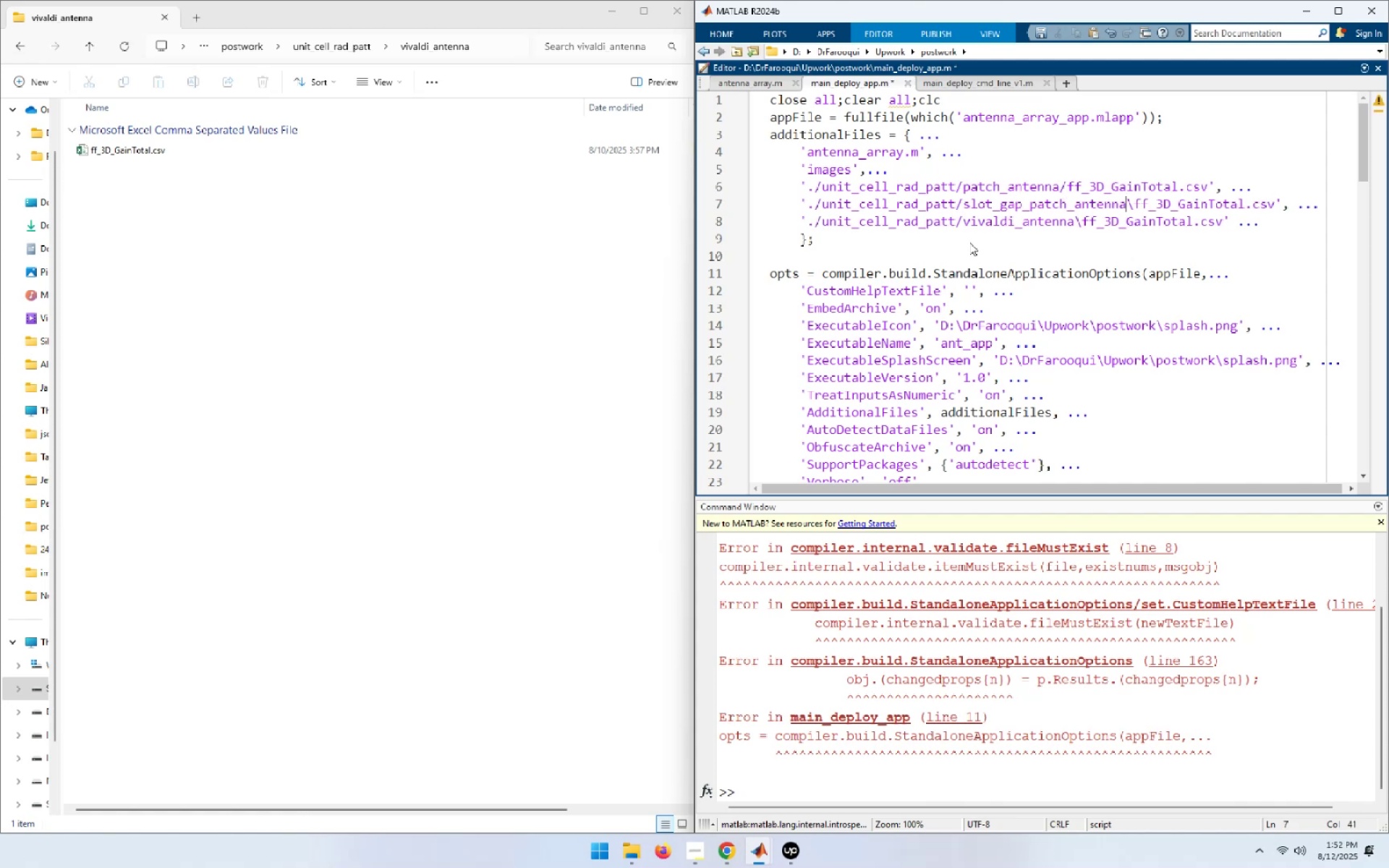 
key(ArrowRight)
 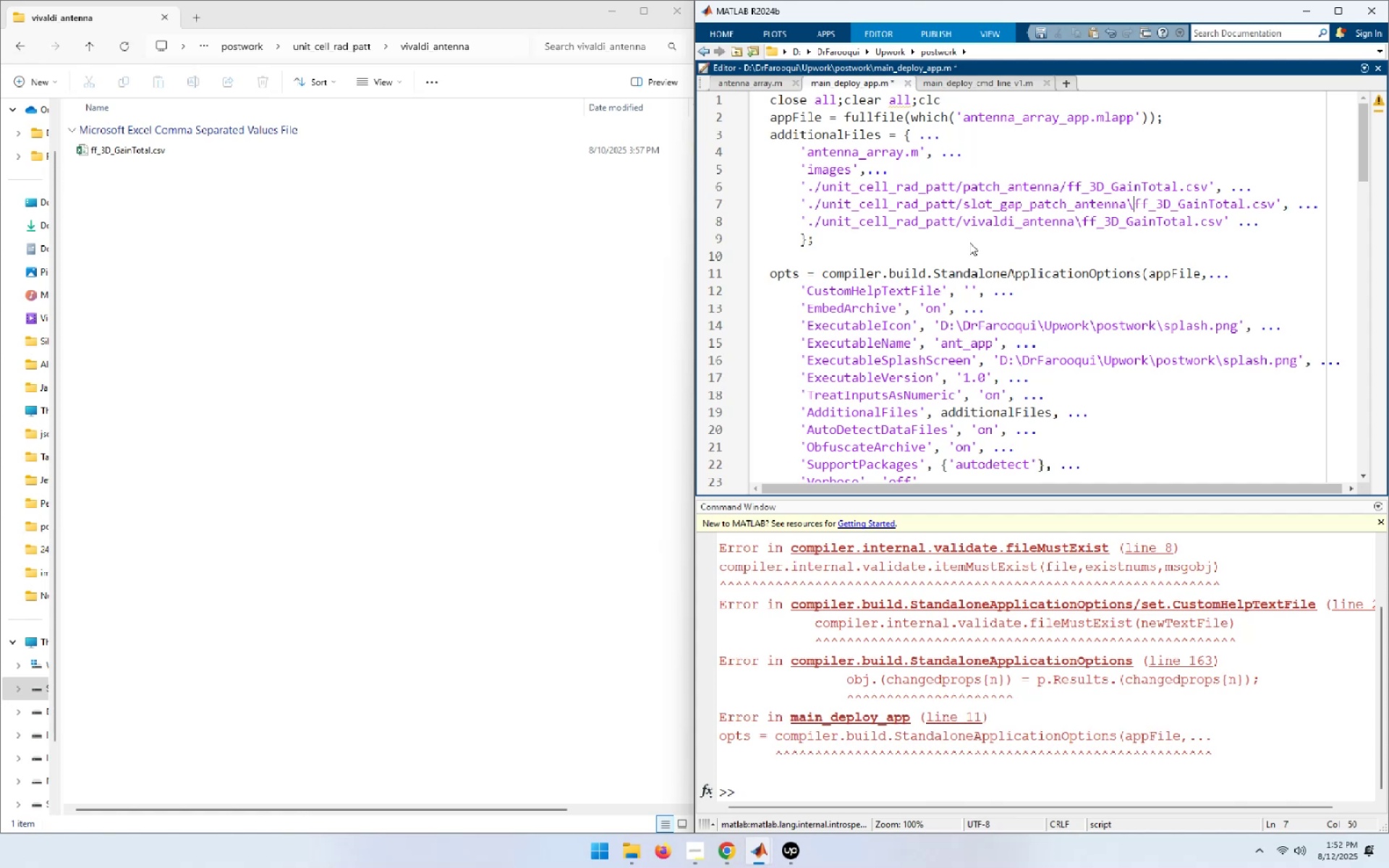 
key(Backspace)
 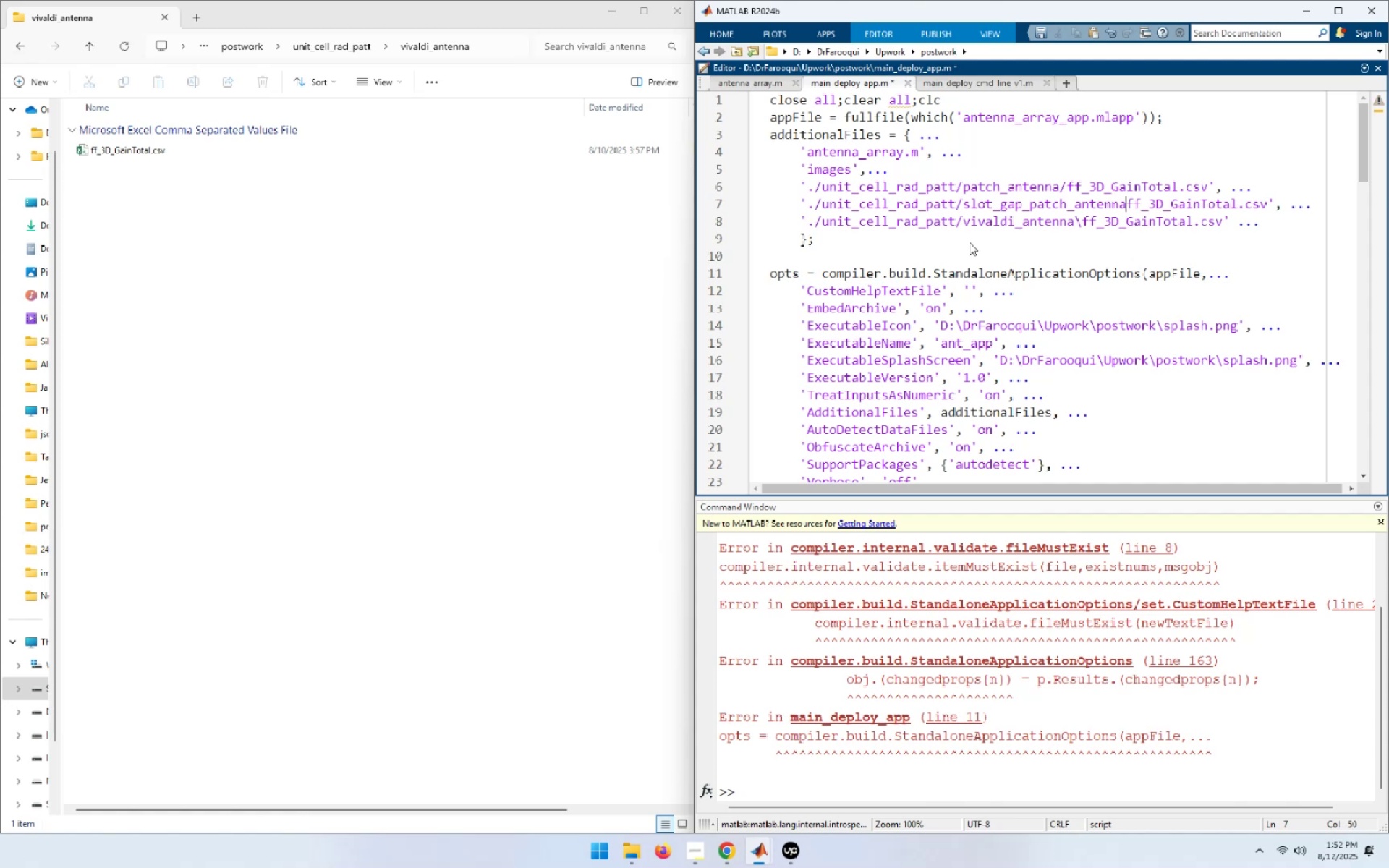 
key(Slash)
 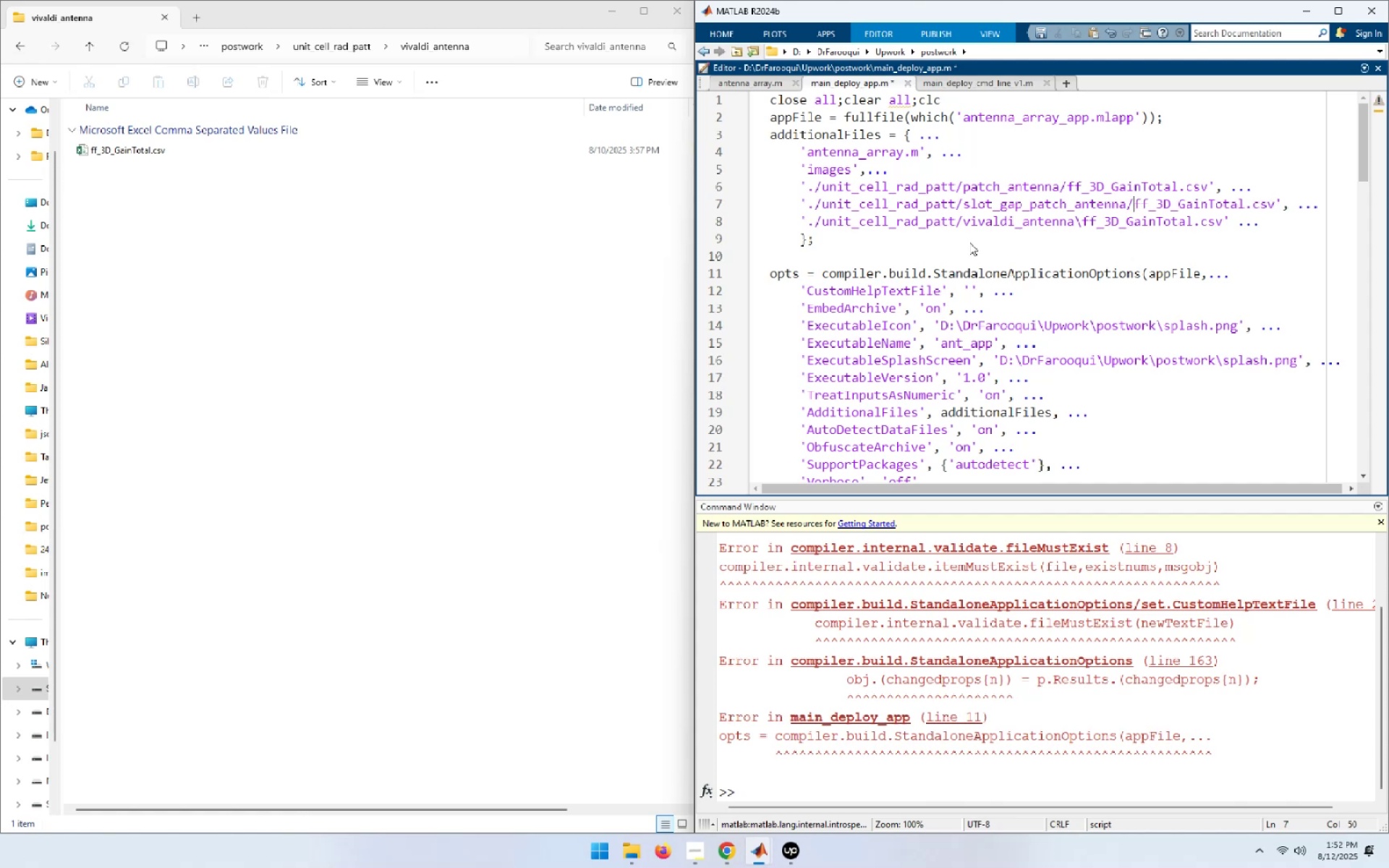 
key(ArrowDown)
 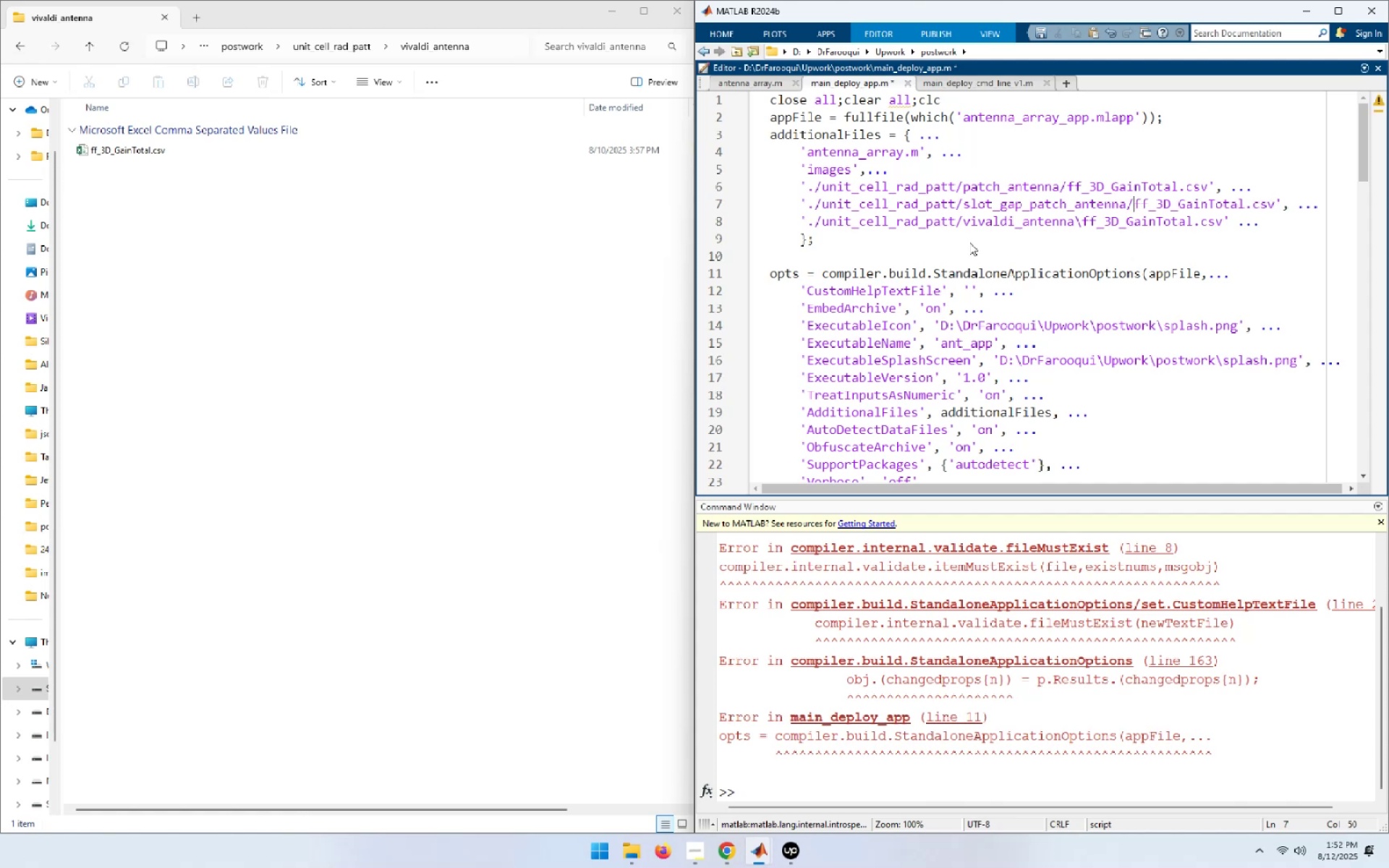 
hold_key(key=ArrowLeft, duration=0.66)
 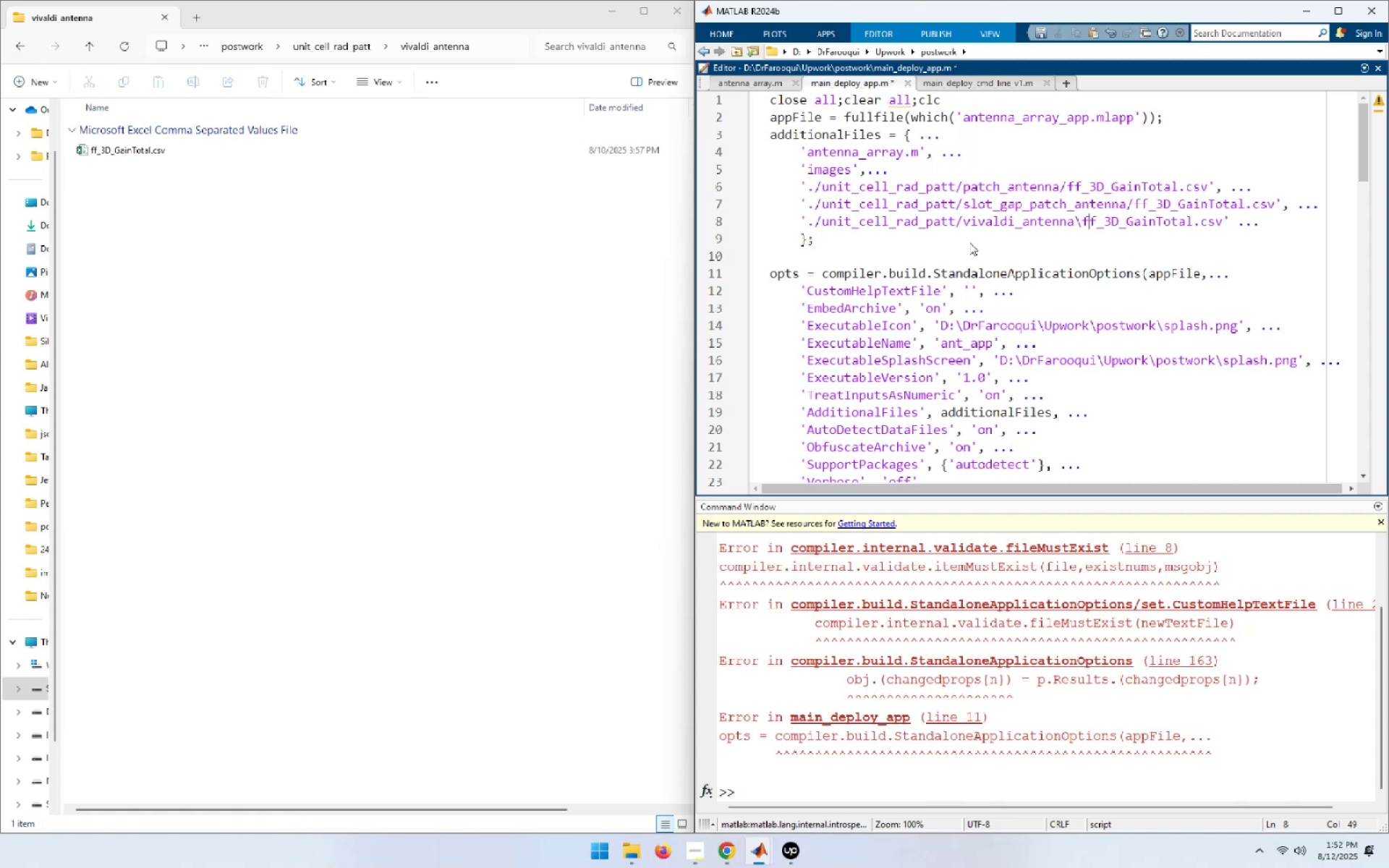 
key(ArrowLeft)
 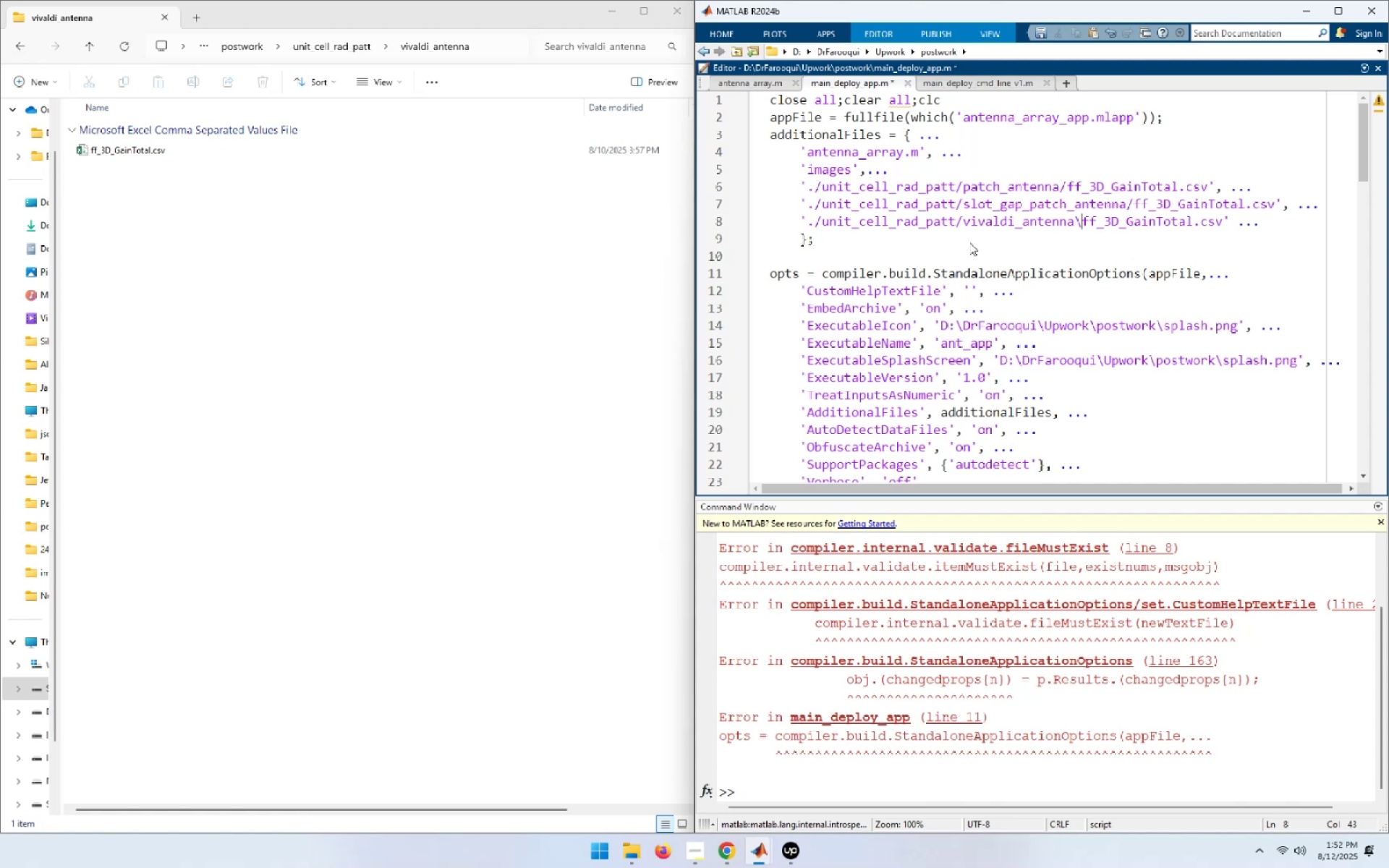 
key(Backspace)
 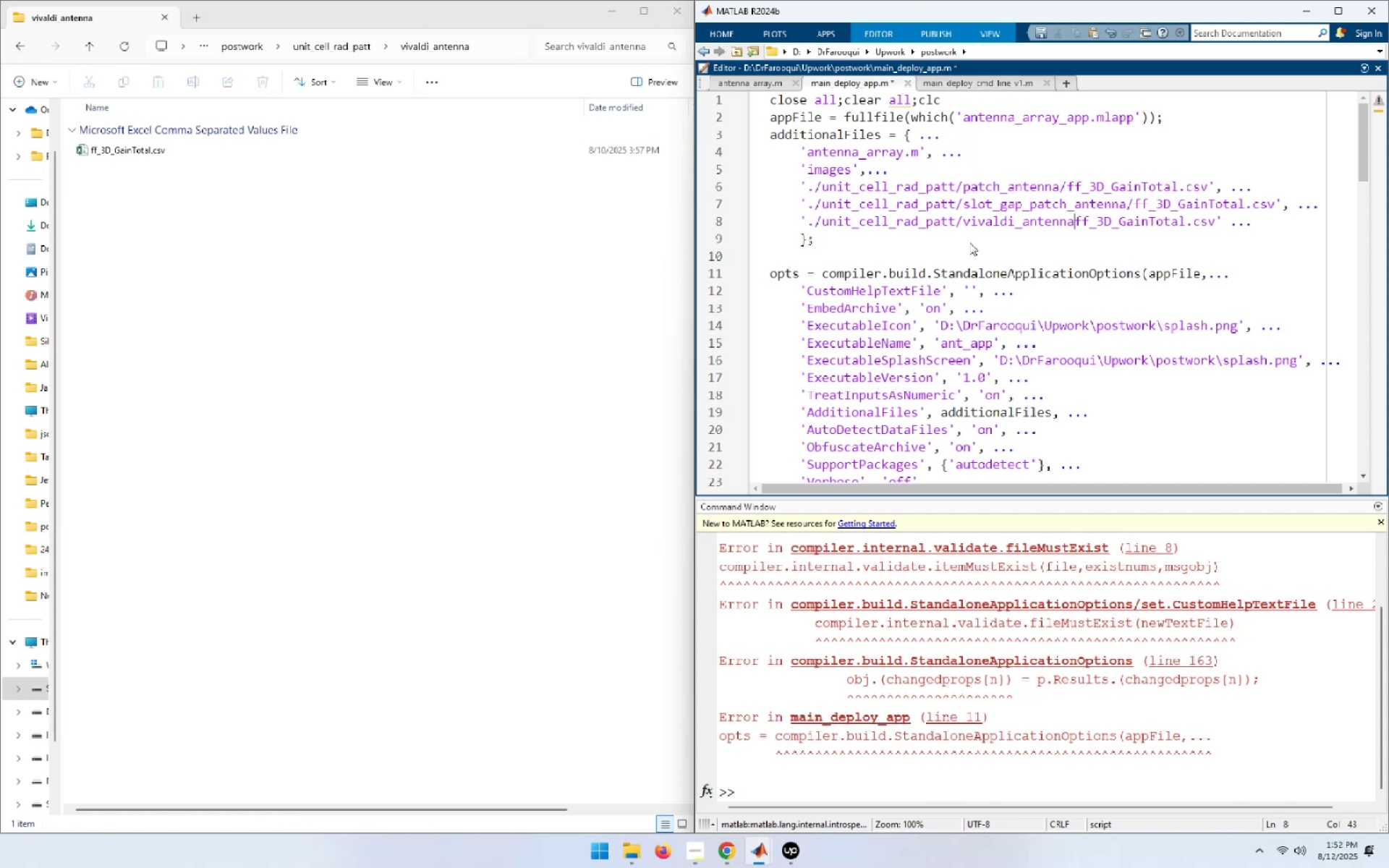 
key(Slash)
 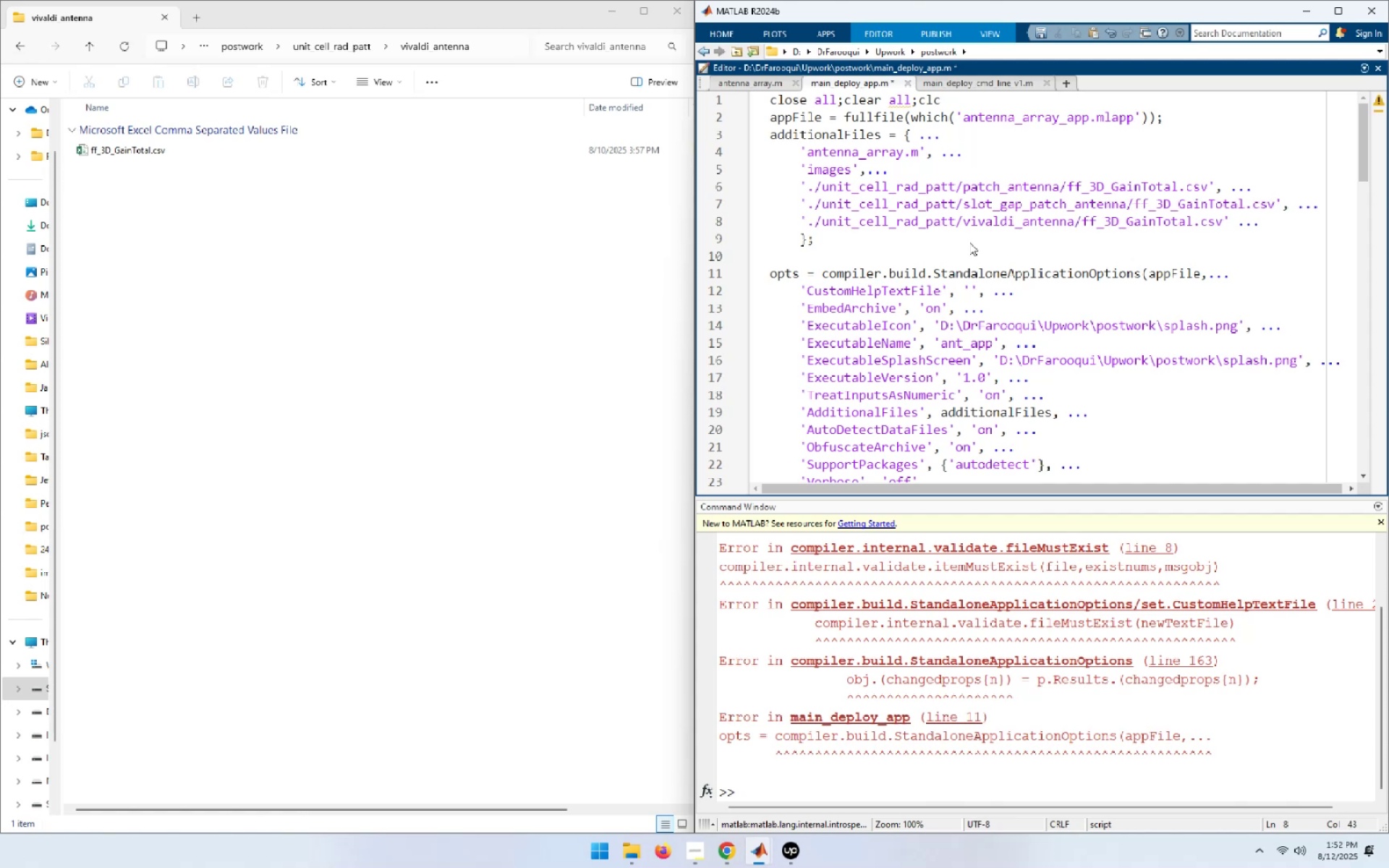 
key(F5)
 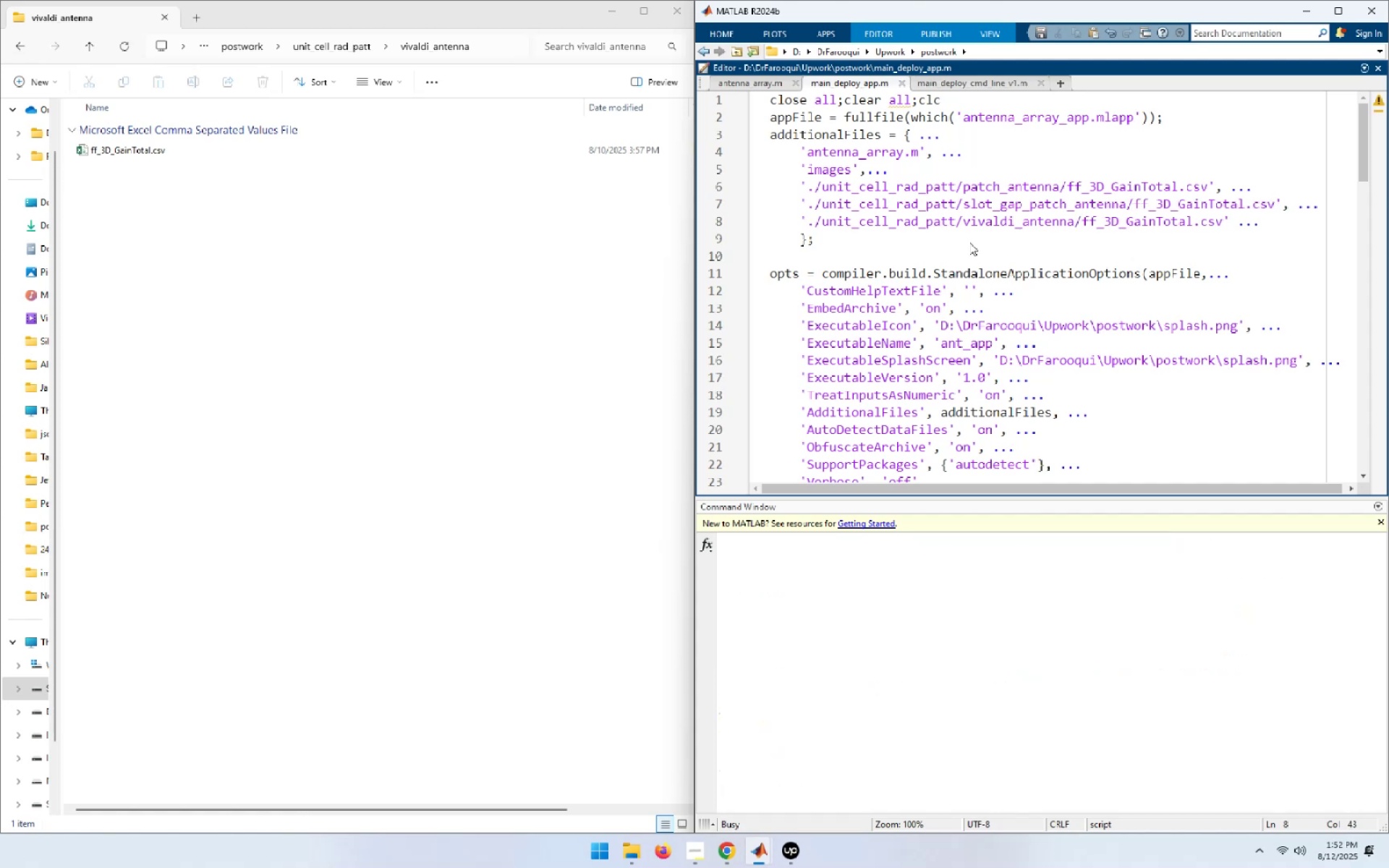 
wait(8.27)
 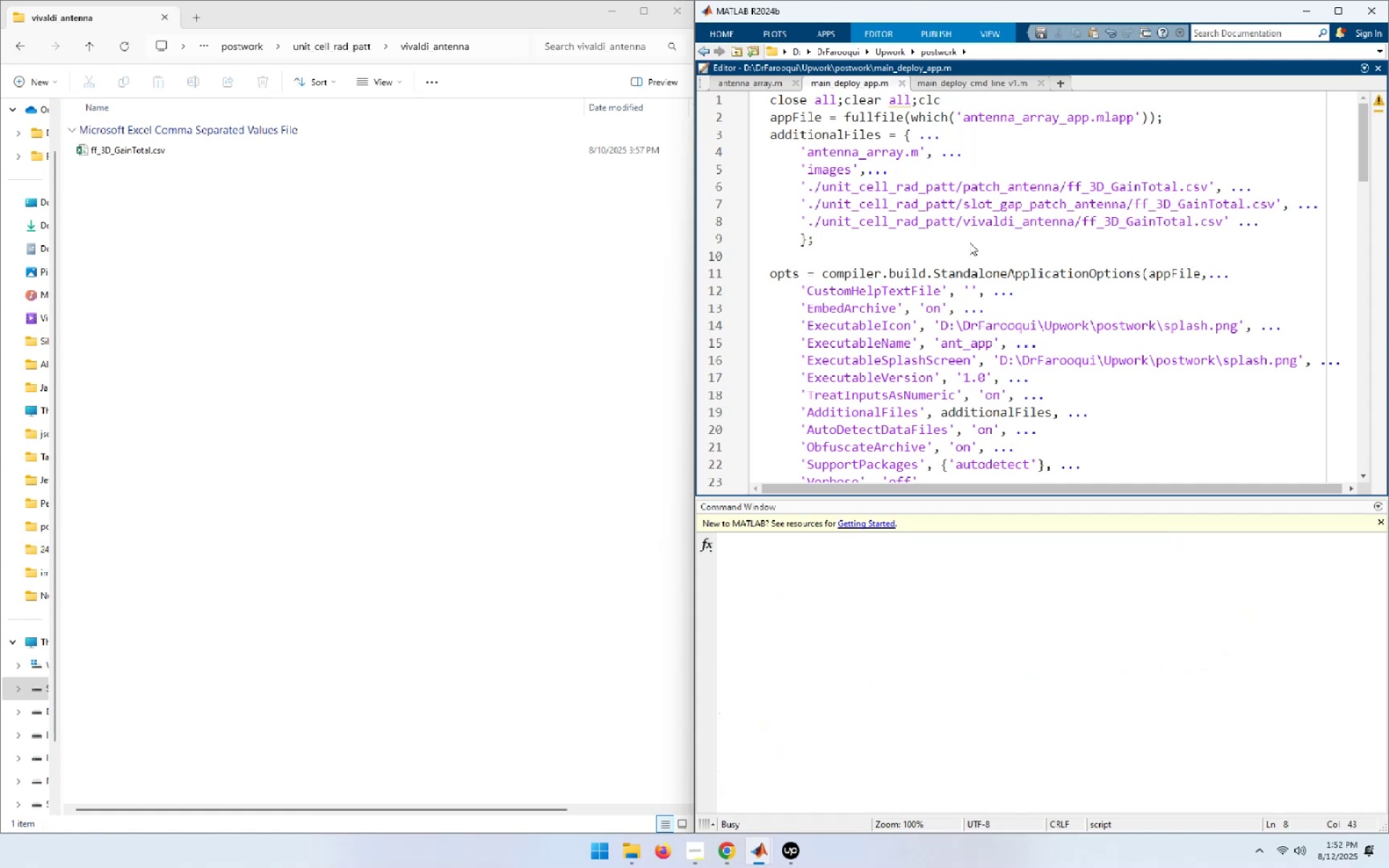 
key(ArrowUp)
 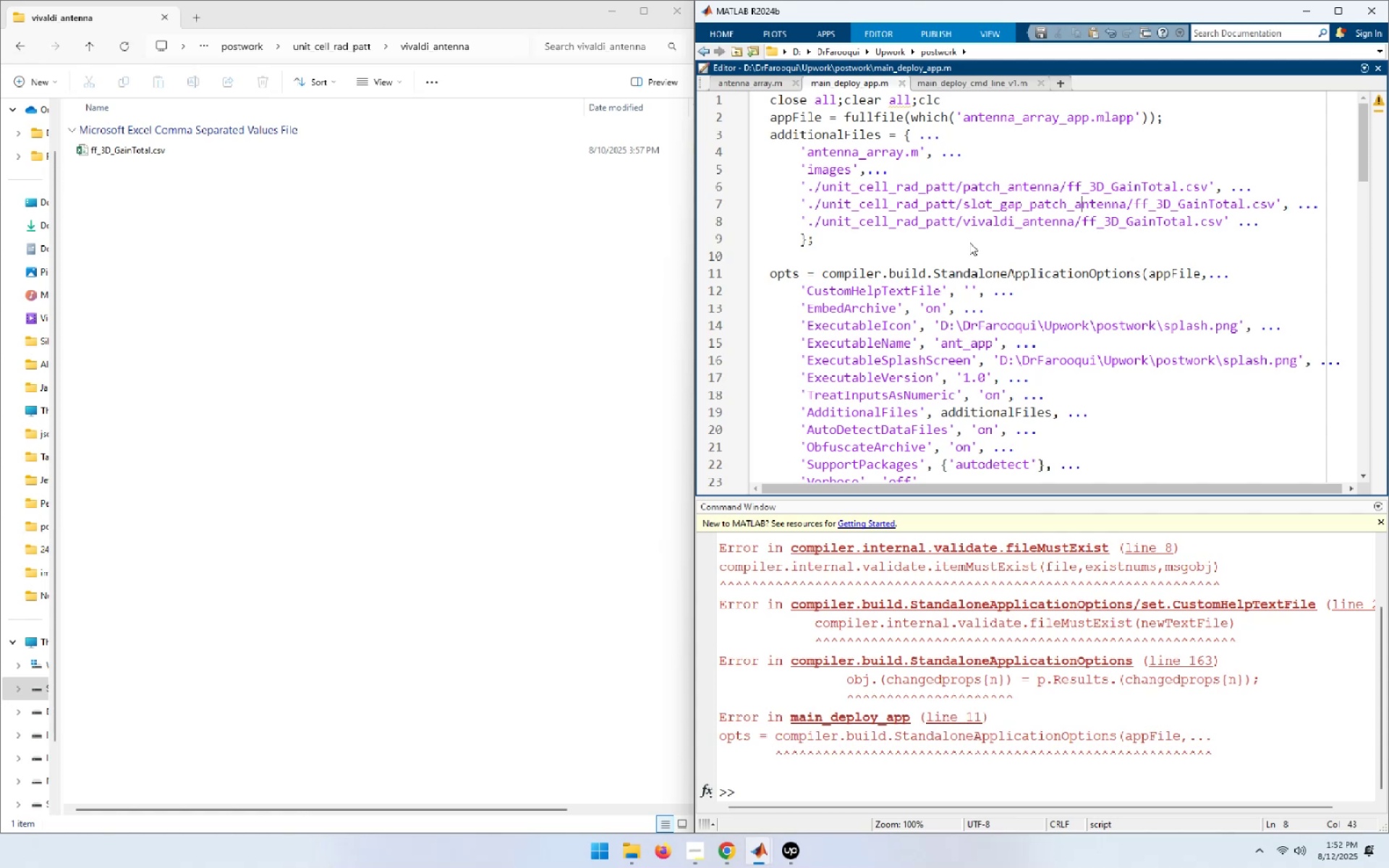 
key(ArrowUp)
 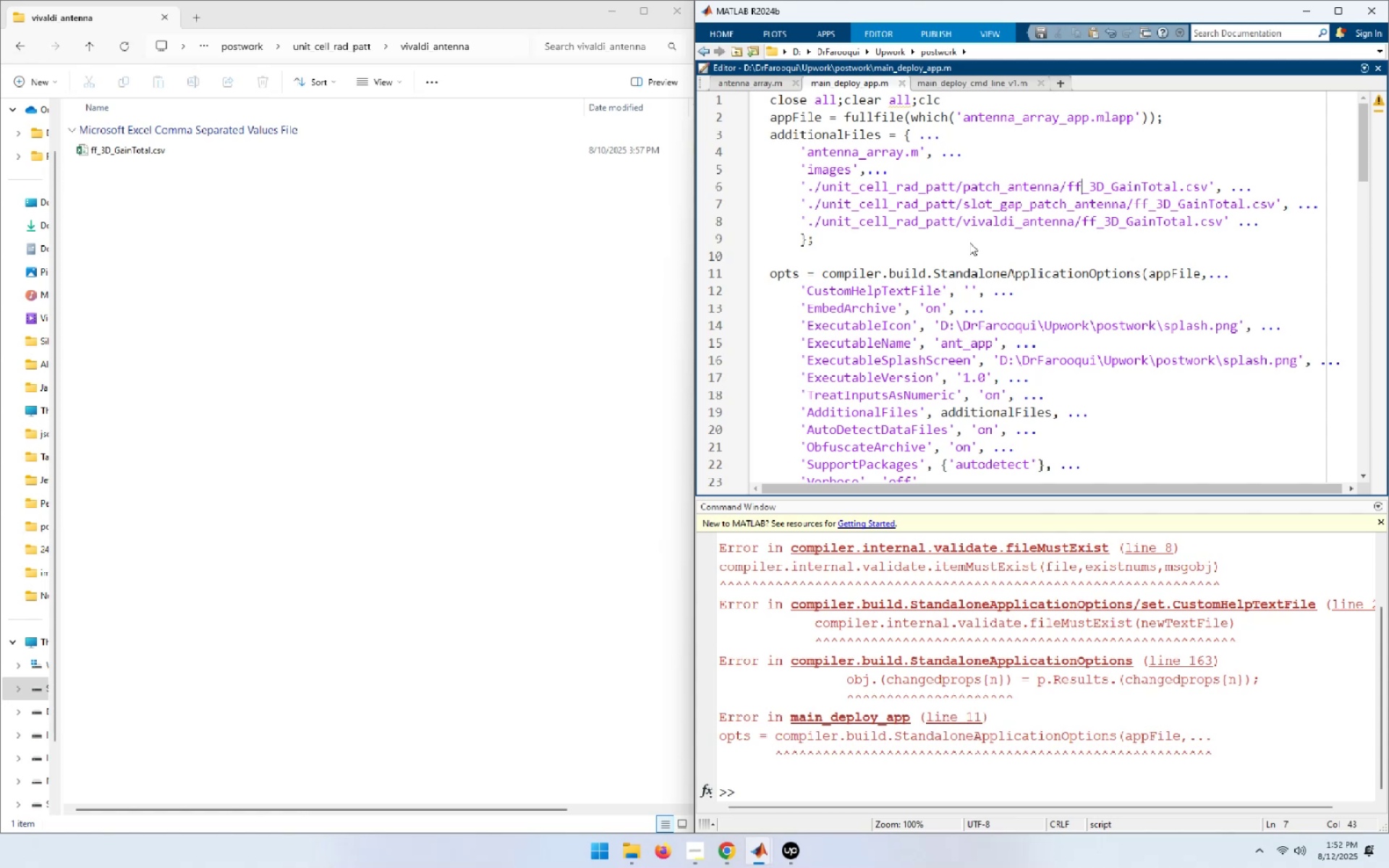 
key(ArrowLeft)
 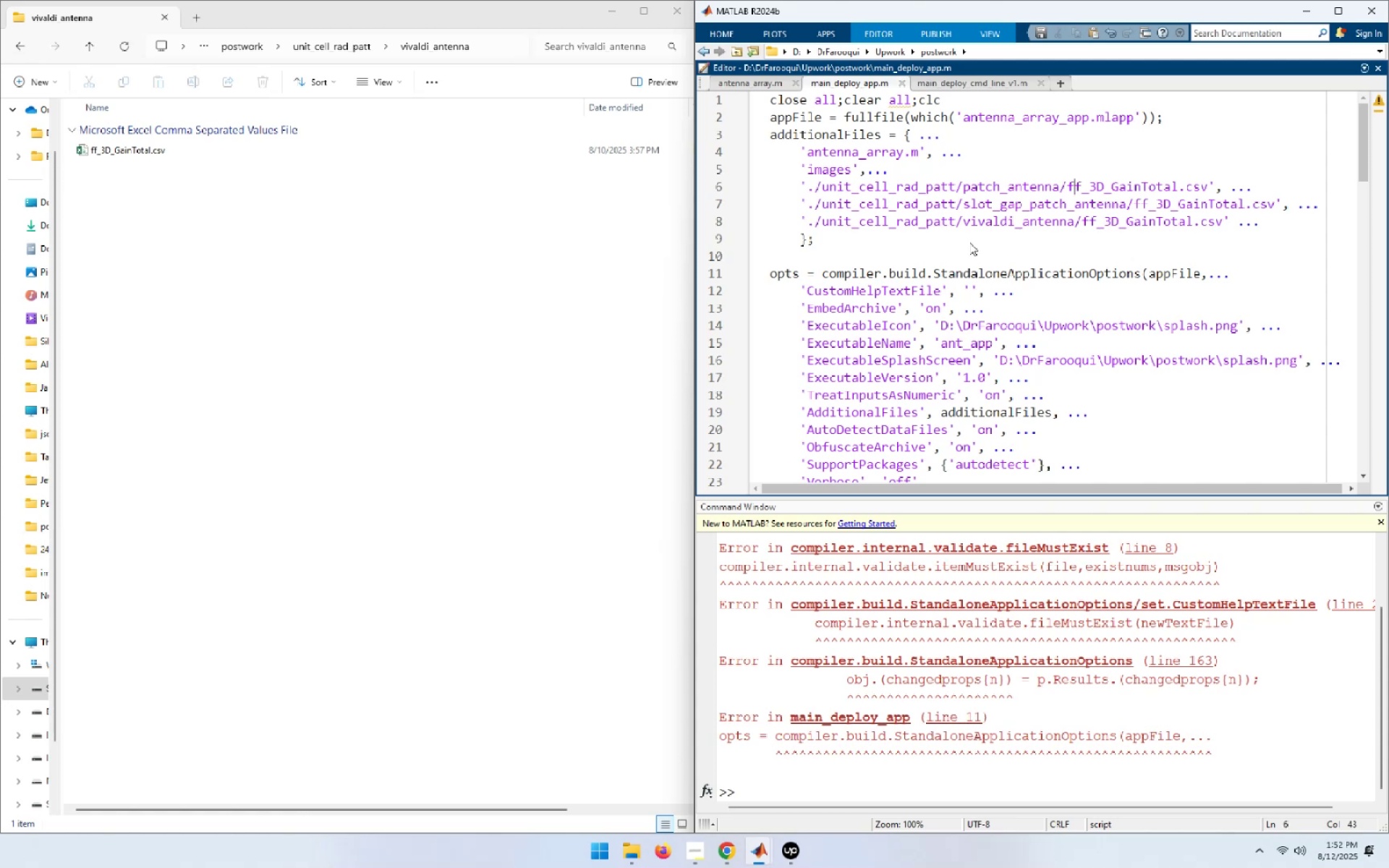 
key(ArrowLeft)
 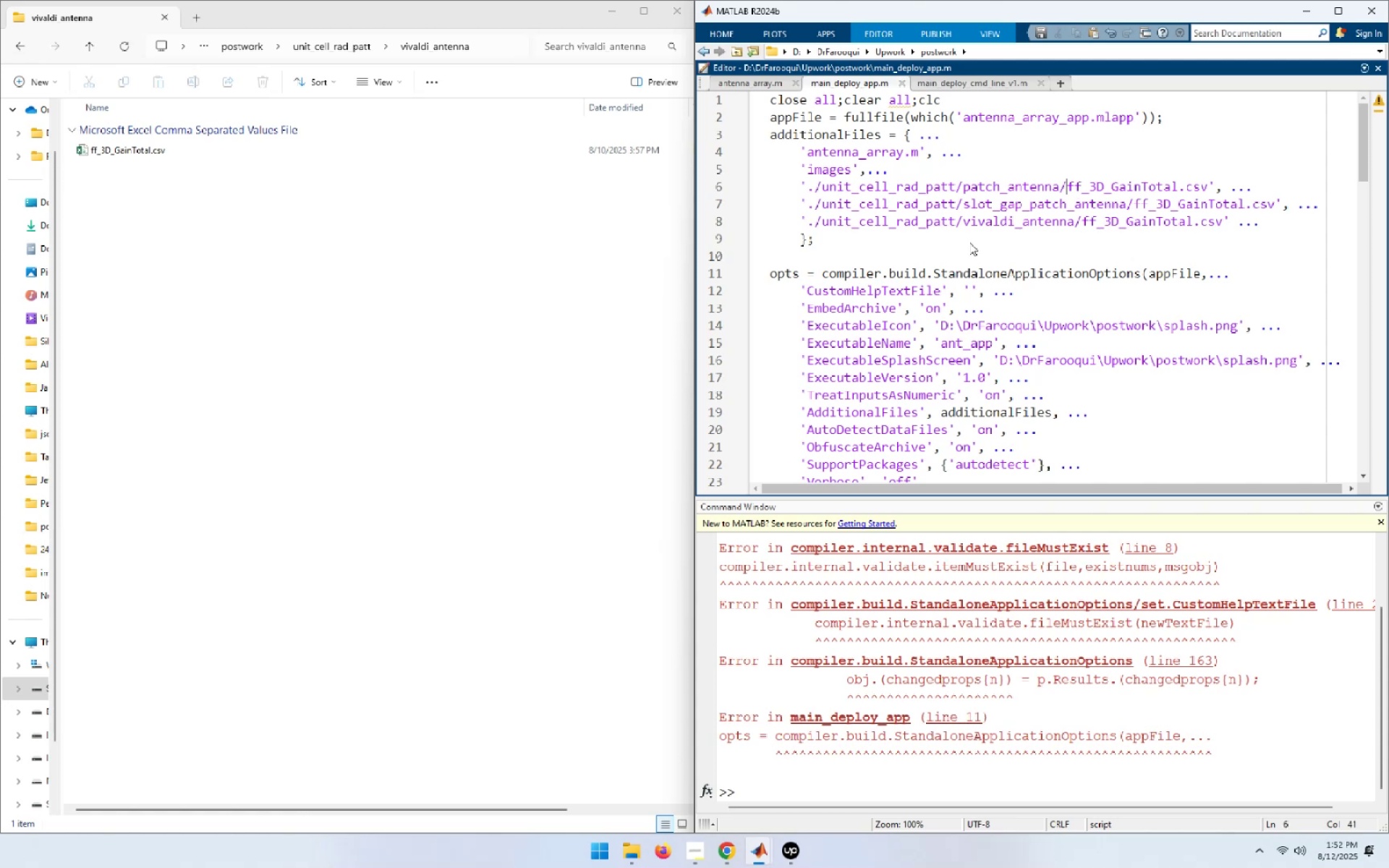 
key(Shift+ArrowRight)
 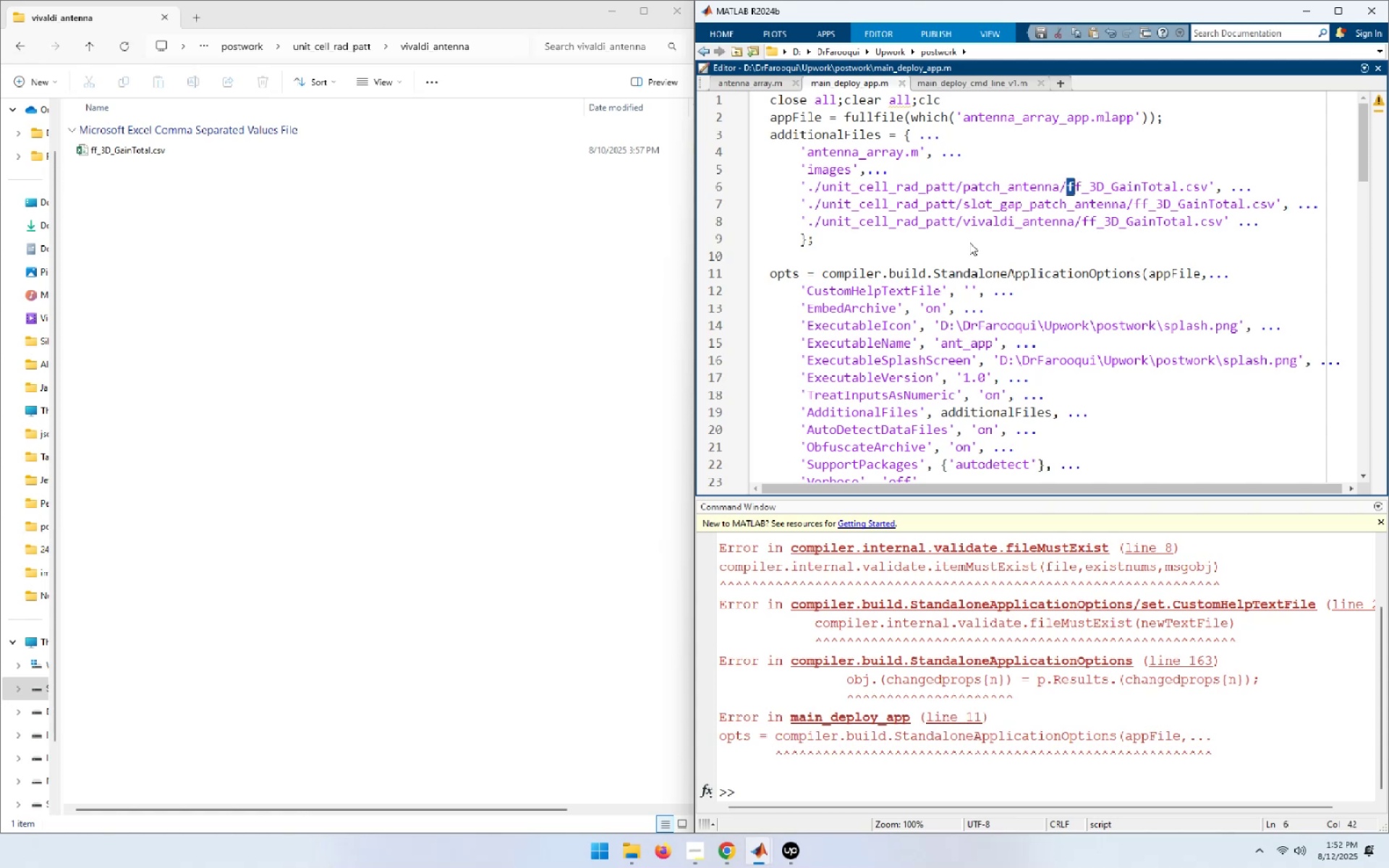 
hold_key(key=ArrowRight, duration=1.01)
 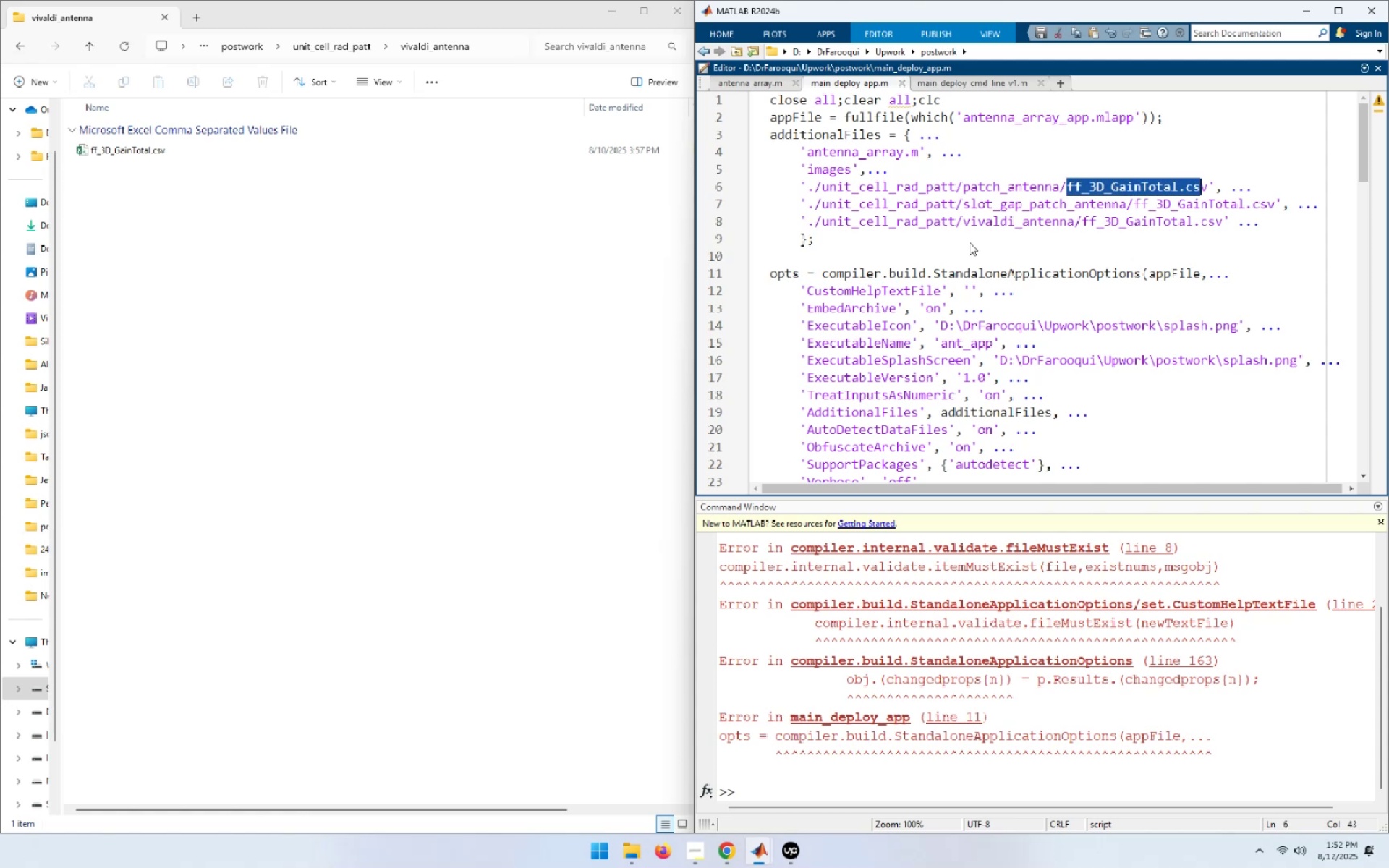 
key(Shift+ArrowRight)
 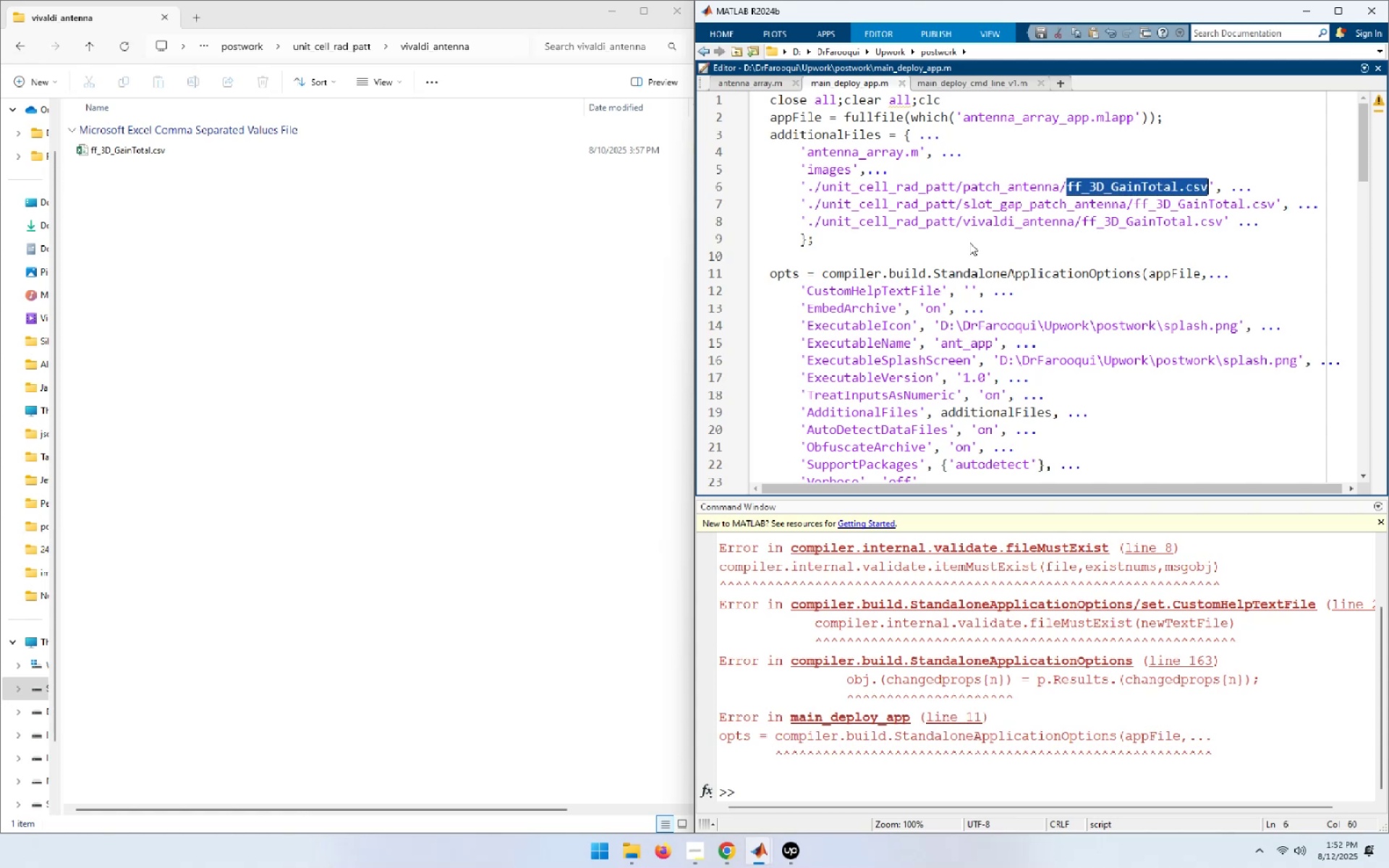 
key(Delete)
 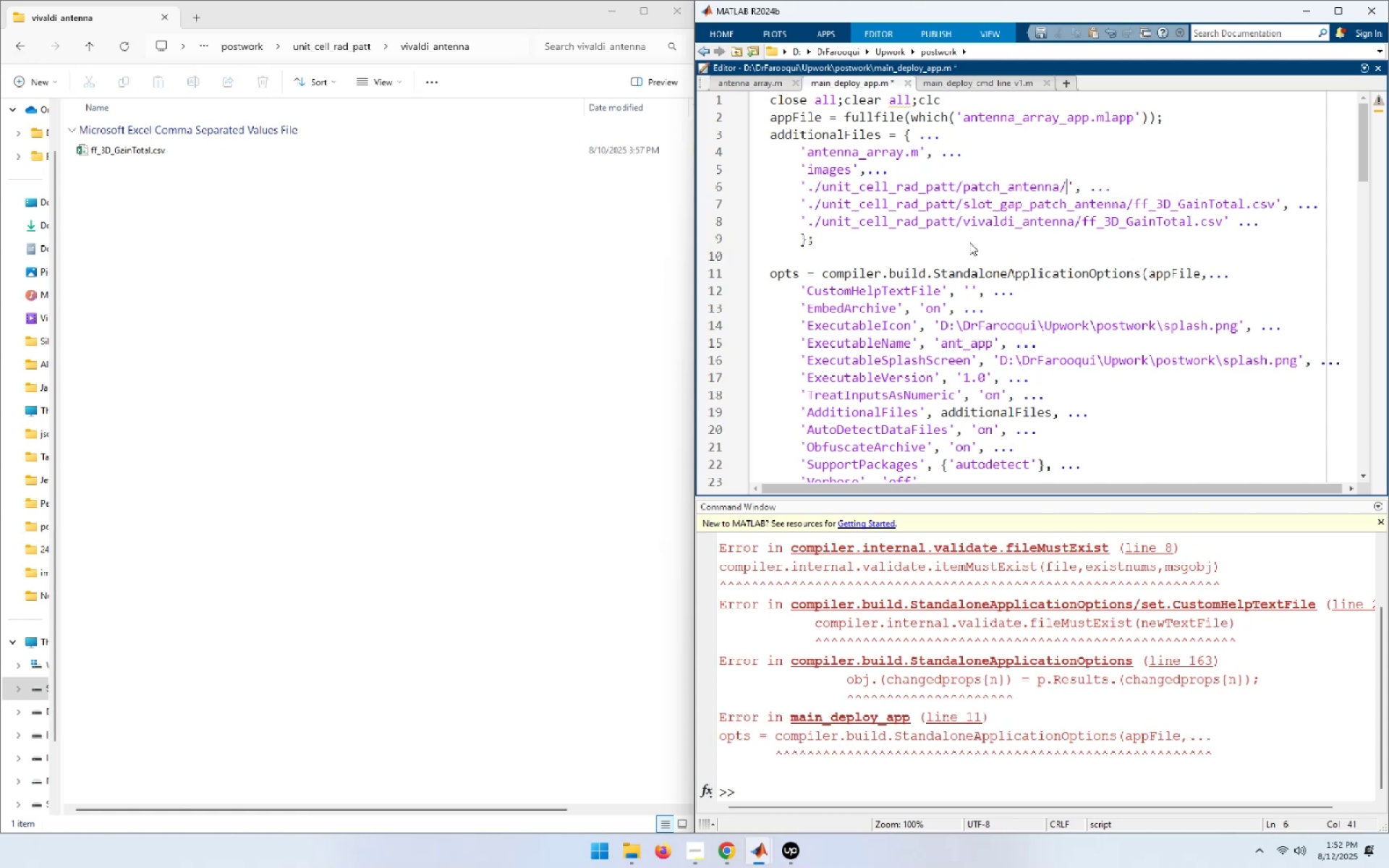 
key(ArrowDown)
 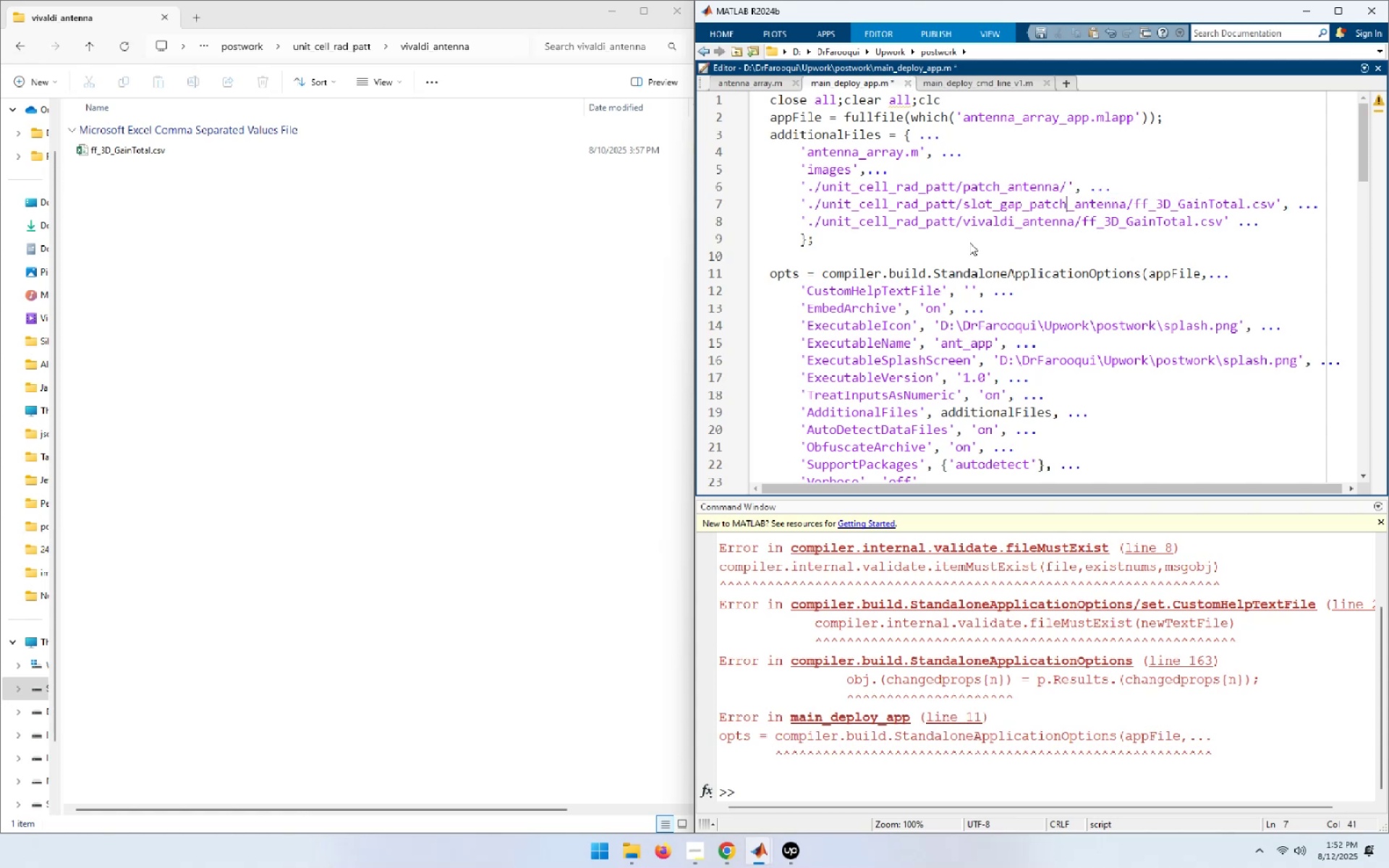 
hold_key(key=ArrowRight, duration=0.75)
 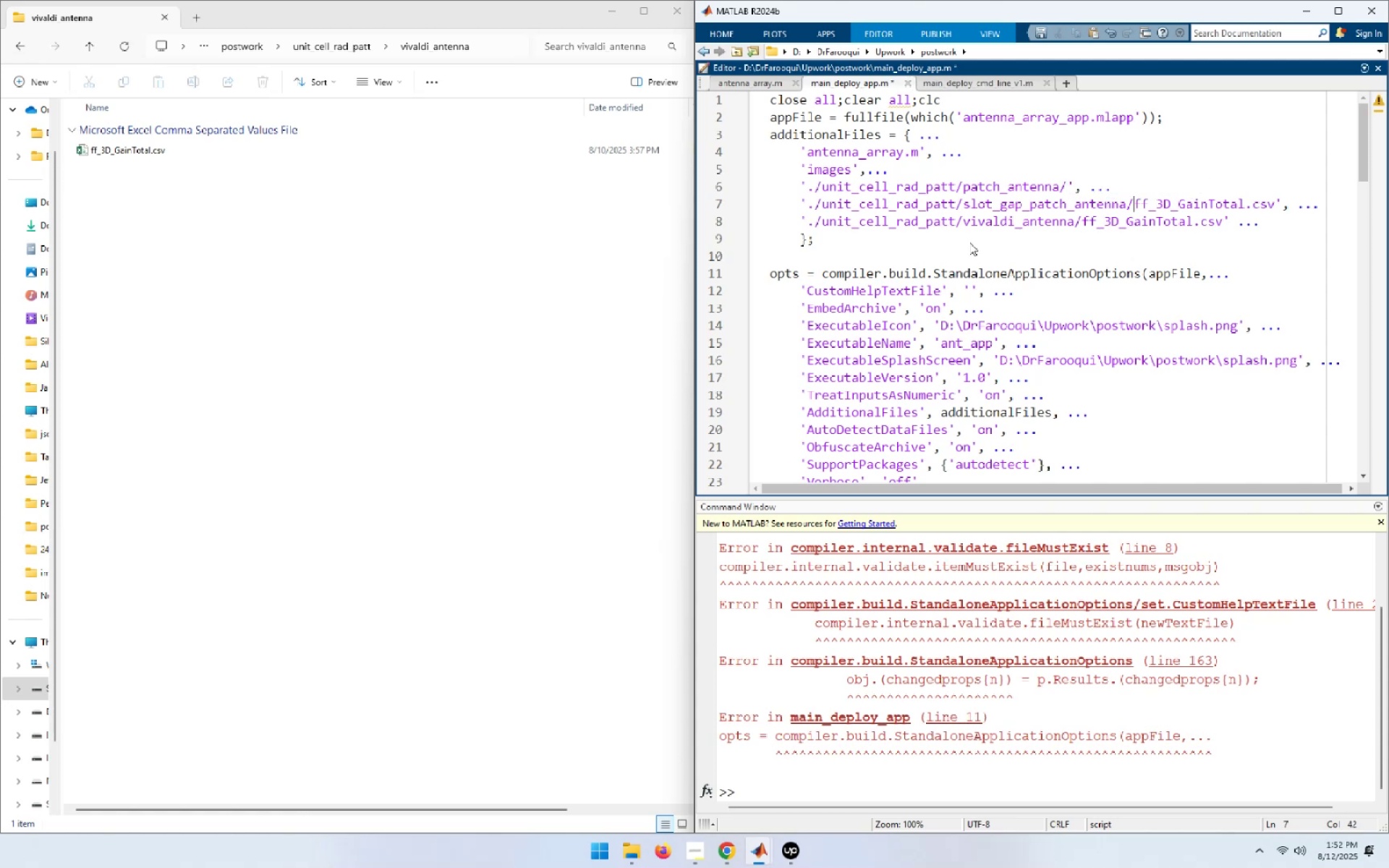 
hold_key(key=ShiftLeft, duration=2.16)
 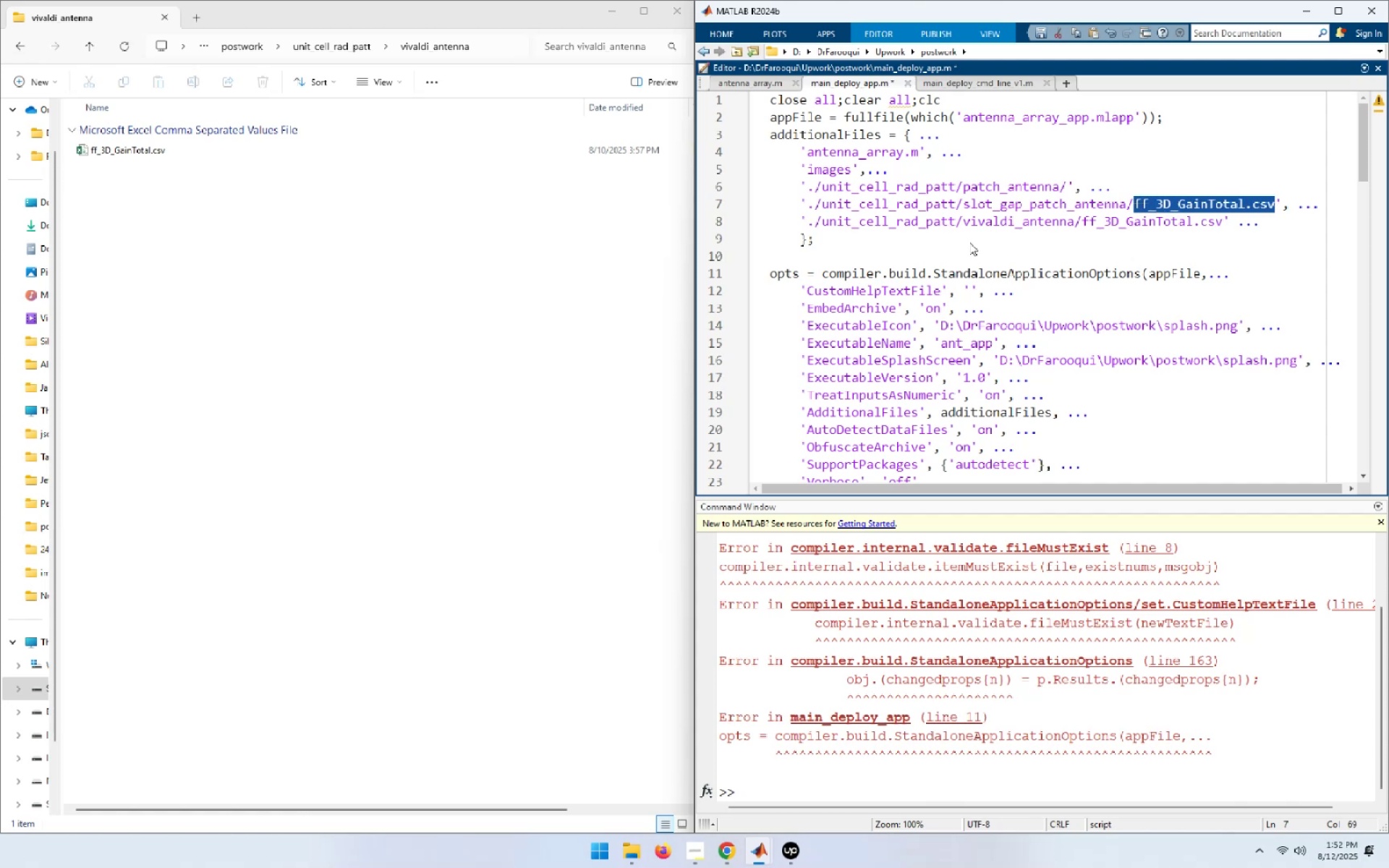 
hold_key(key=ArrowRight, duration=1.09)
 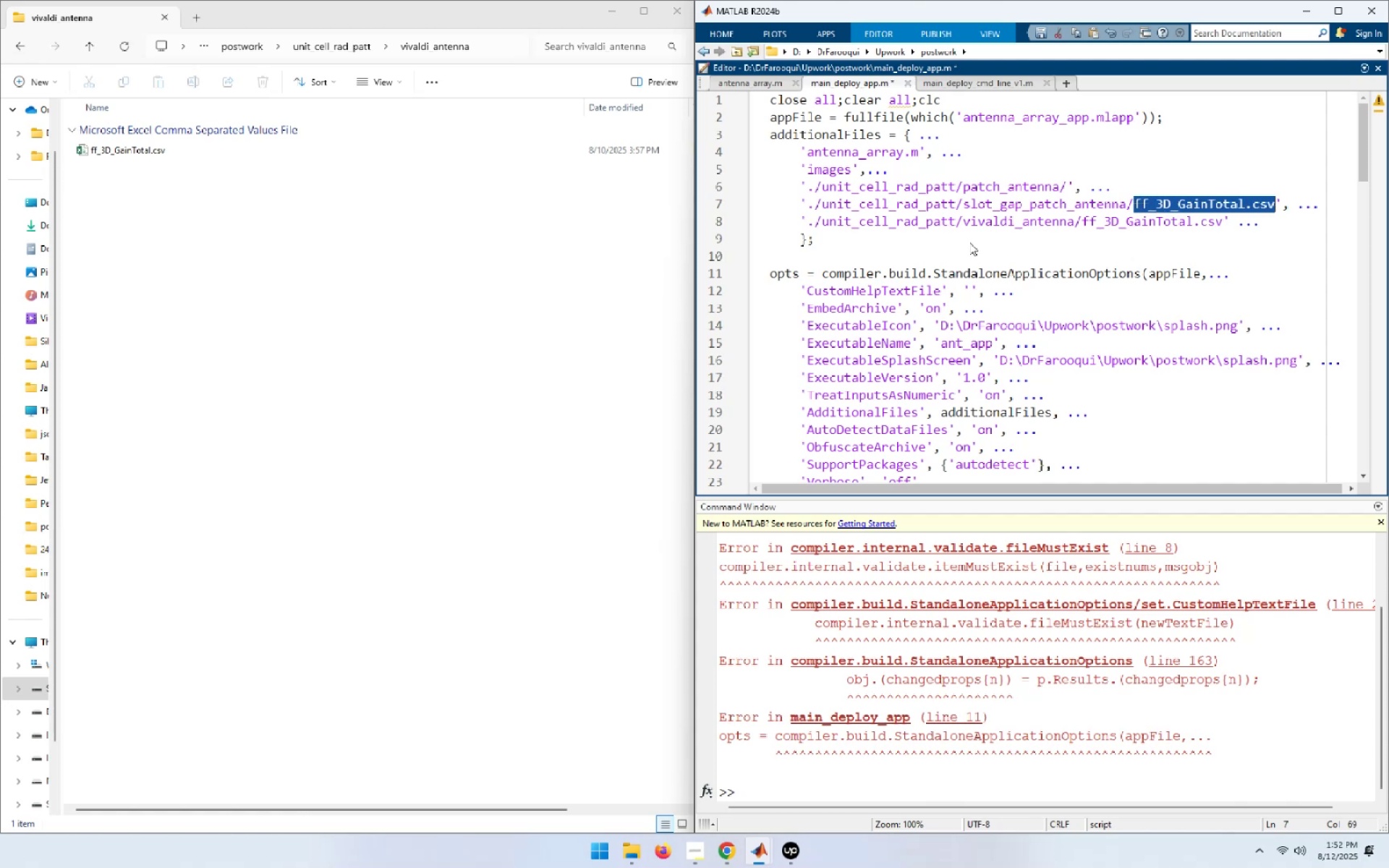 
key(Delete)
 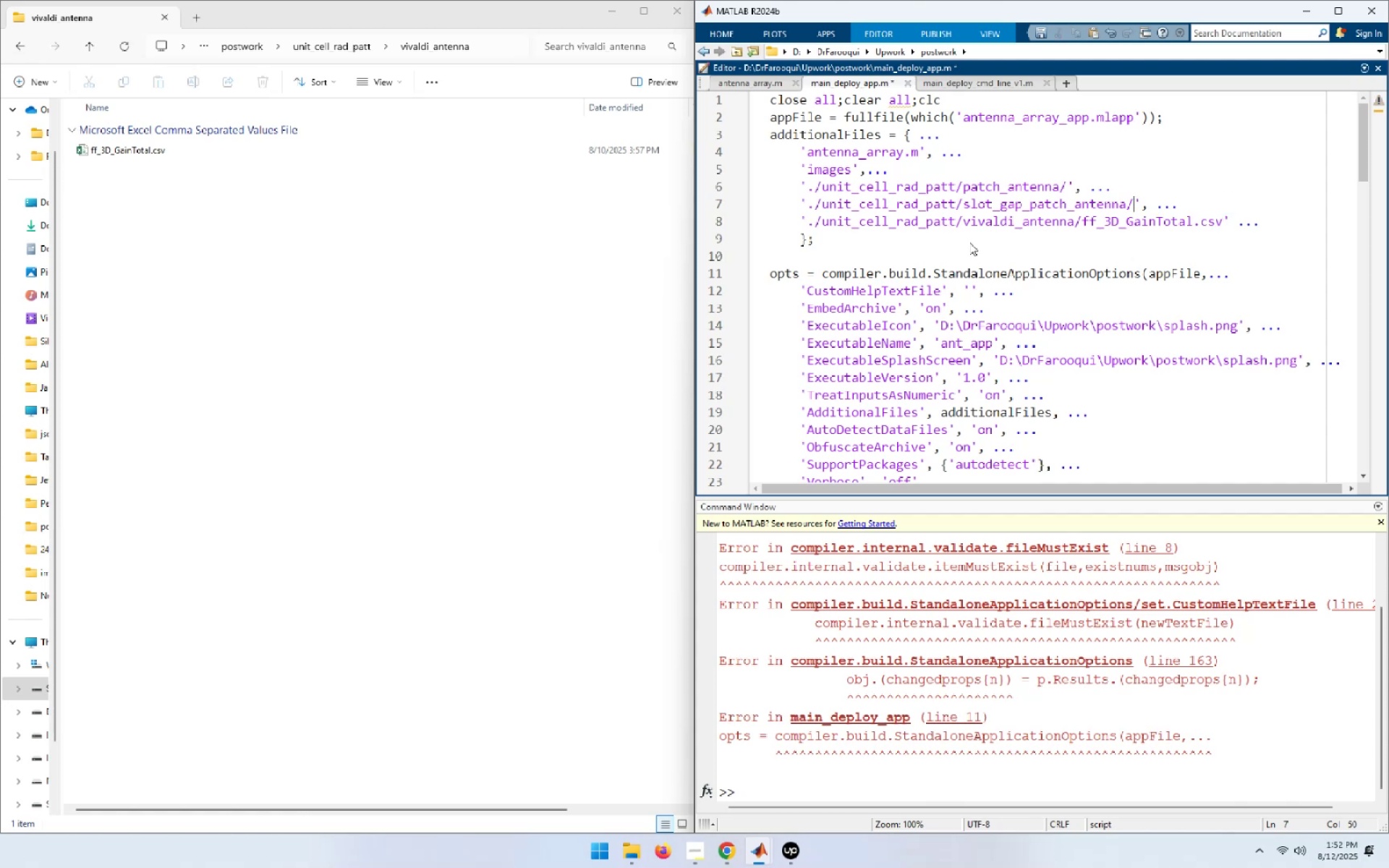 
key(ArrowDown)
 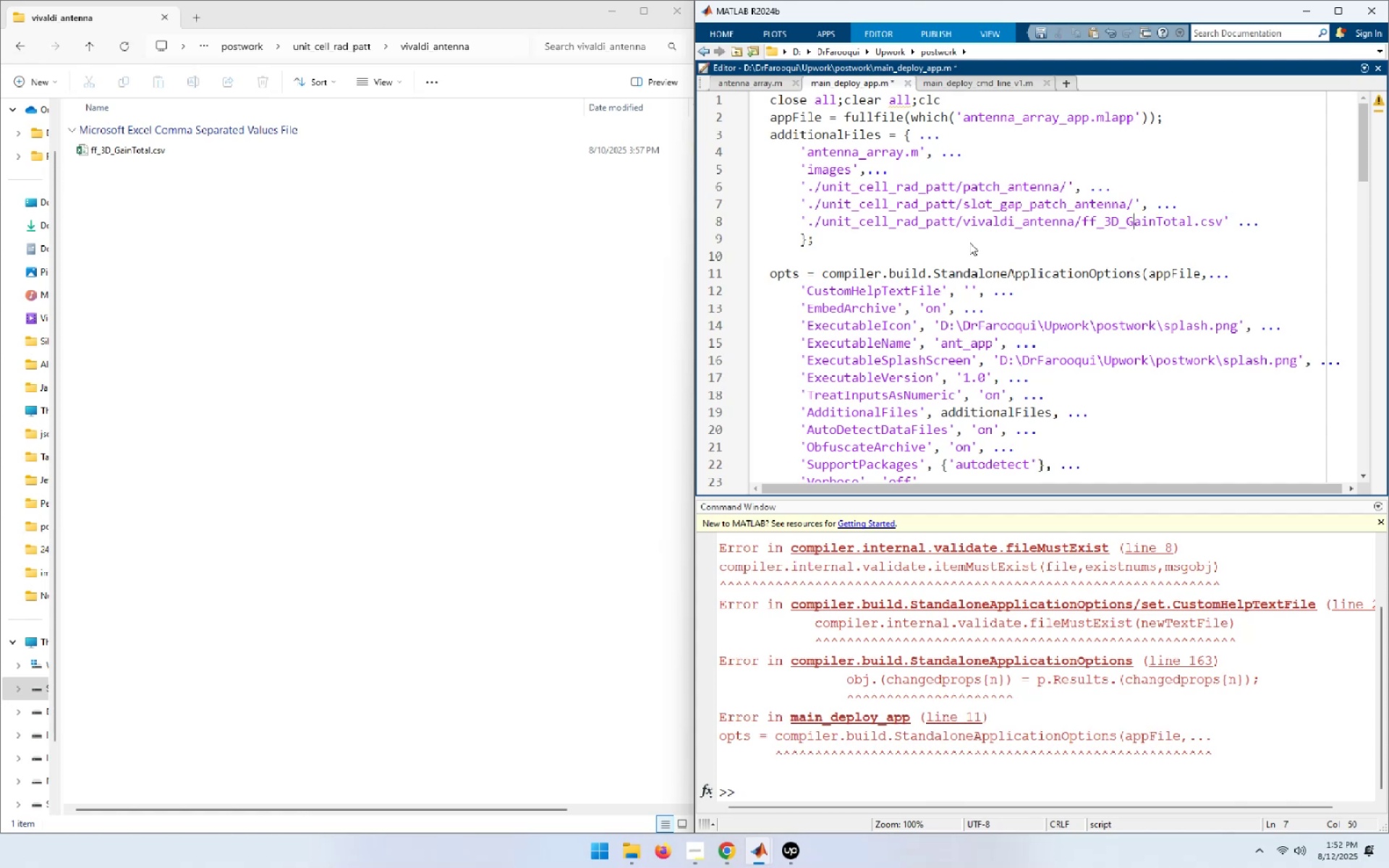 
hold_key(key=ArrowLeft, duration=0.69)
 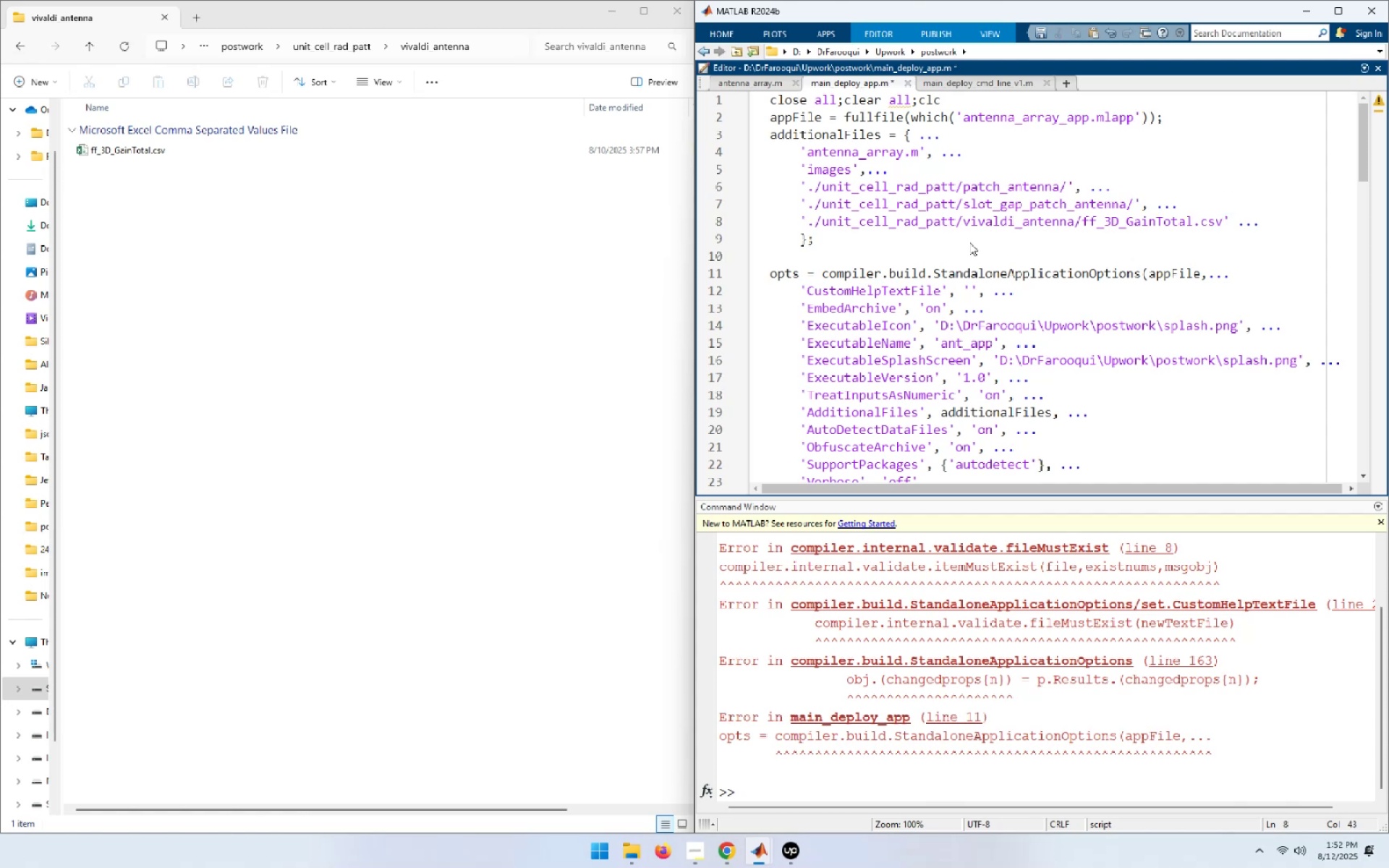 
hold_key(key=ArrowRight, duration=1.1)
 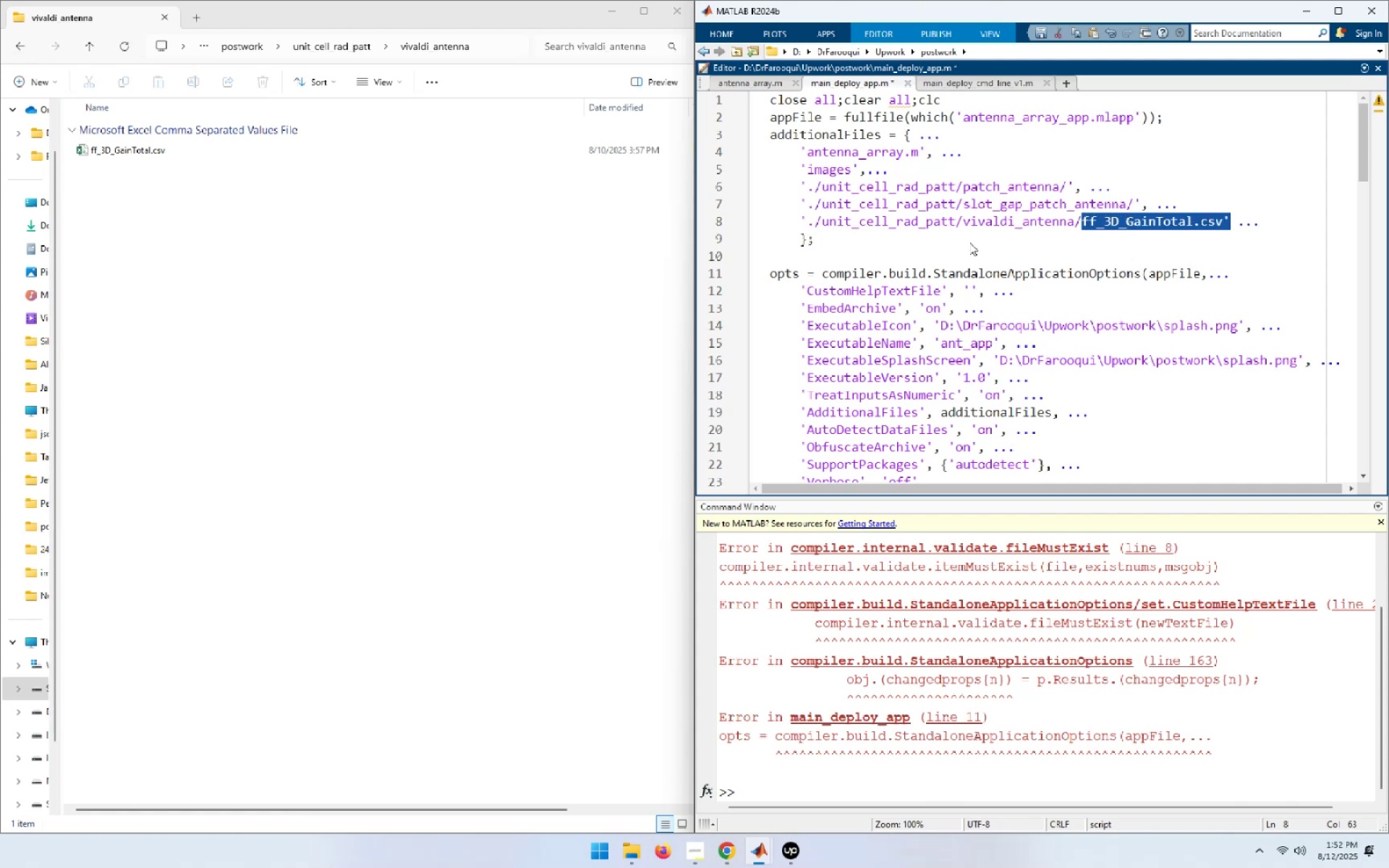 
key(Shift+ArrowLeft)
 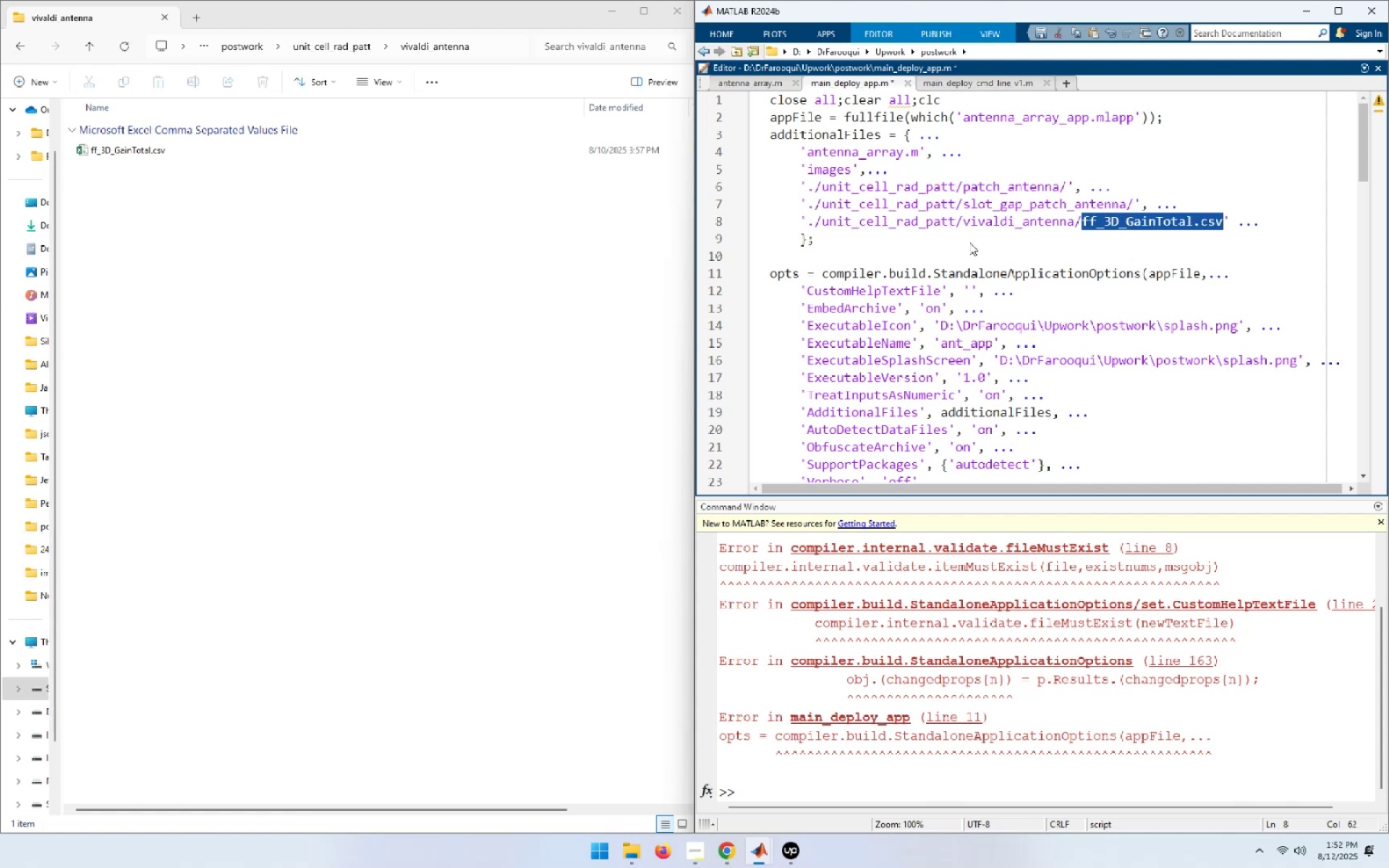 
key(Delete)
 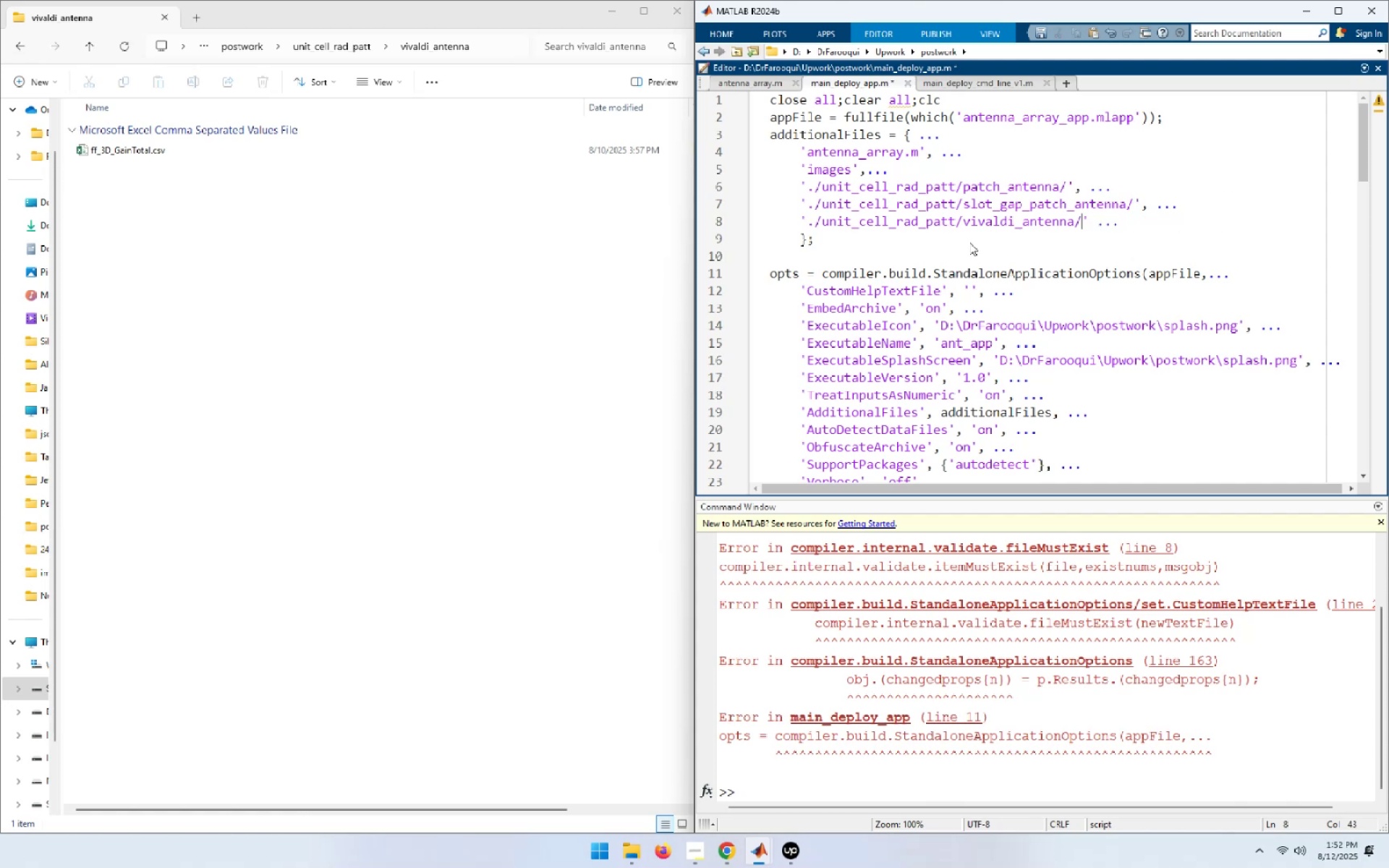 
key(F5)
 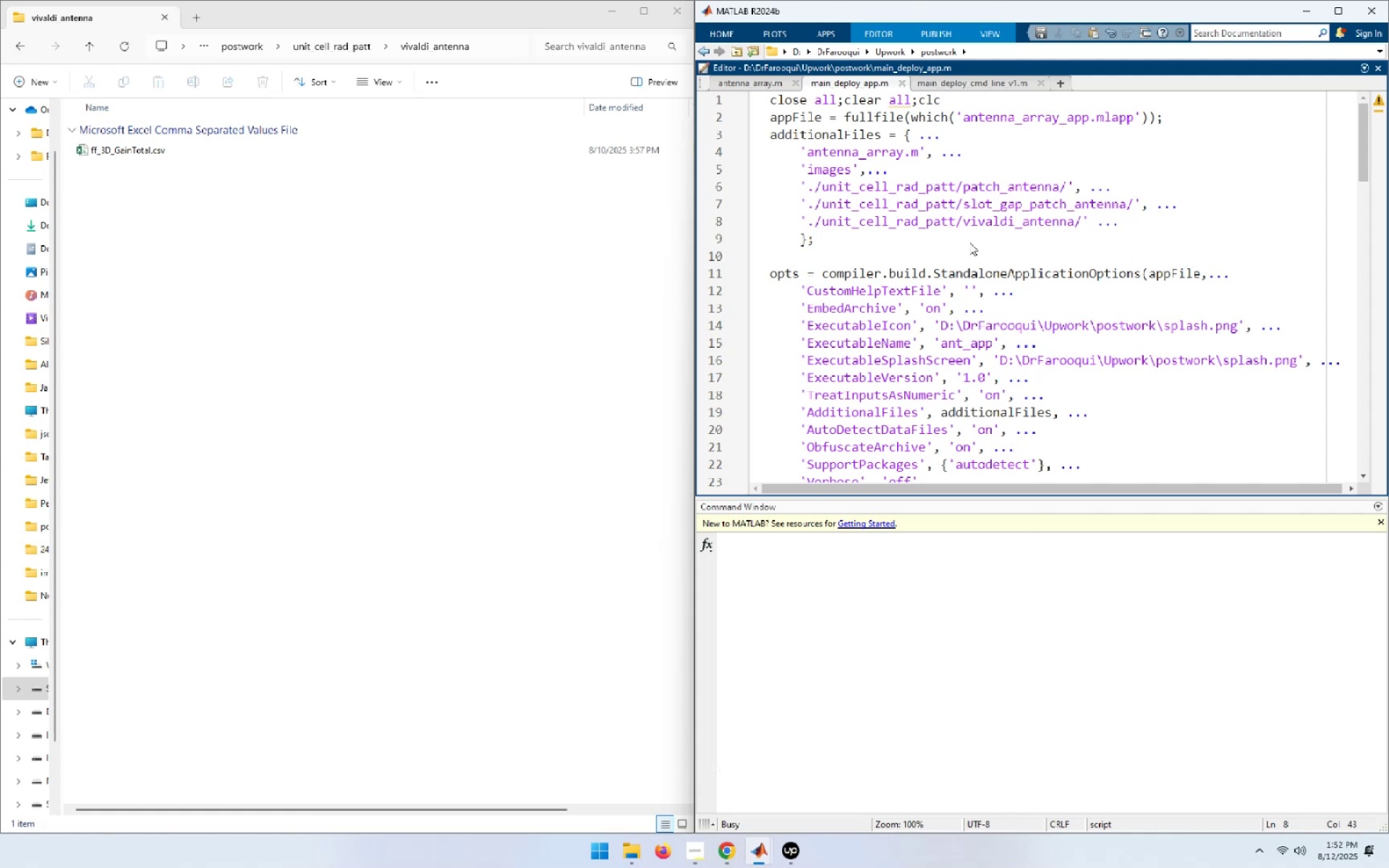 
wait(8.91)
 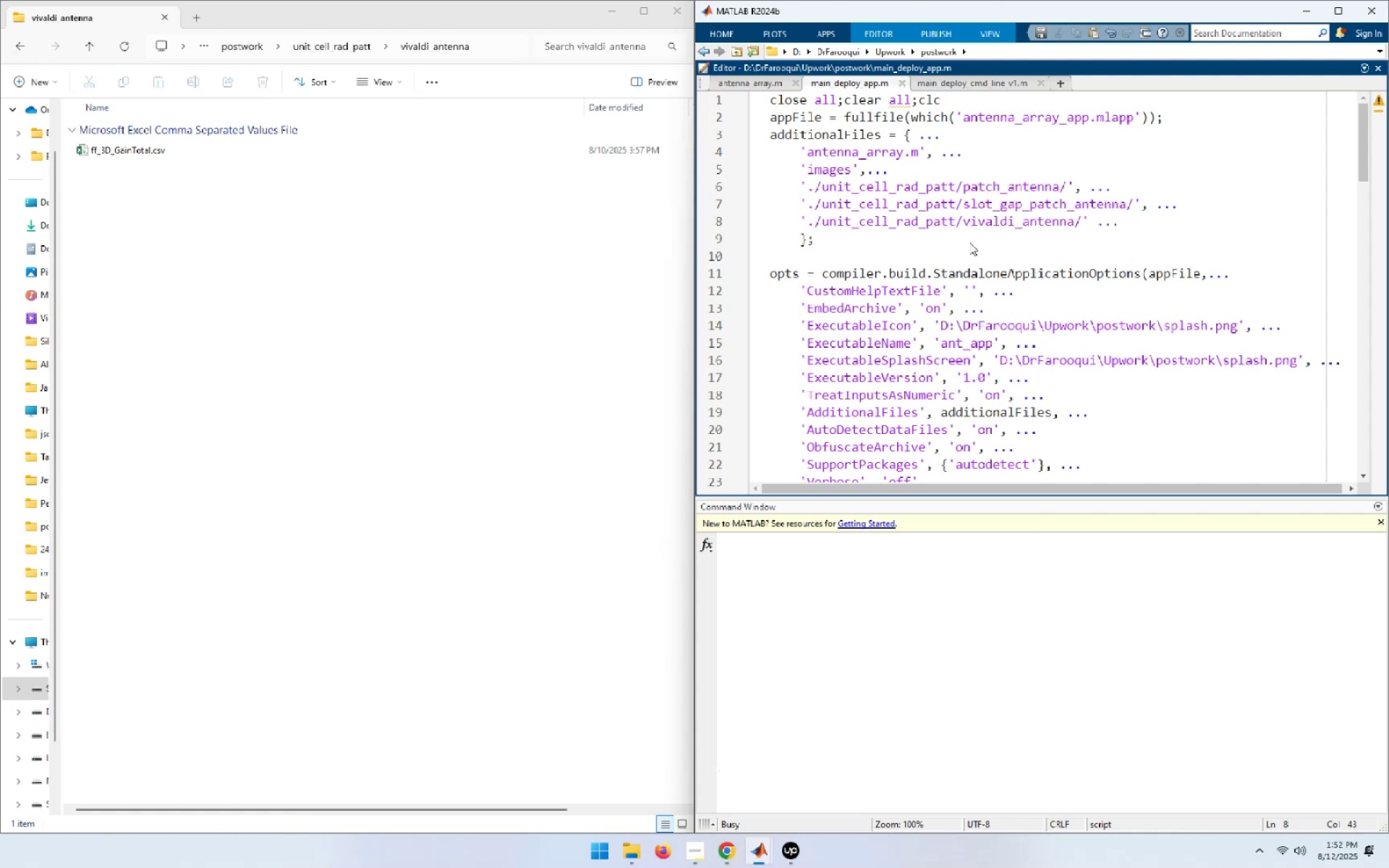 
left_click([912, 171])
 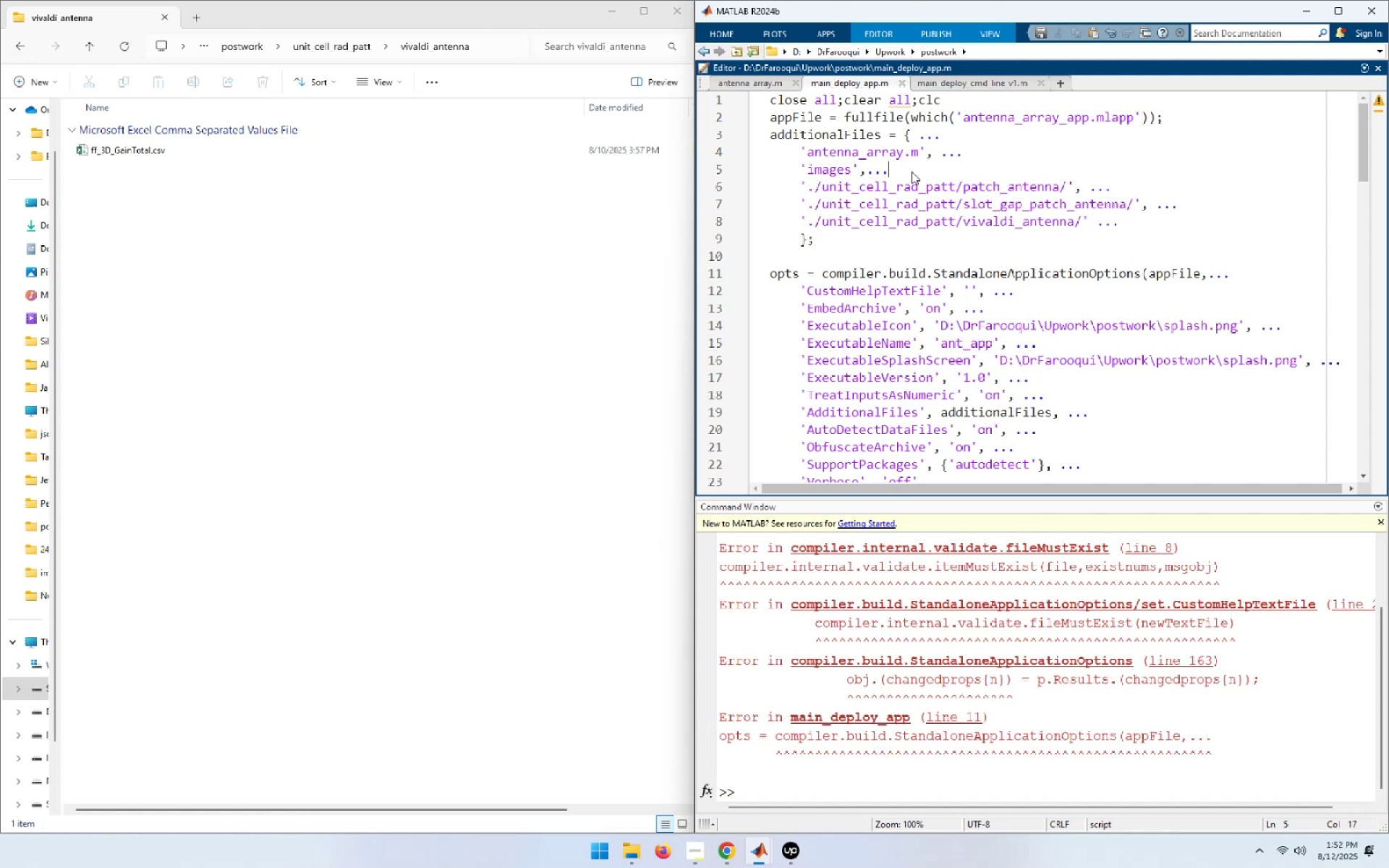 
key(Home)
 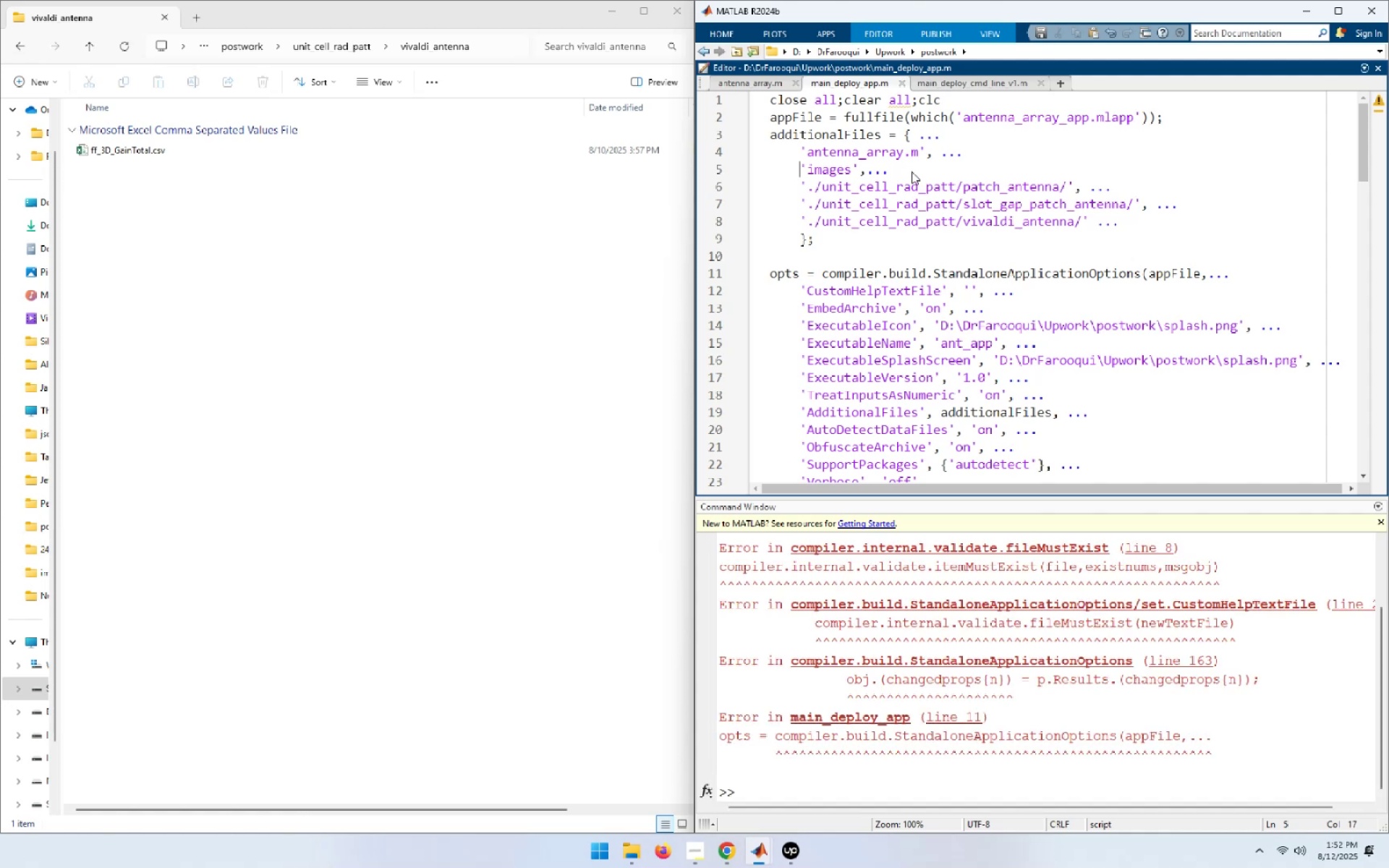 
key(Shift+End)
 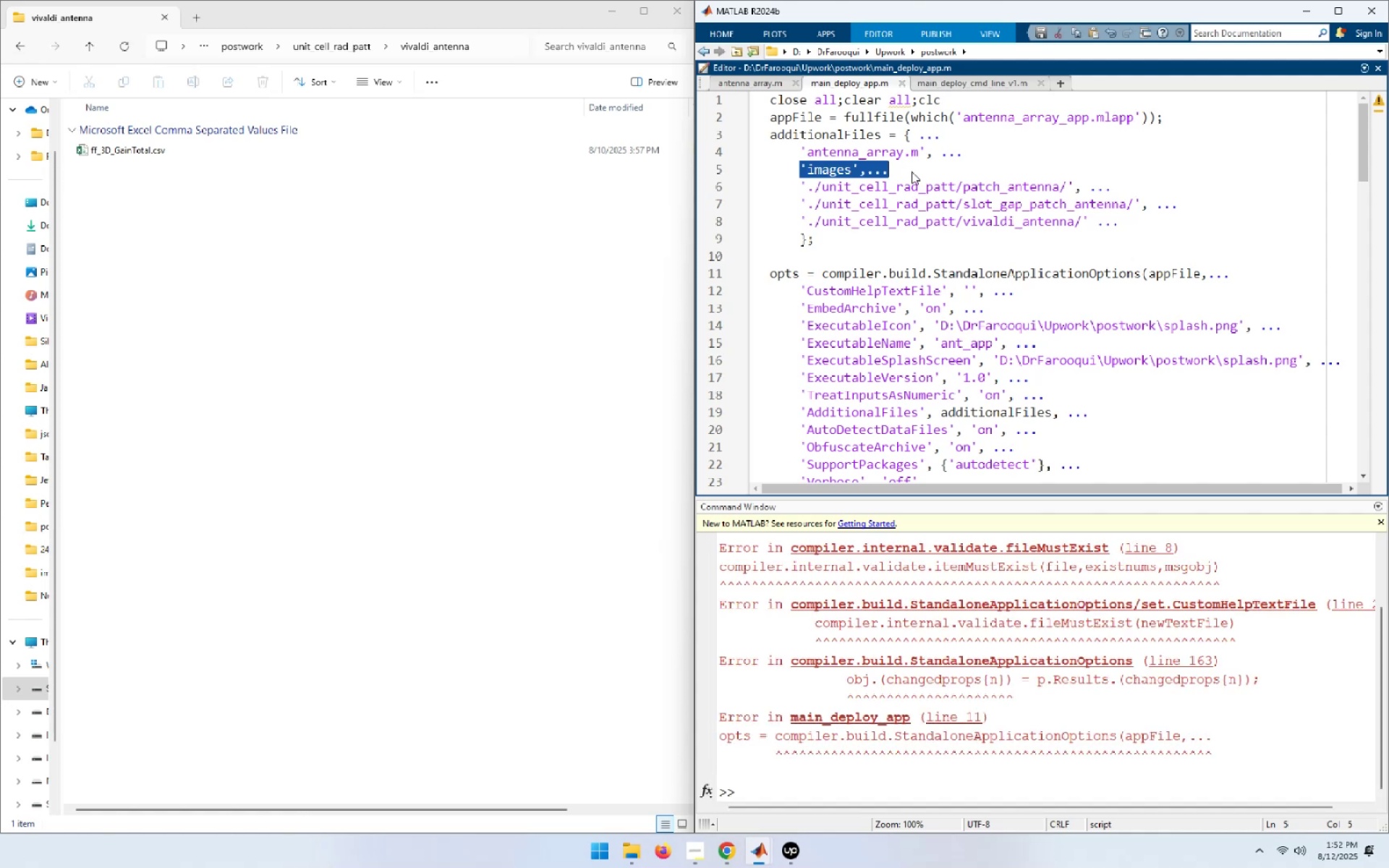 
key(Shift+Delete)
 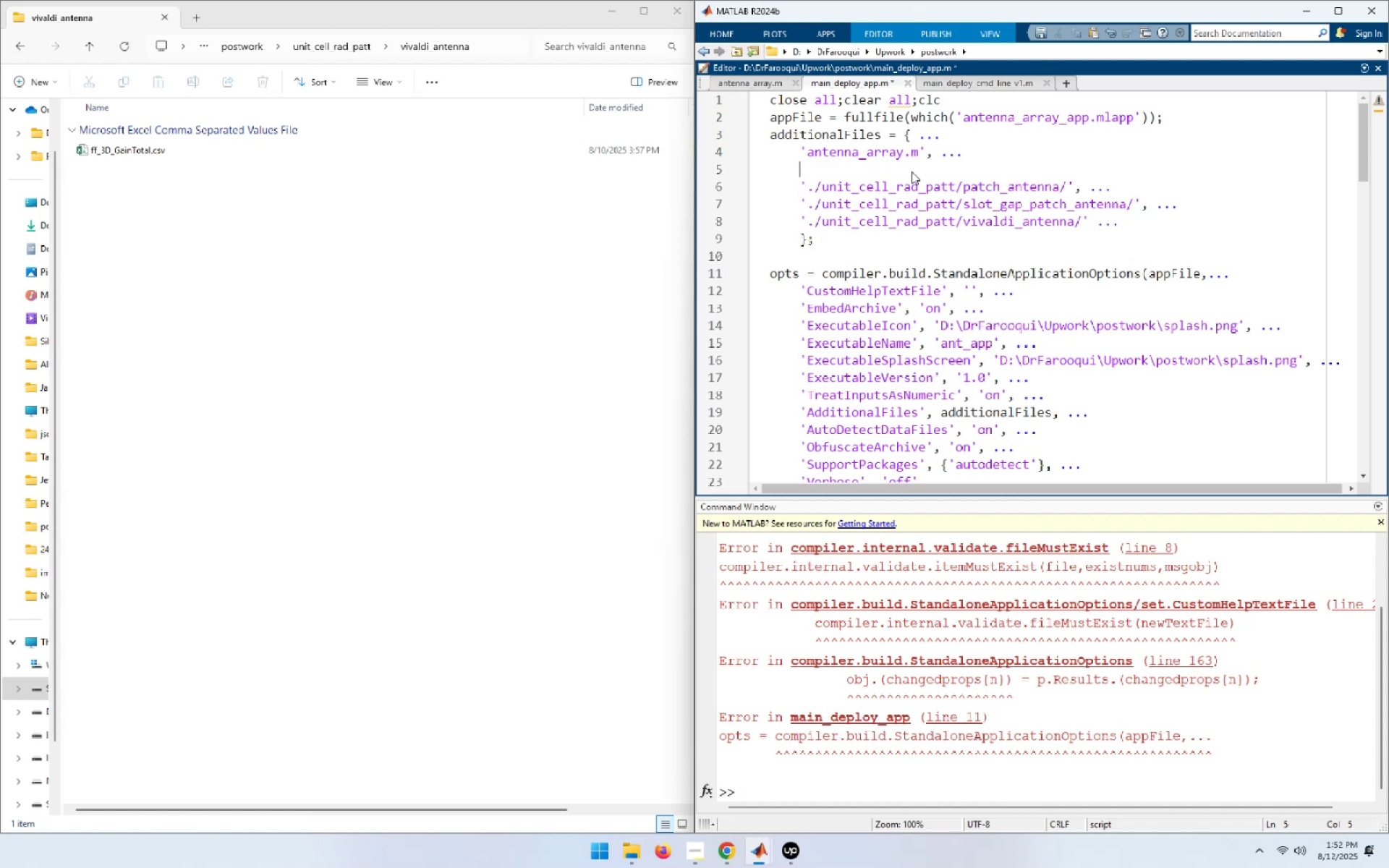 
key(ArrowUp)
 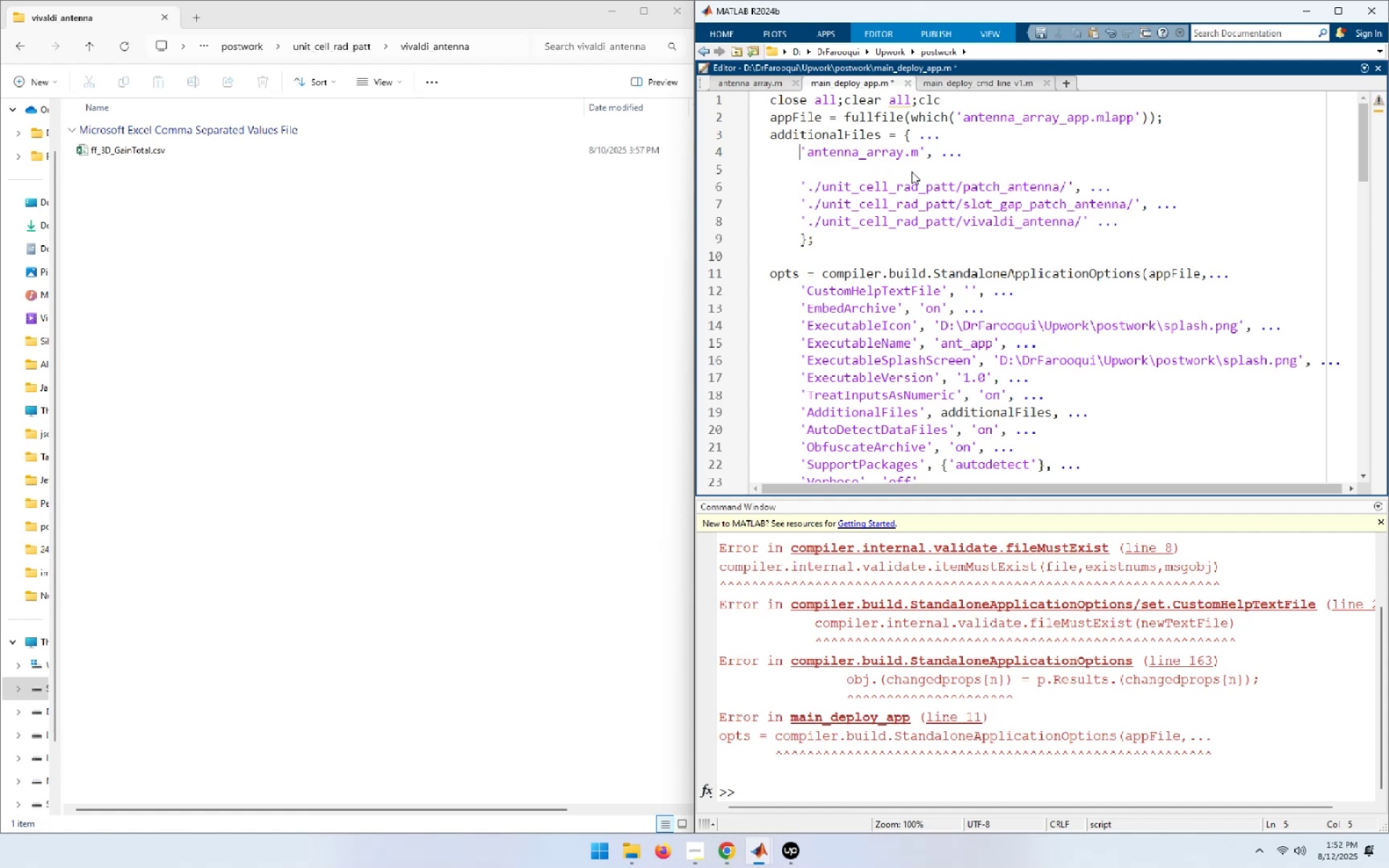 
key(End)
 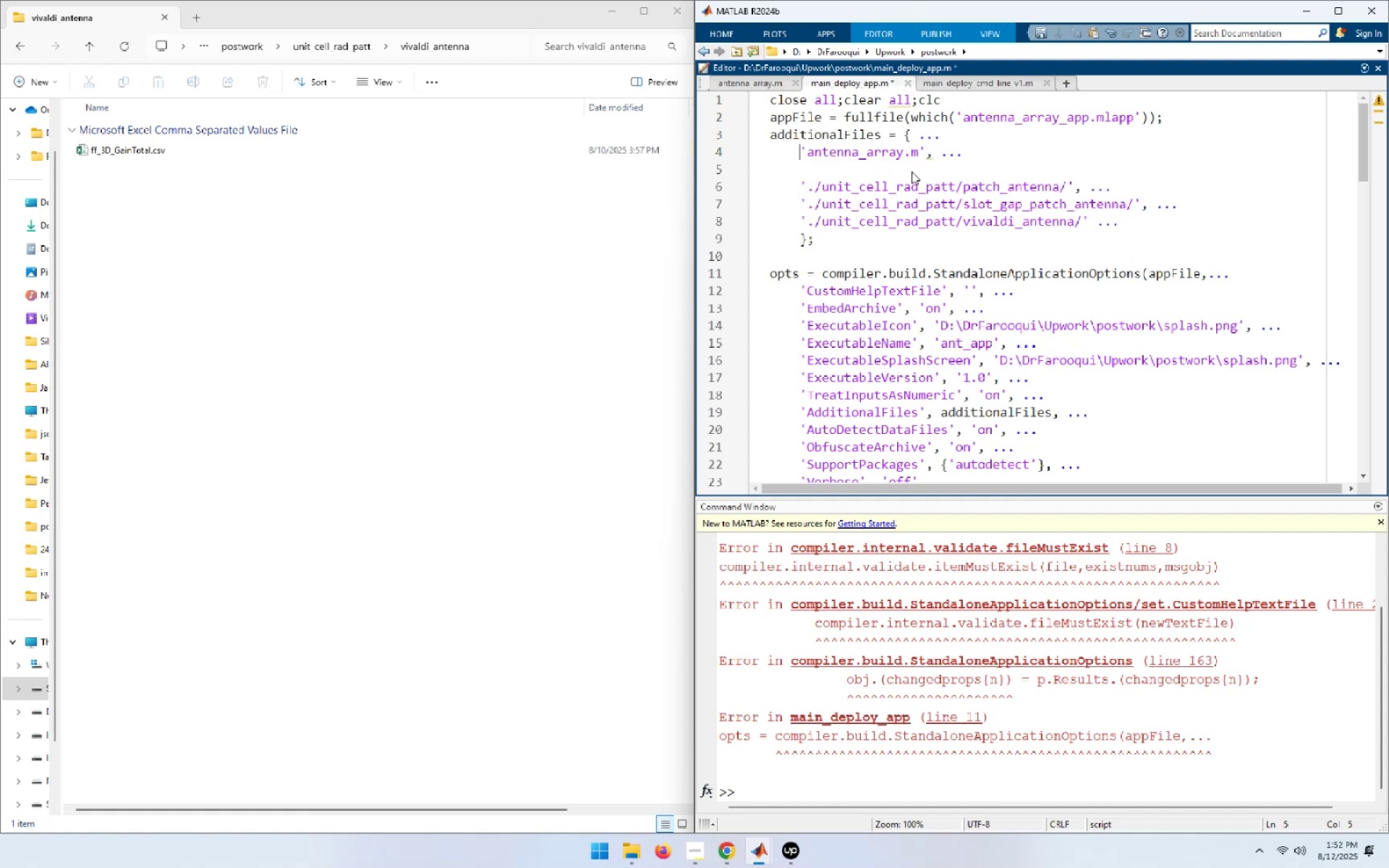 
key(Delete)
 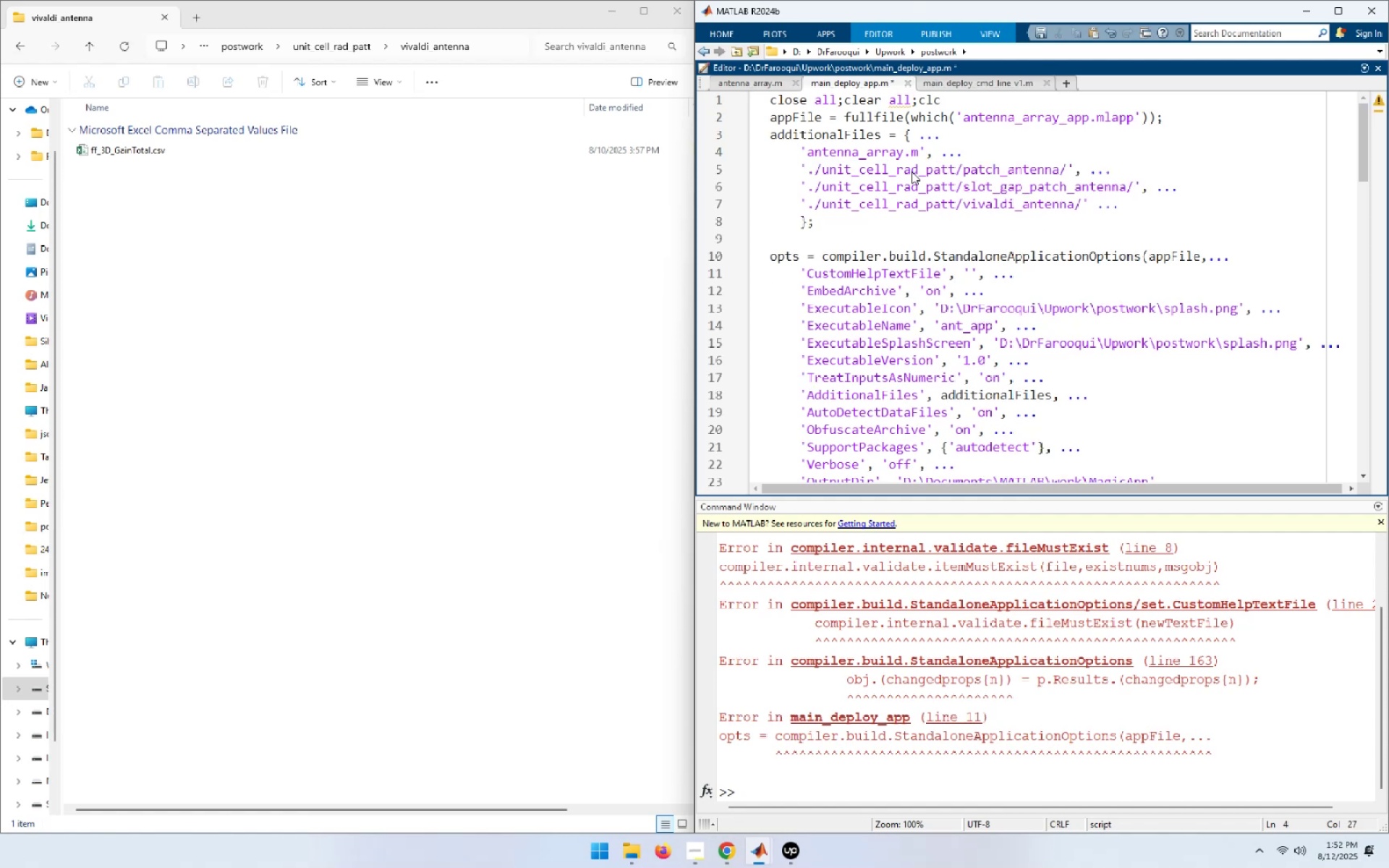 
key(F5)
 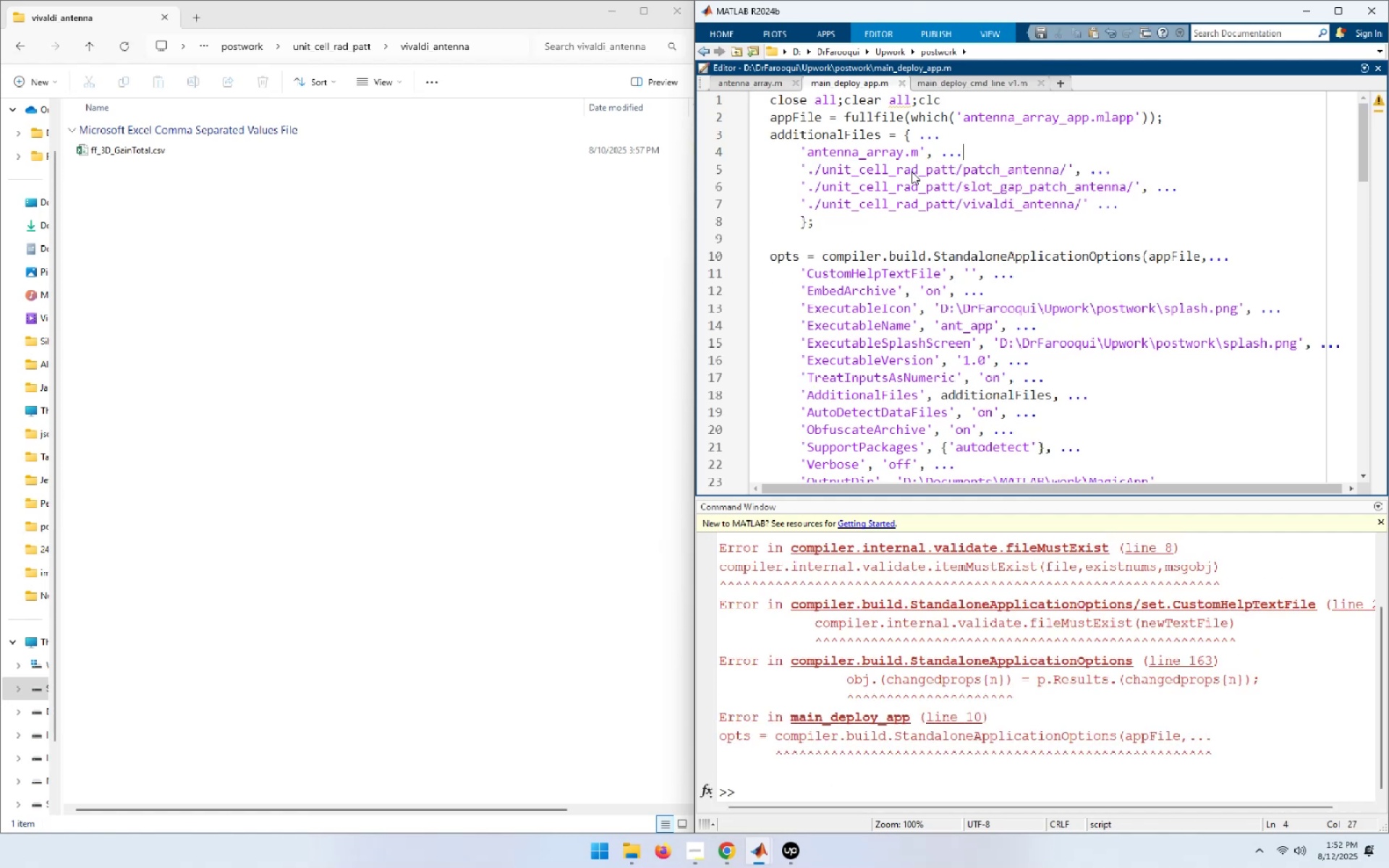 
wait(7.78)
 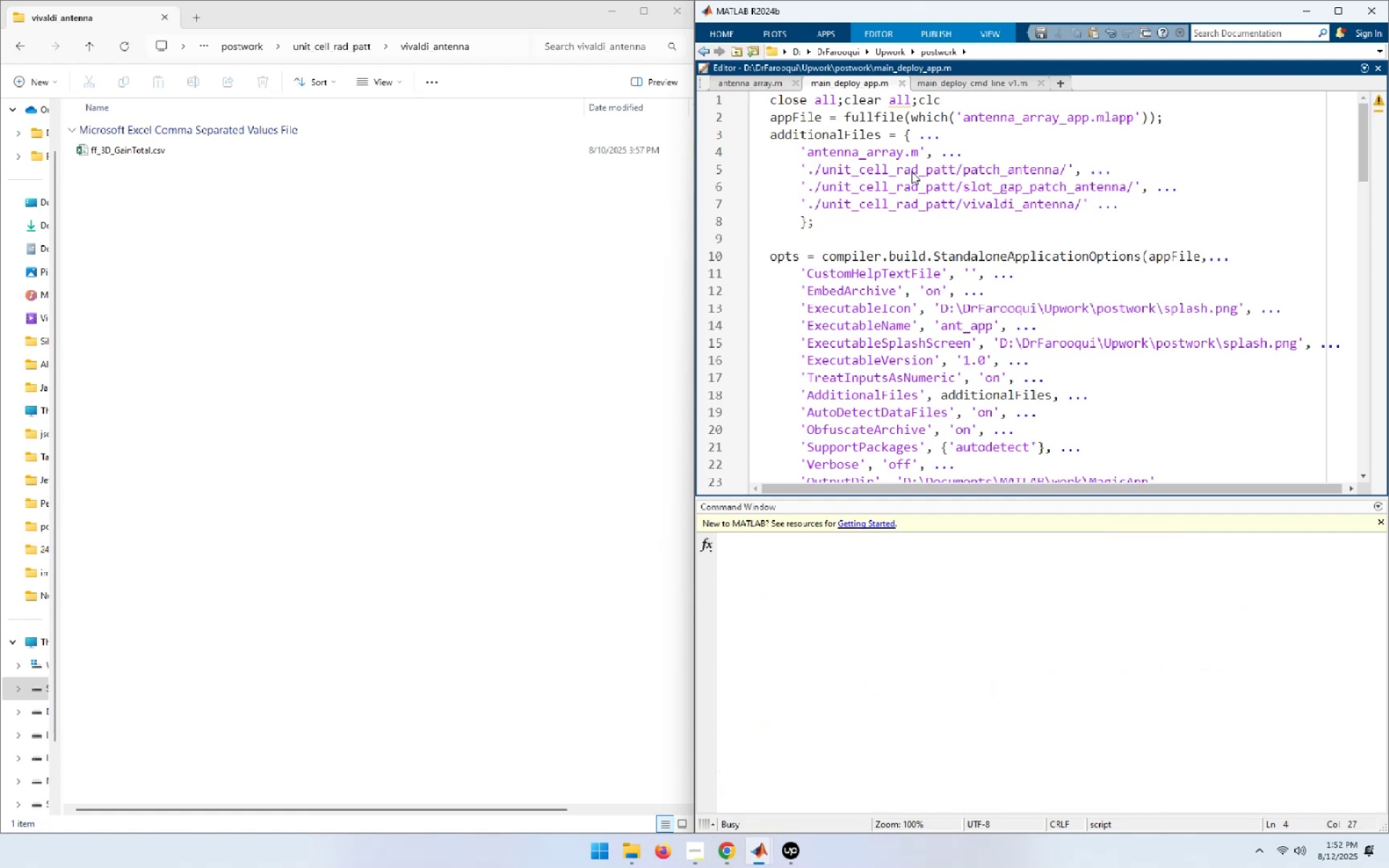 
left_click([1043, 276])
 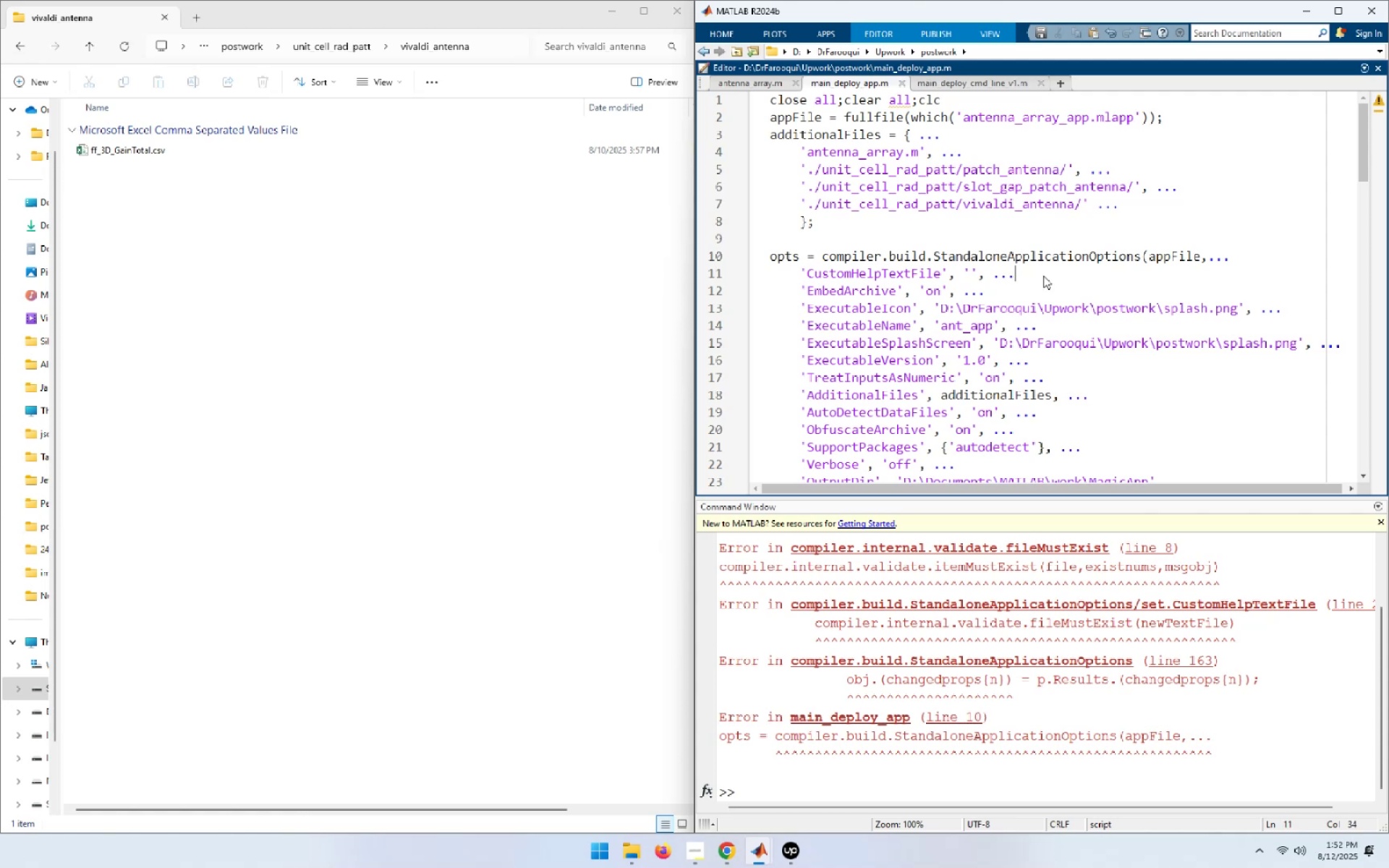 
key(Home)
 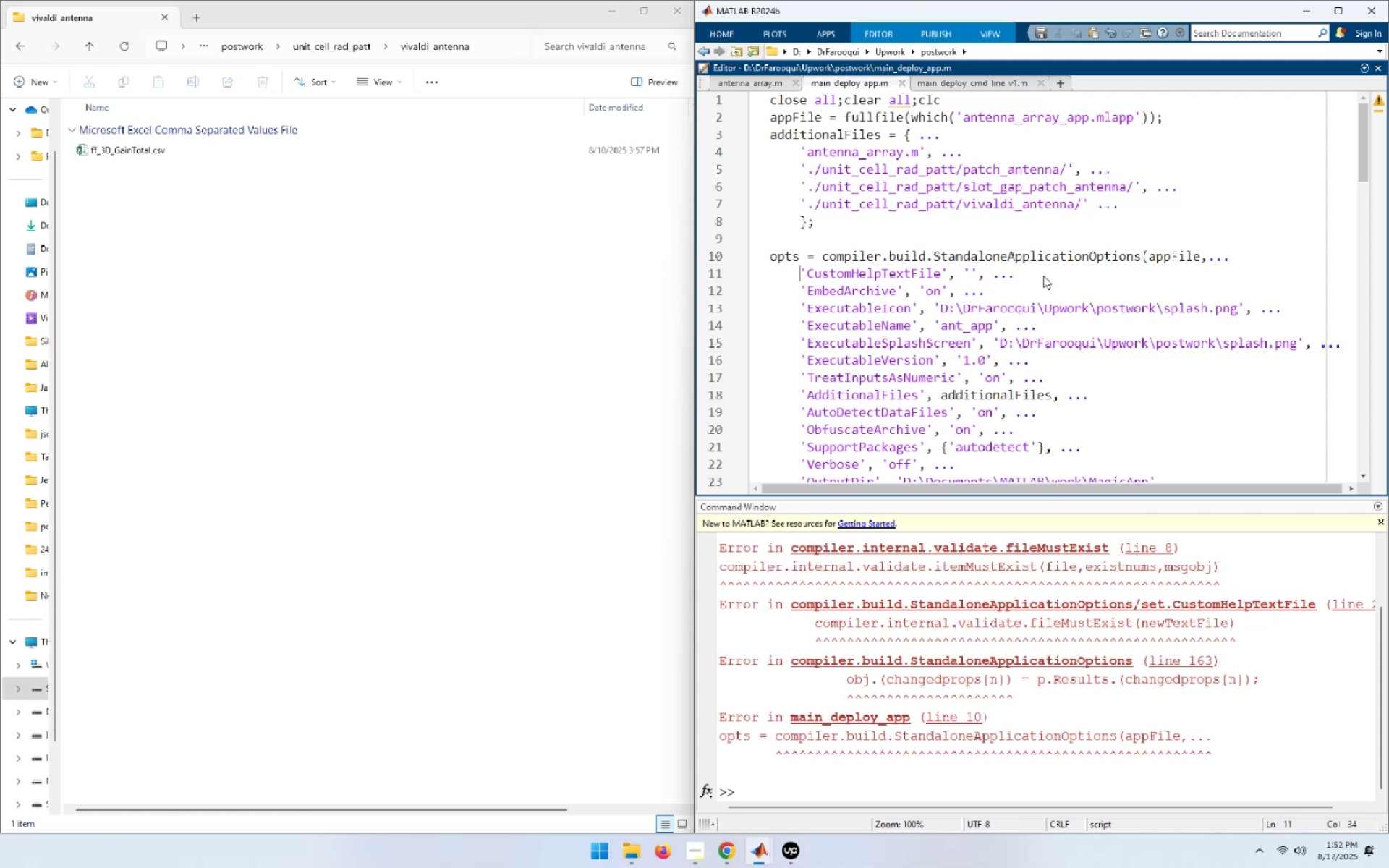 
key(Shift+End)
 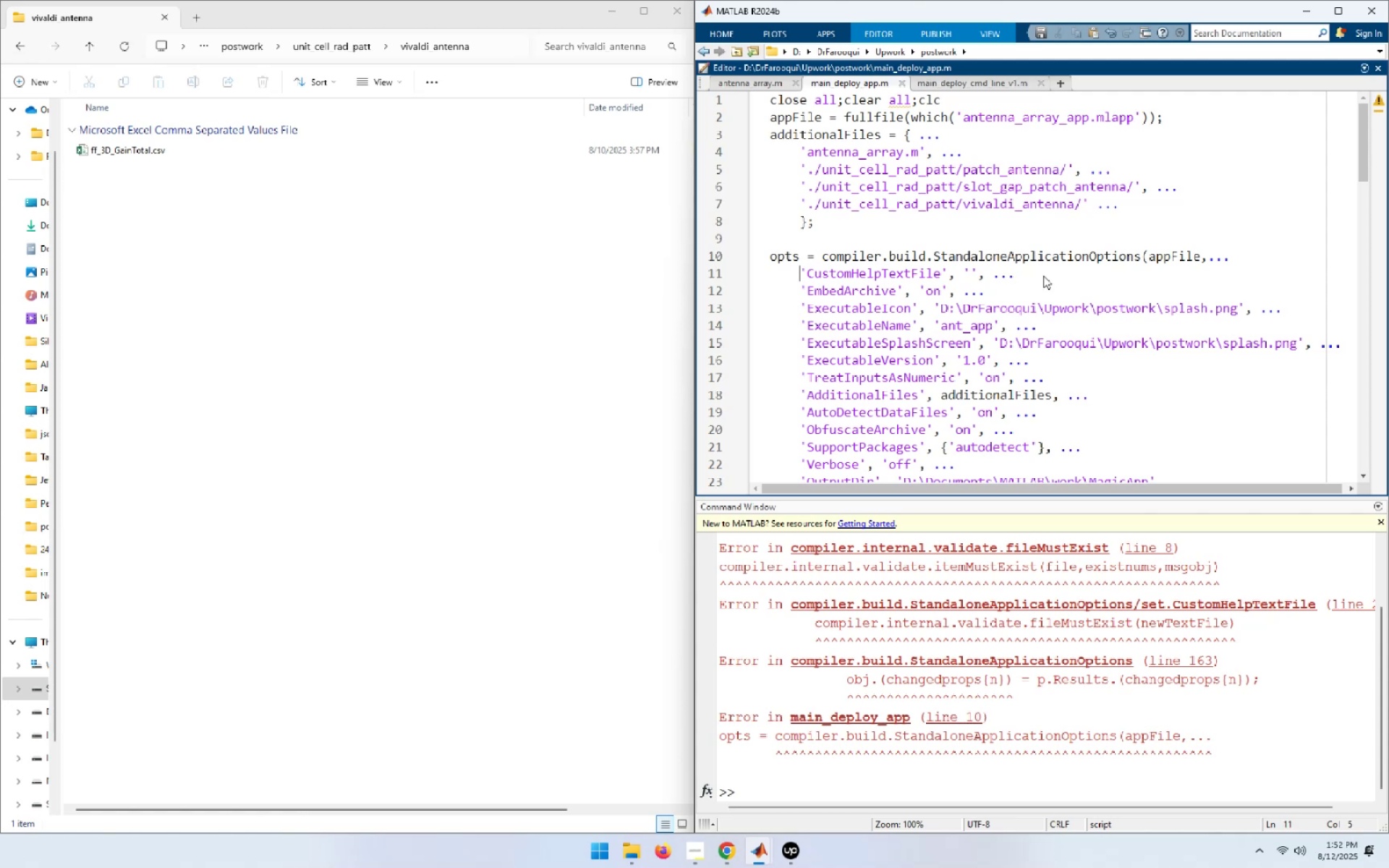 
key(Shift+Delete)
 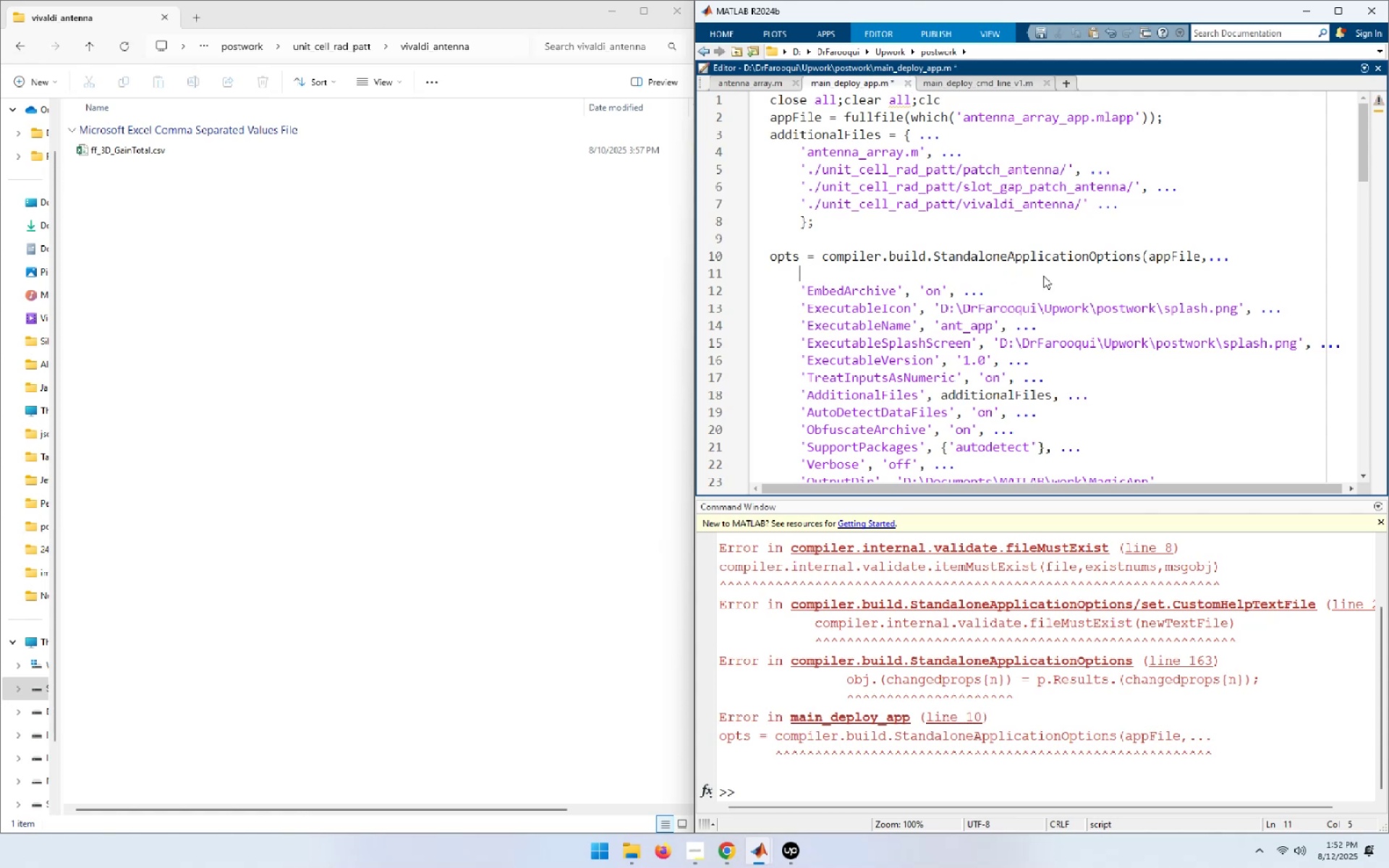 
key(ArrowUp)
 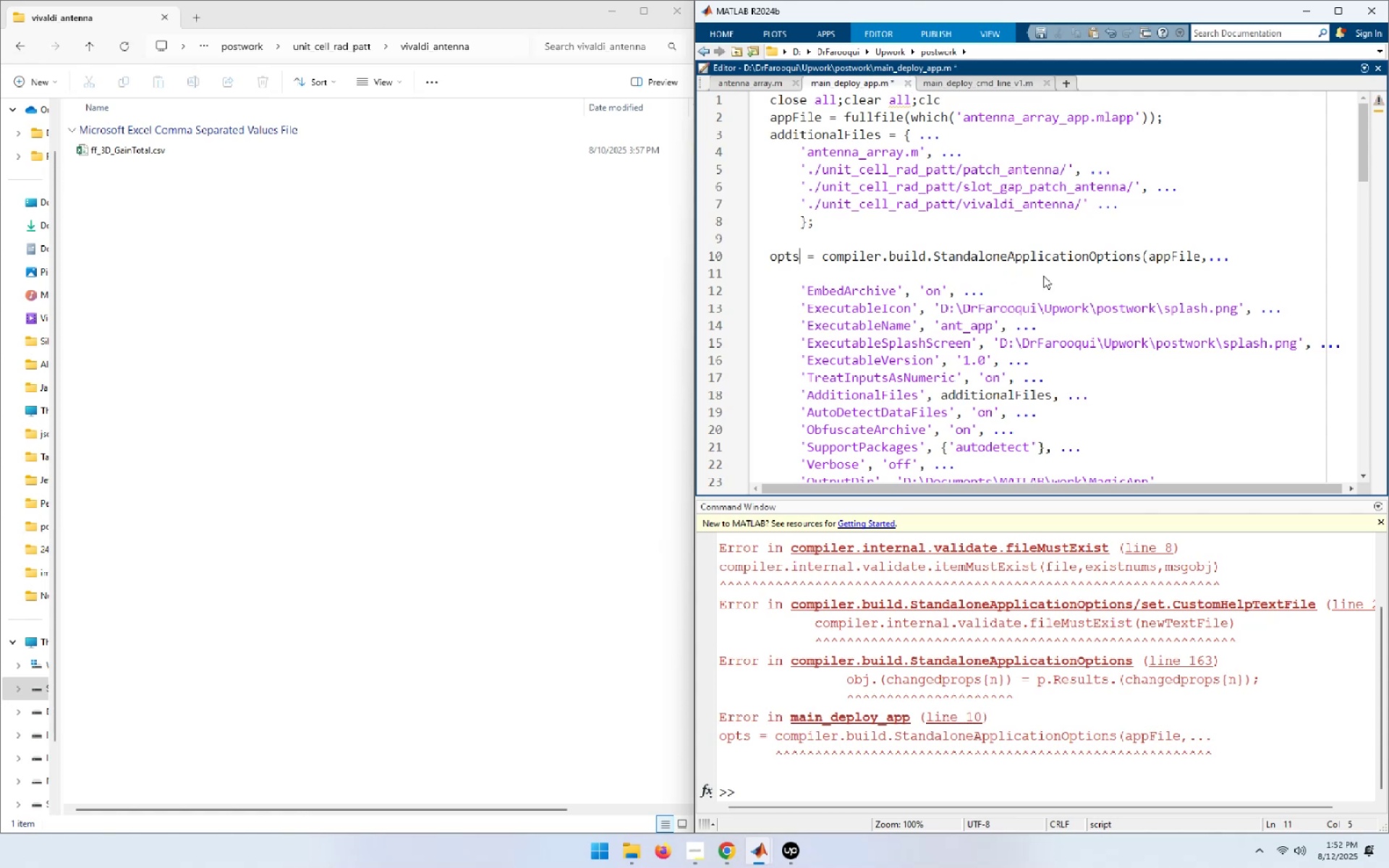 
key(End)
 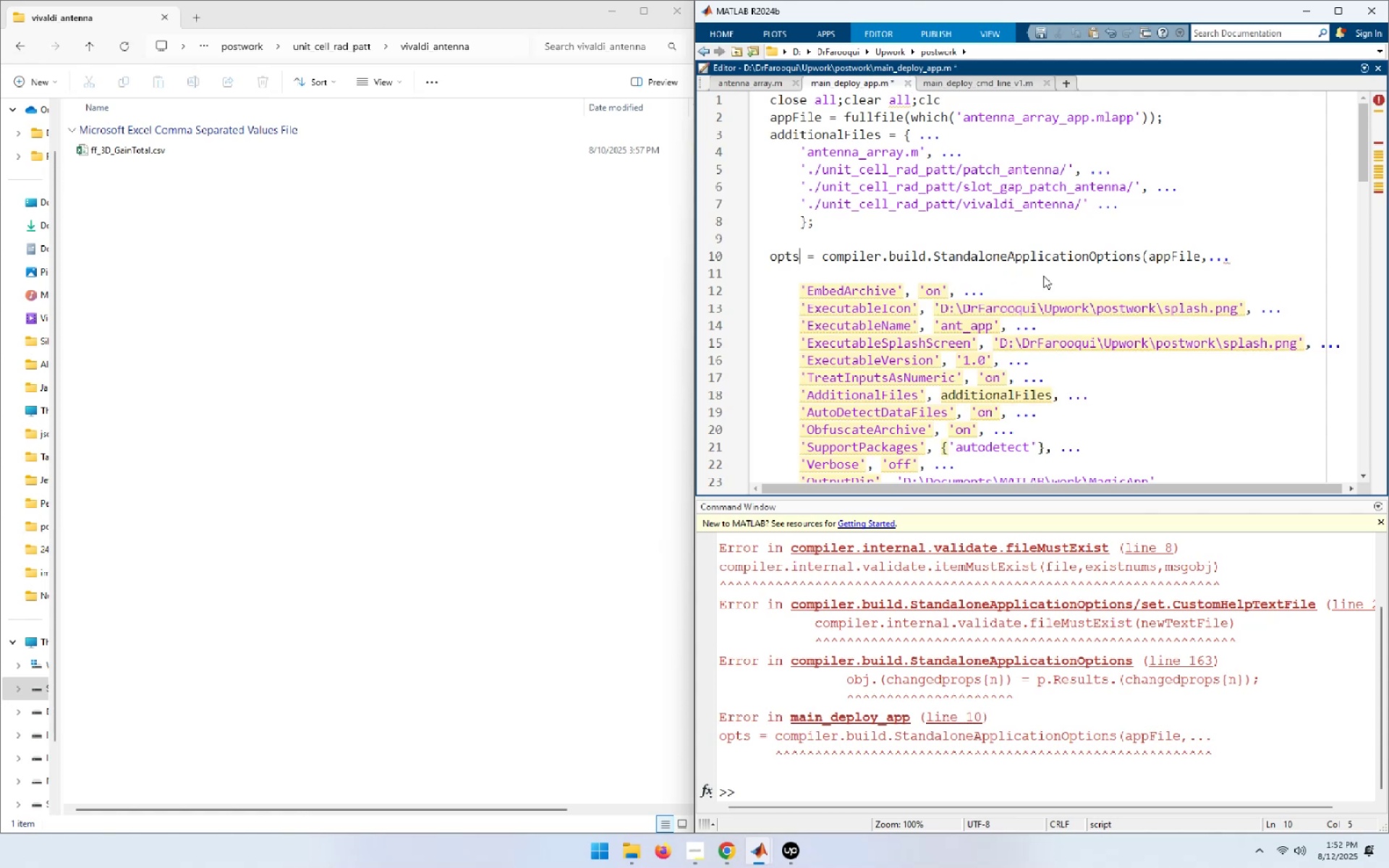 
key(Delete)
 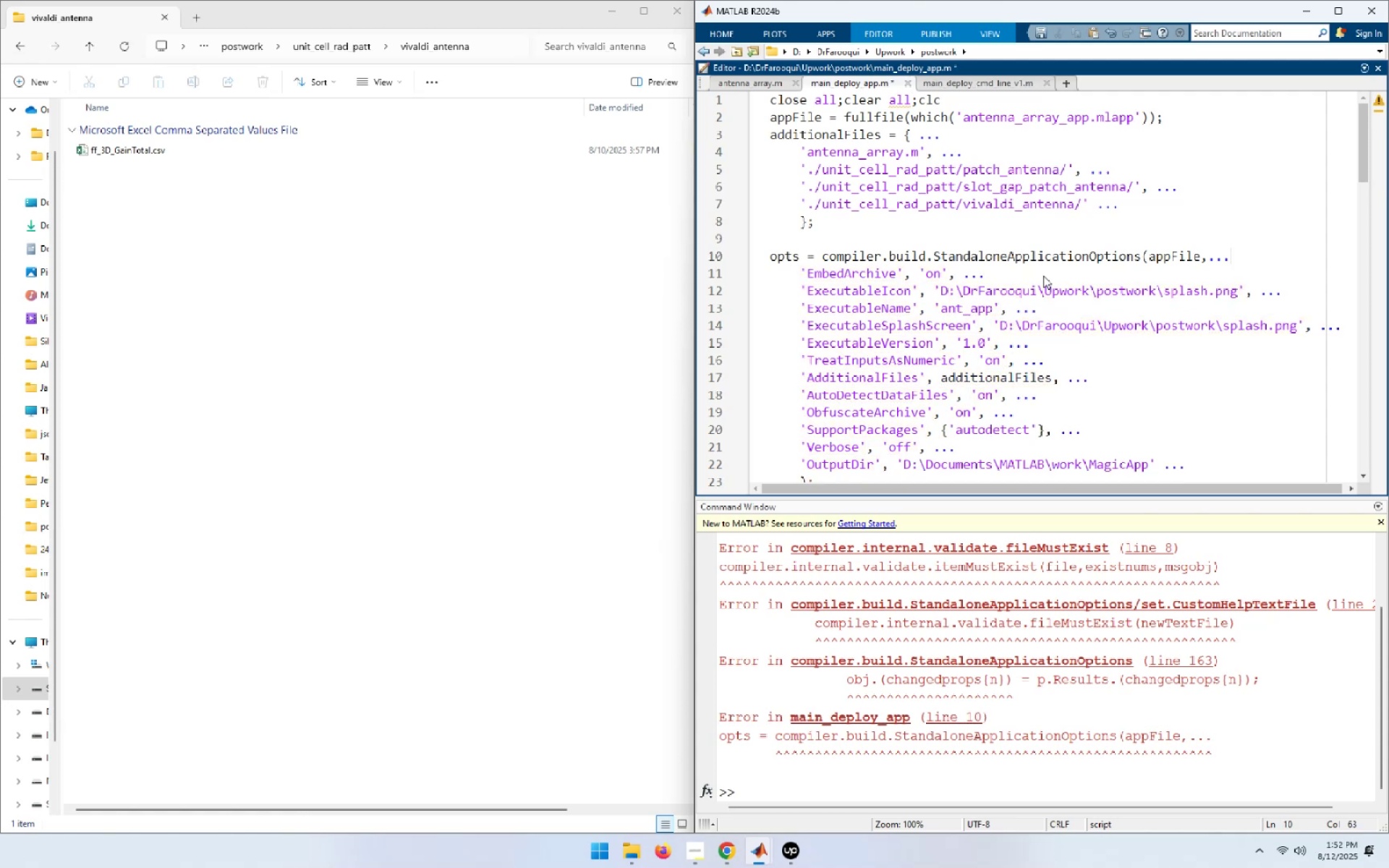 
key(F5)
 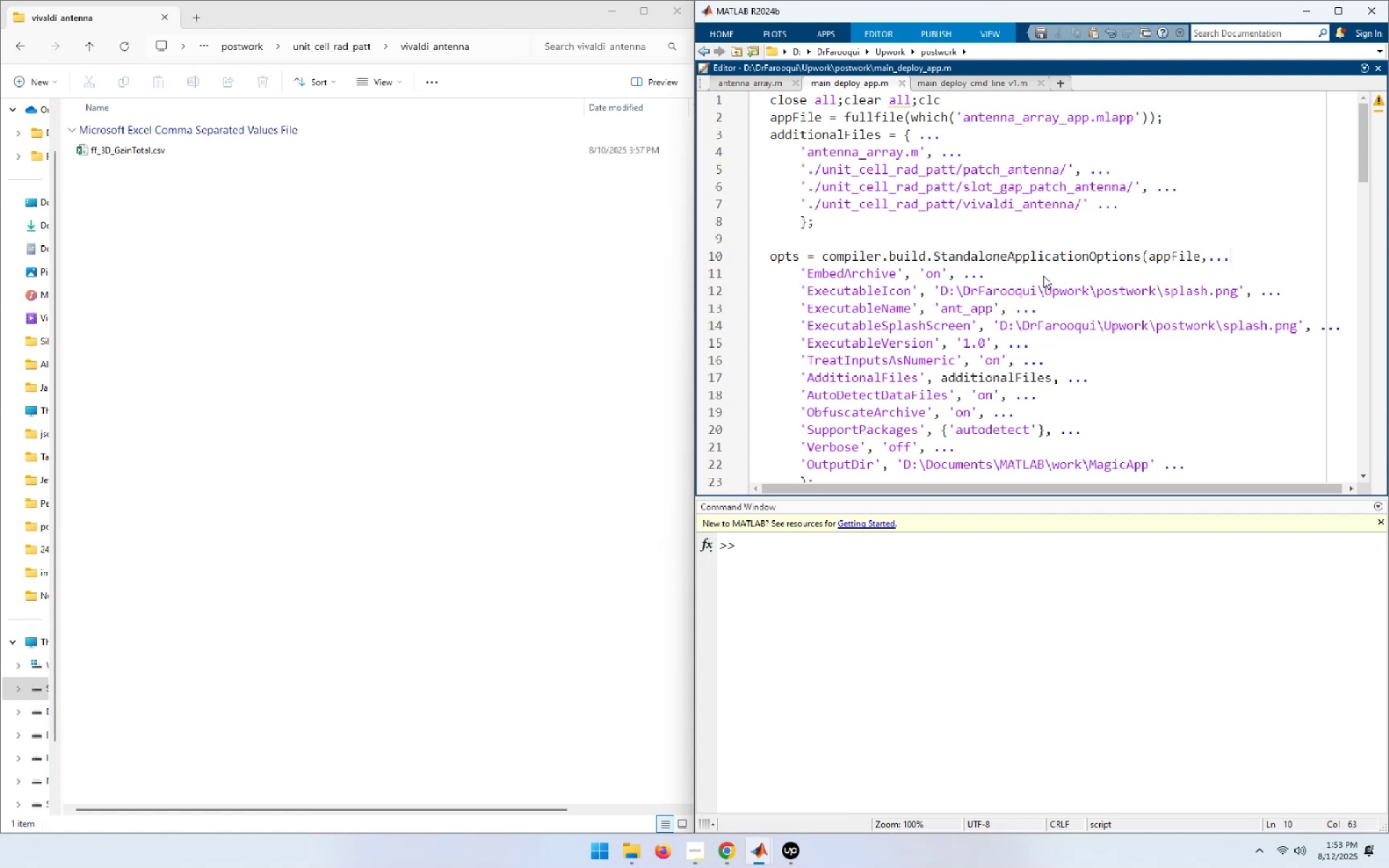 
wait(35.3)
 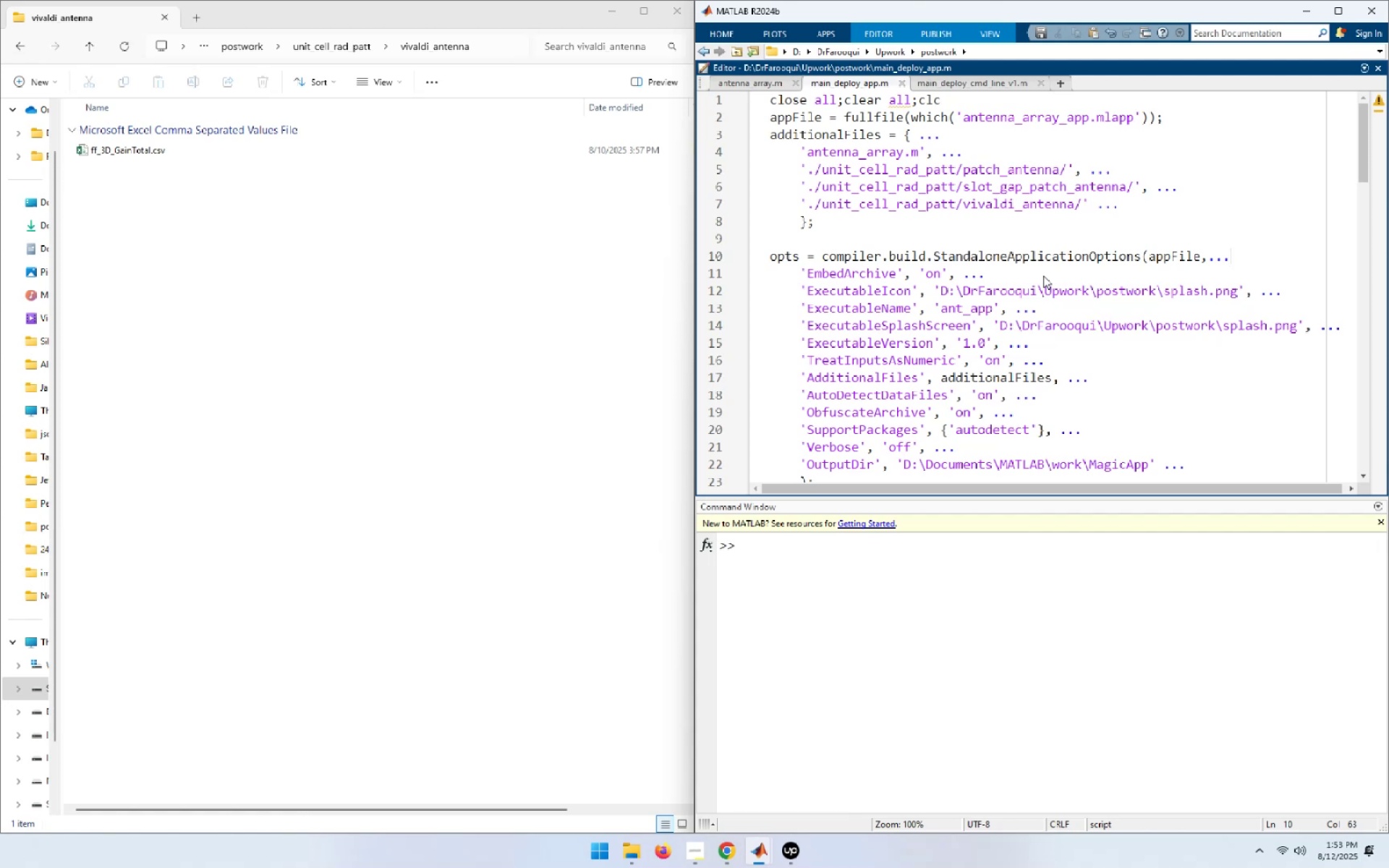 
scroll: coordinate [1043, 276], scroll_direction: down, amount: 1.0
 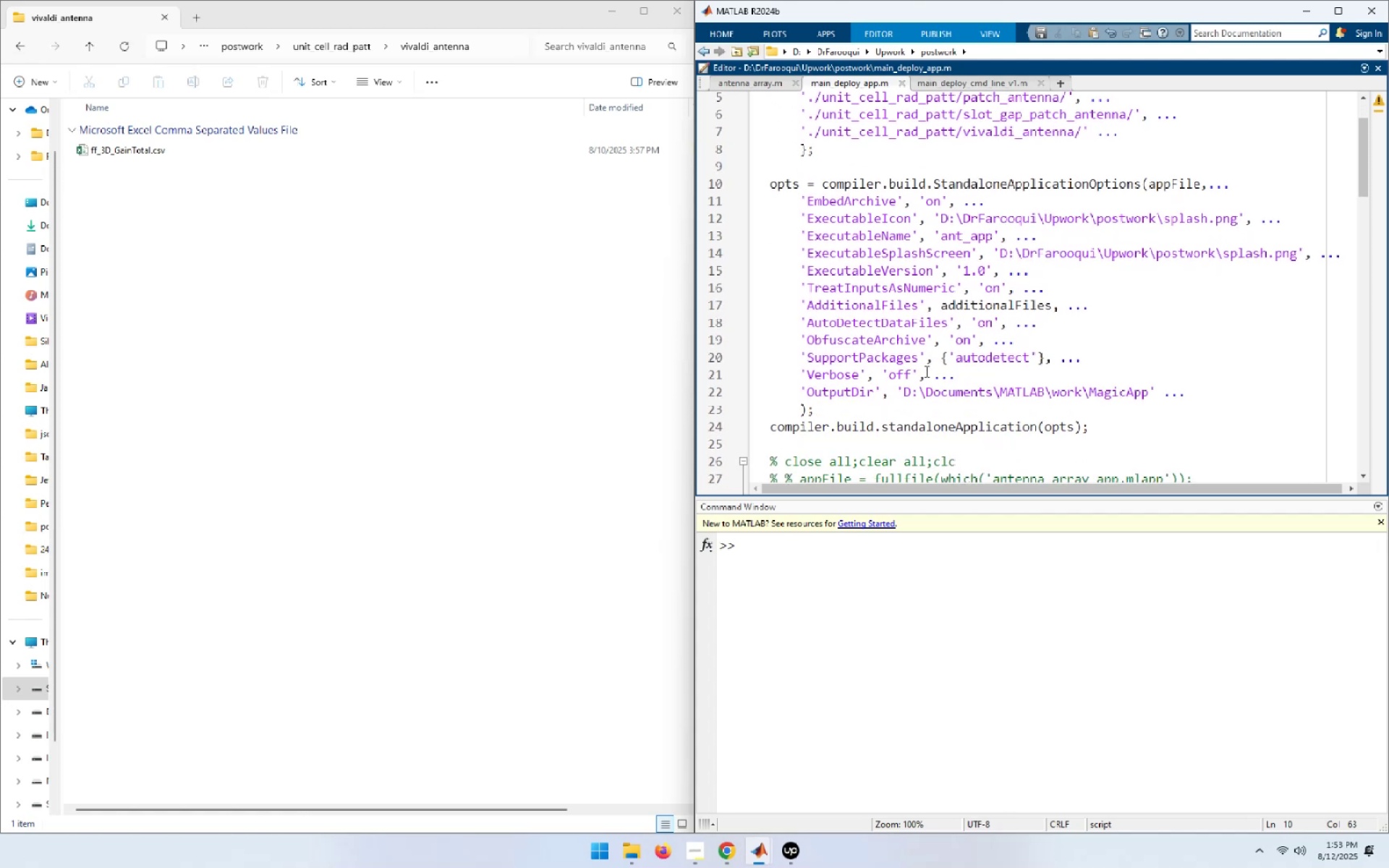 
left_click([911, 374])
 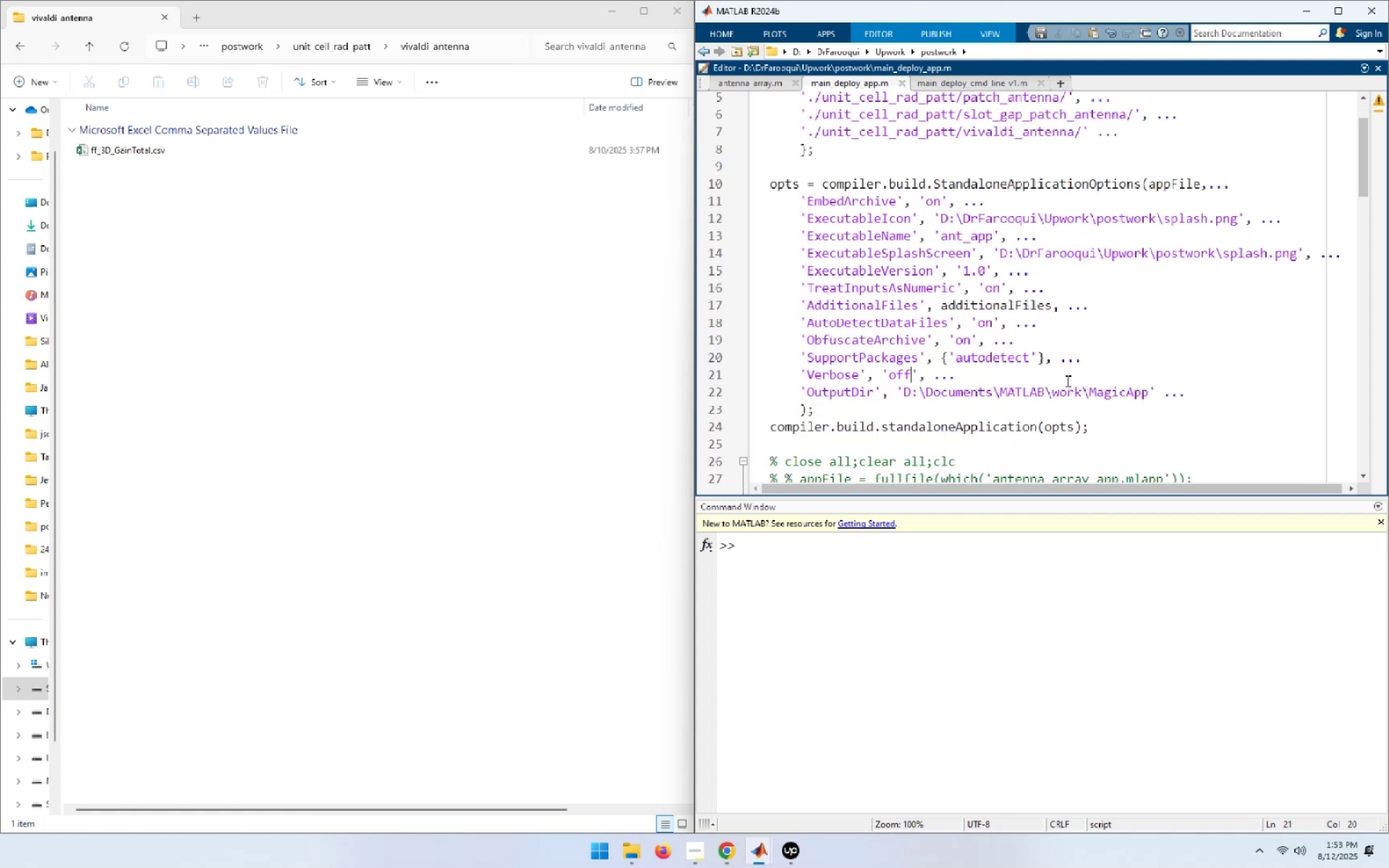 
key(Backspace)
 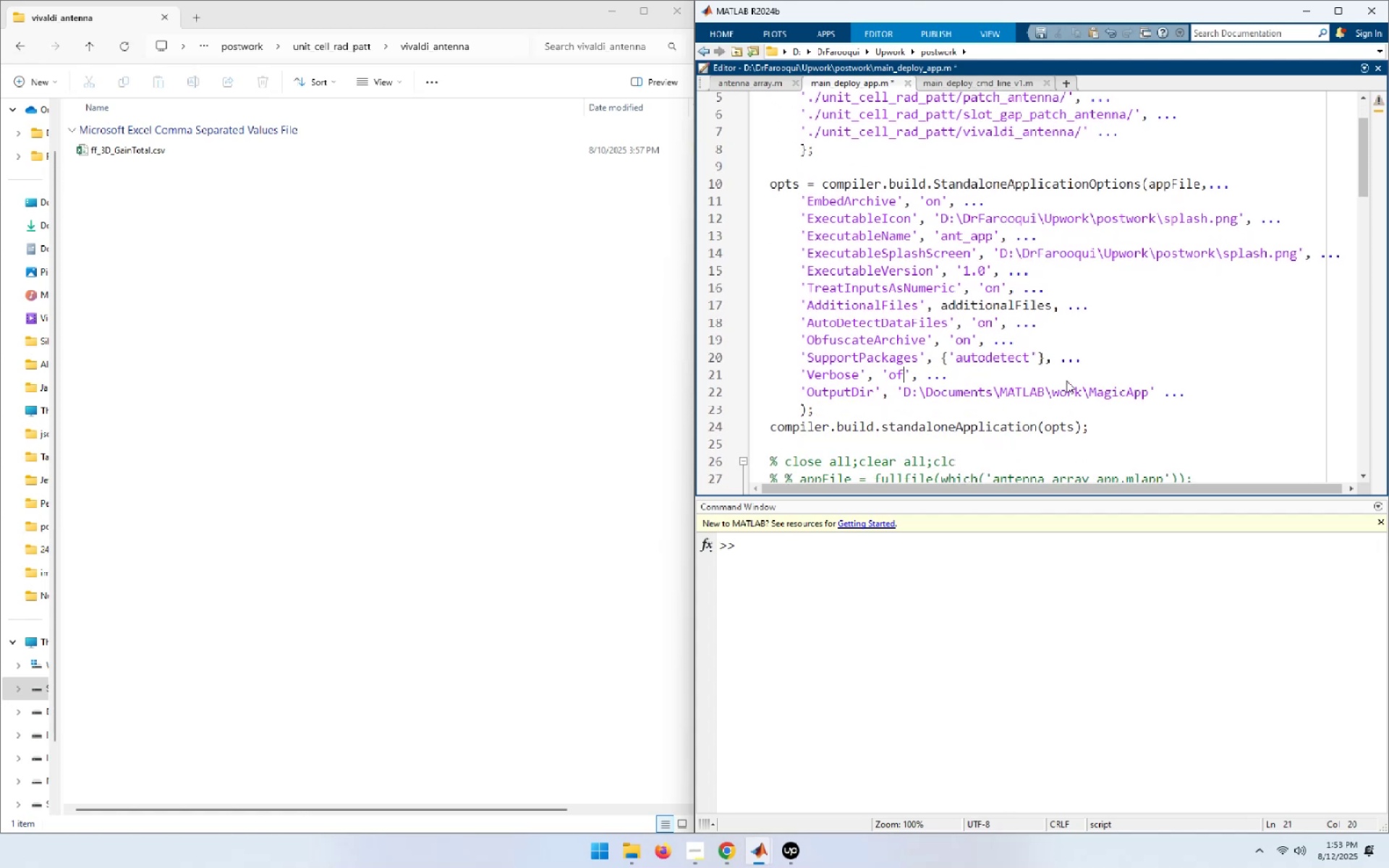 
key(Backspace)
 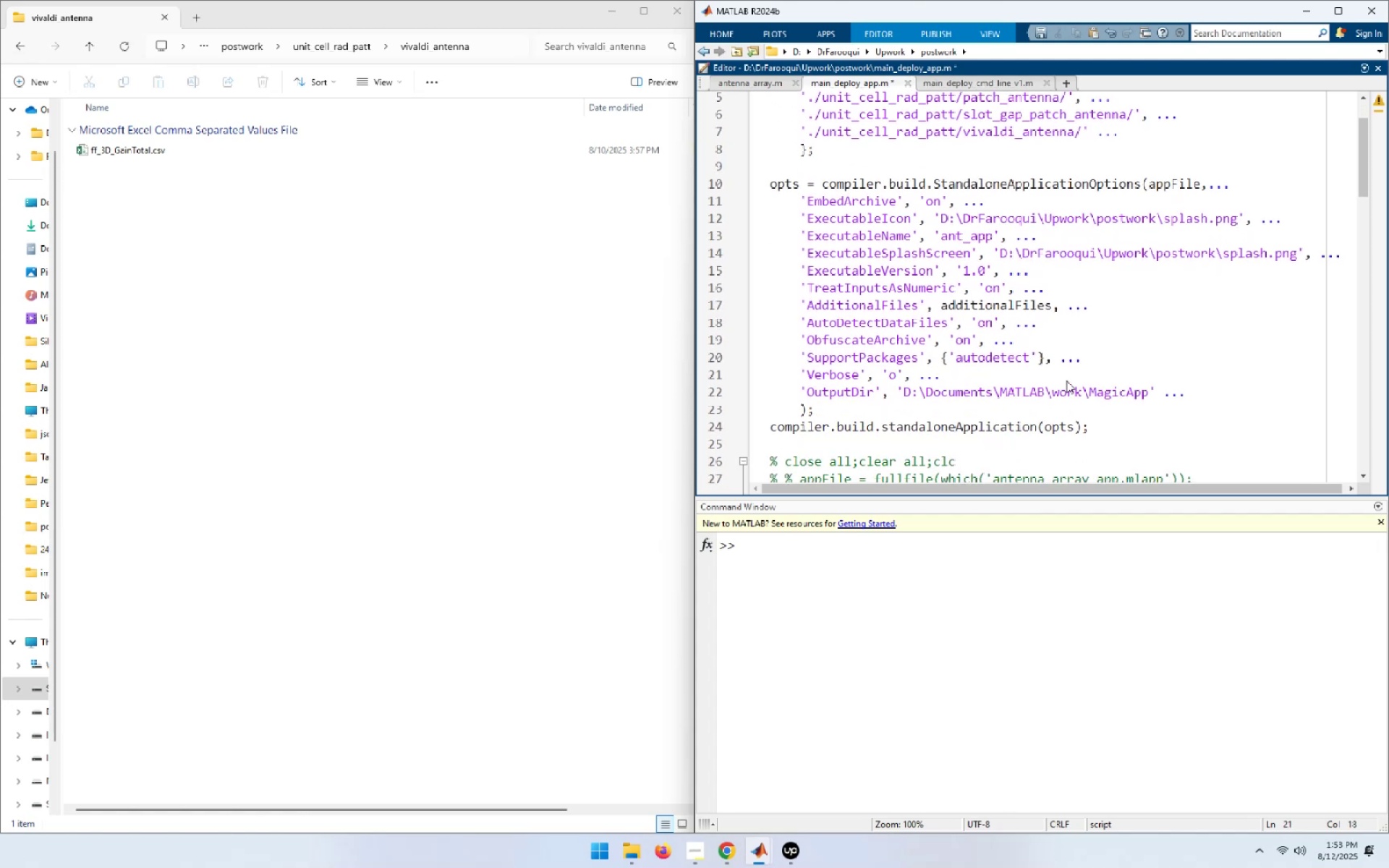 
key(N)
 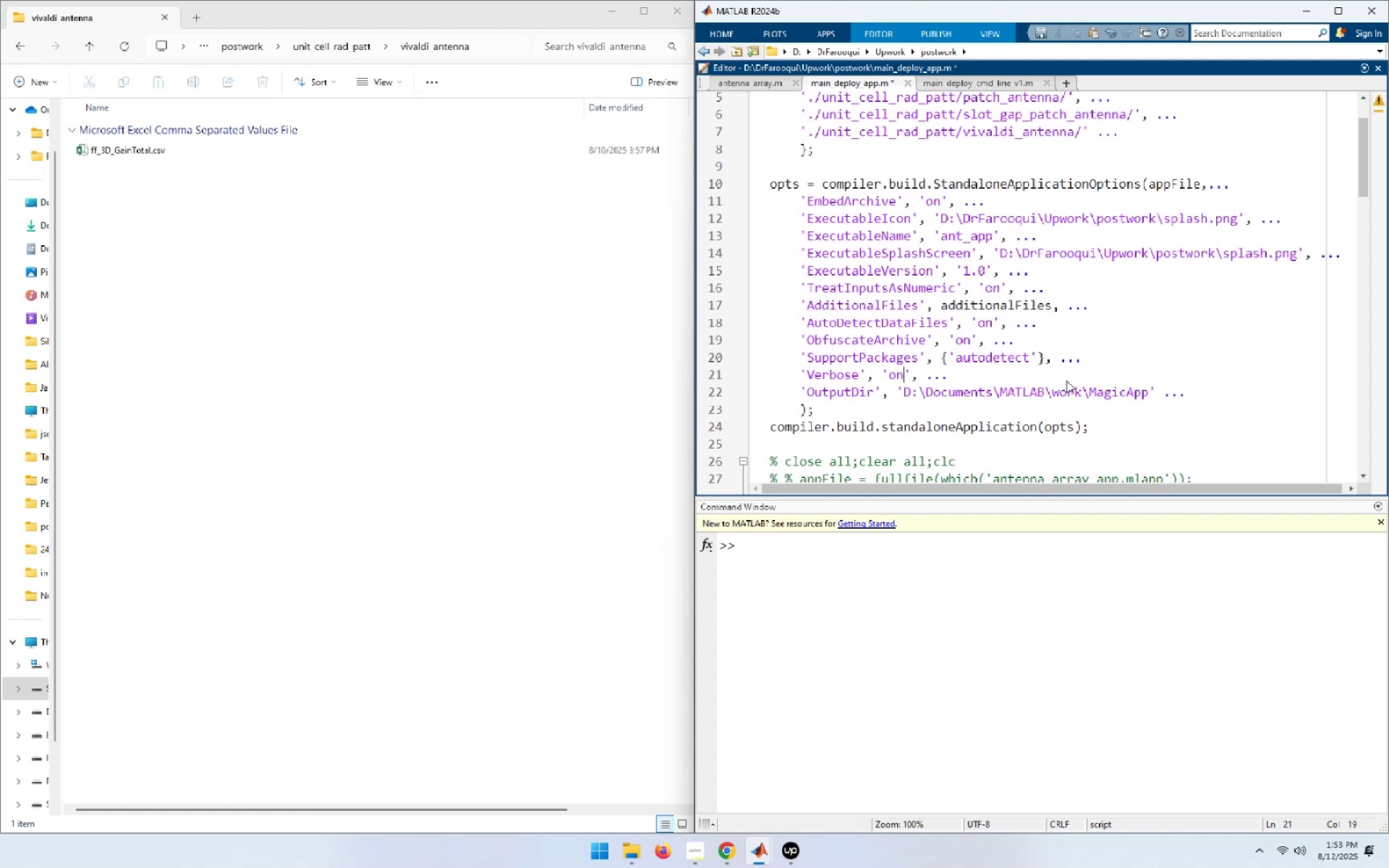 
scroll: coordinate [1066, 380], scroll_direction: up, amount: 3.0
 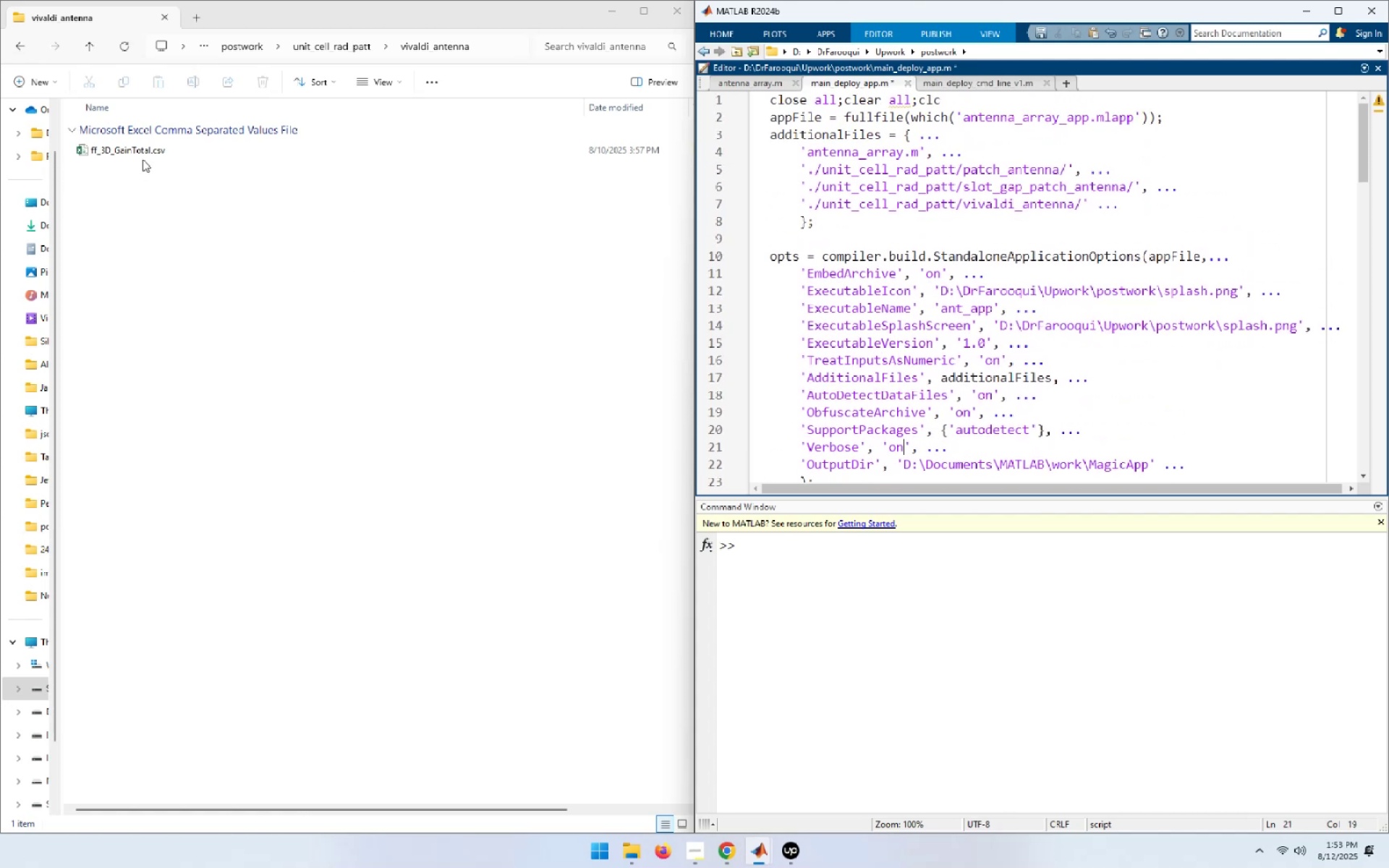 
left_click([130, 151])
 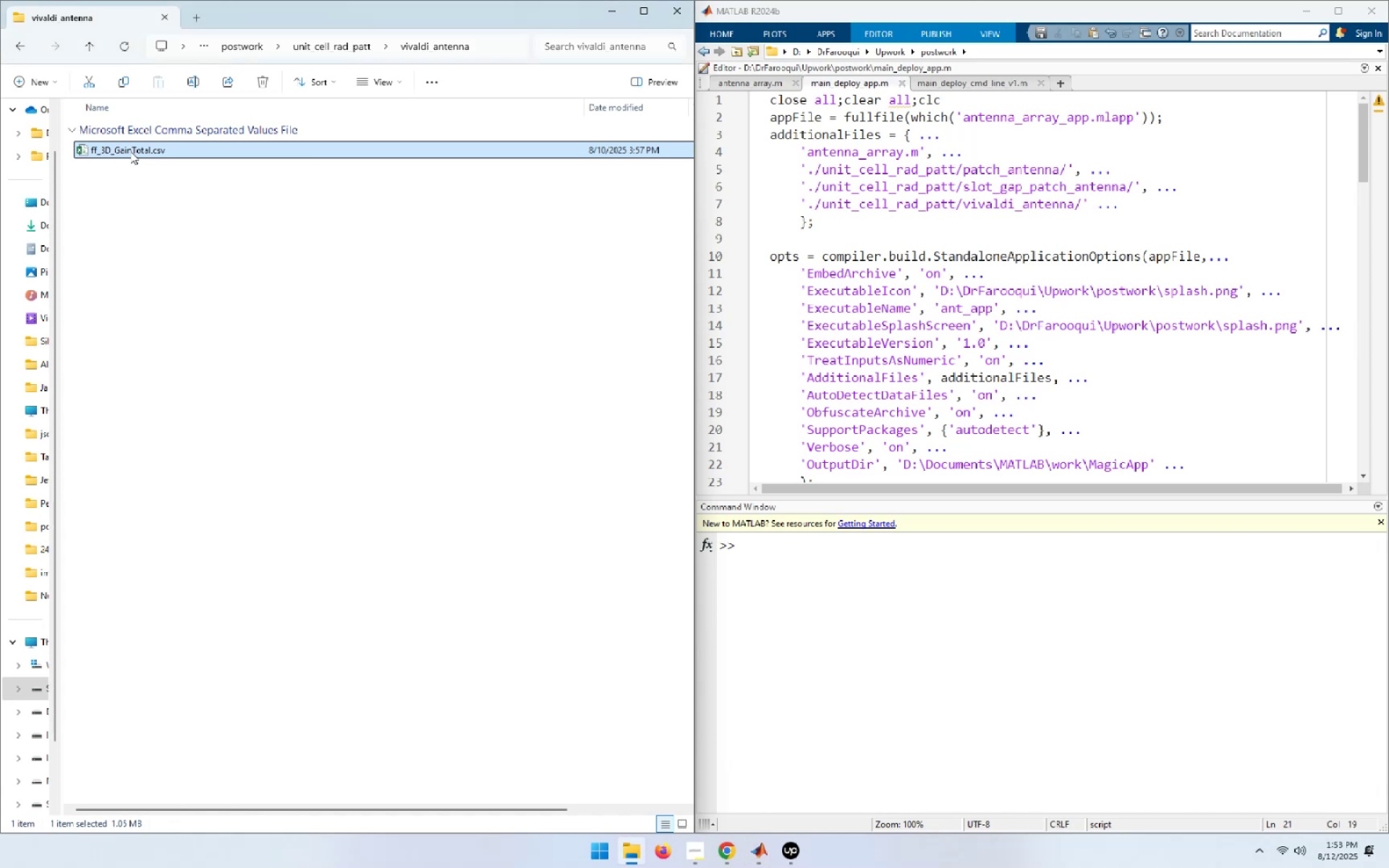 
key(F2)
 